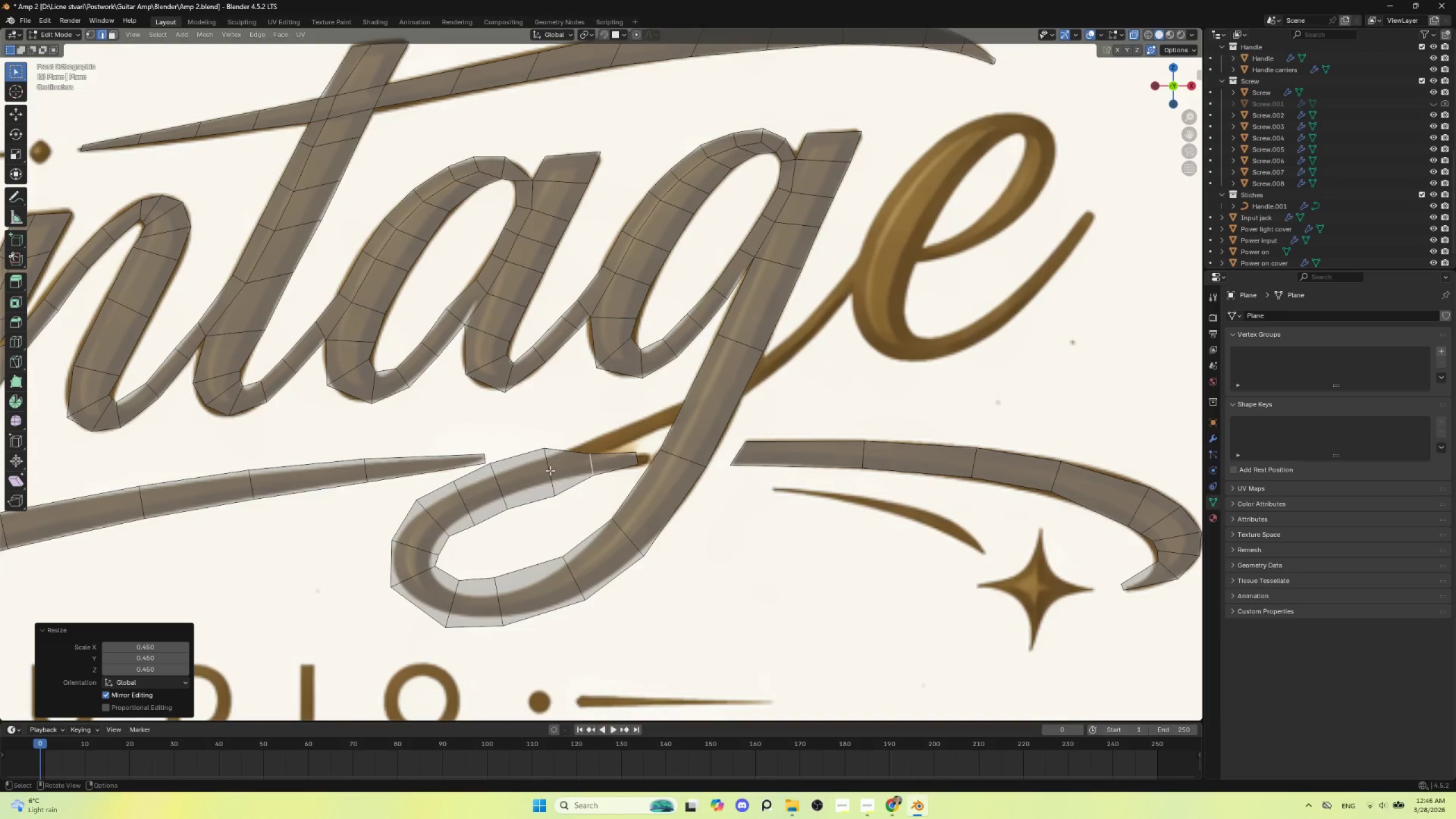 
left_click([549, 470])
 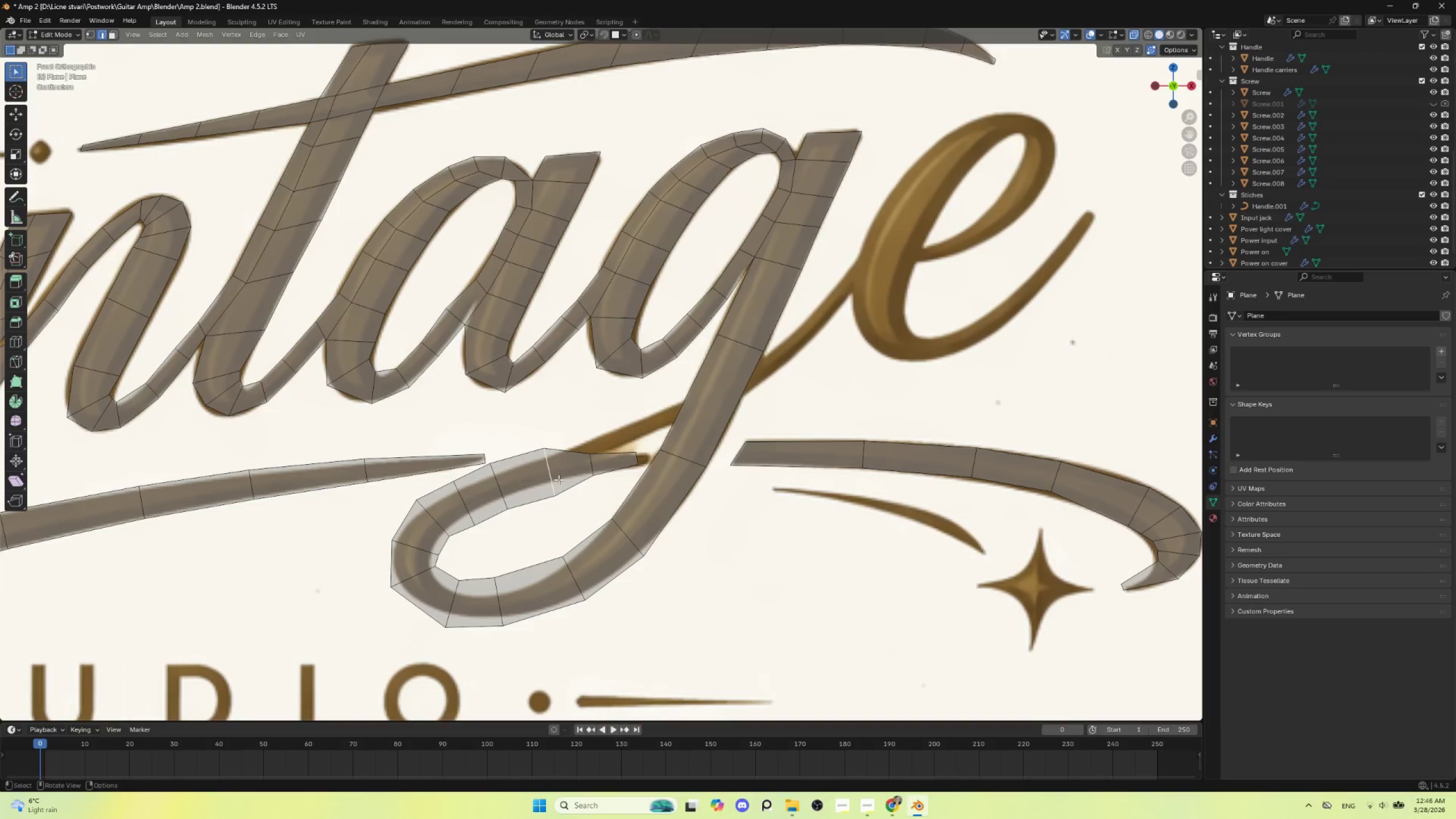 
key(S)
 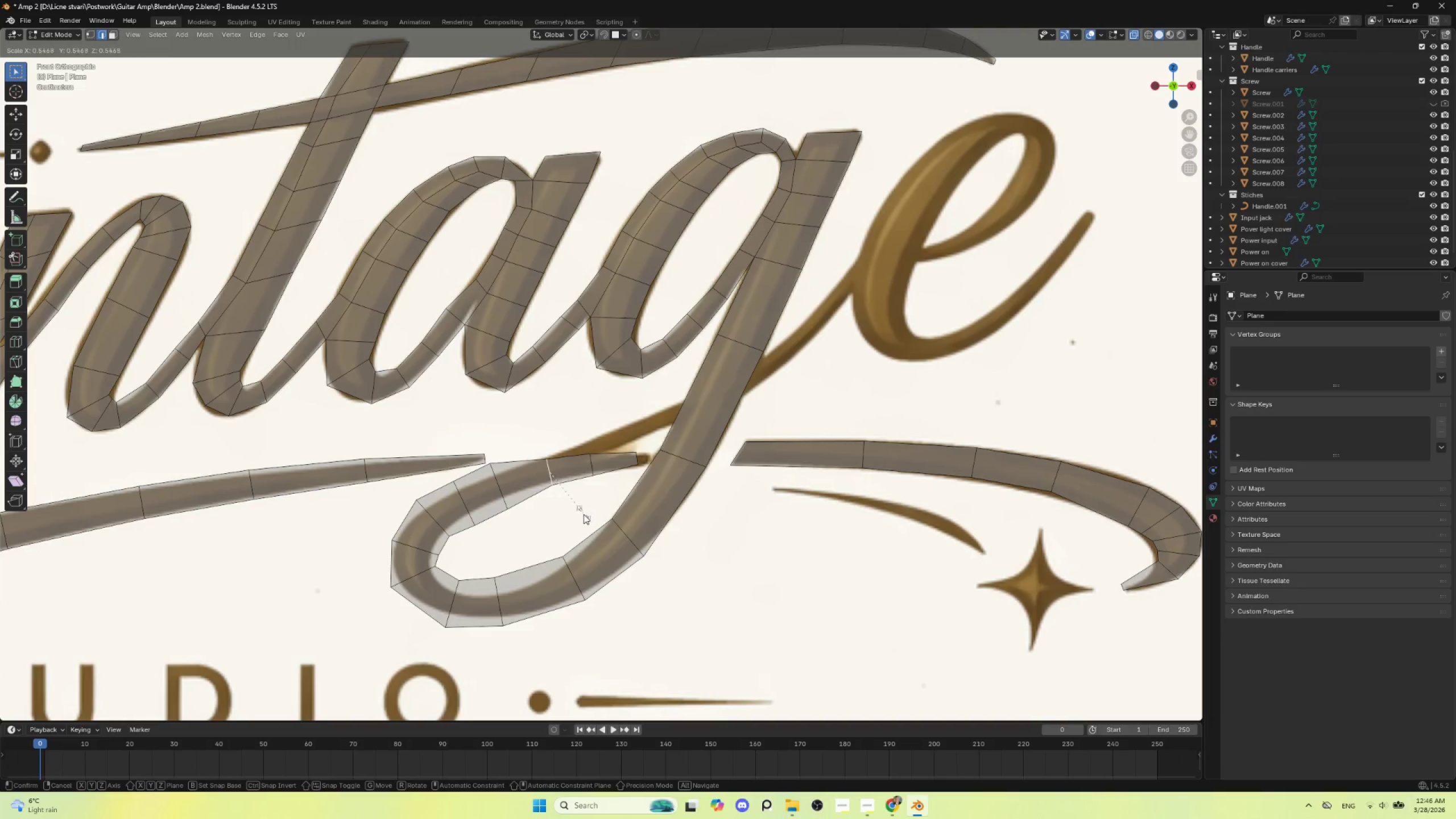 
left_click([584, 514])
 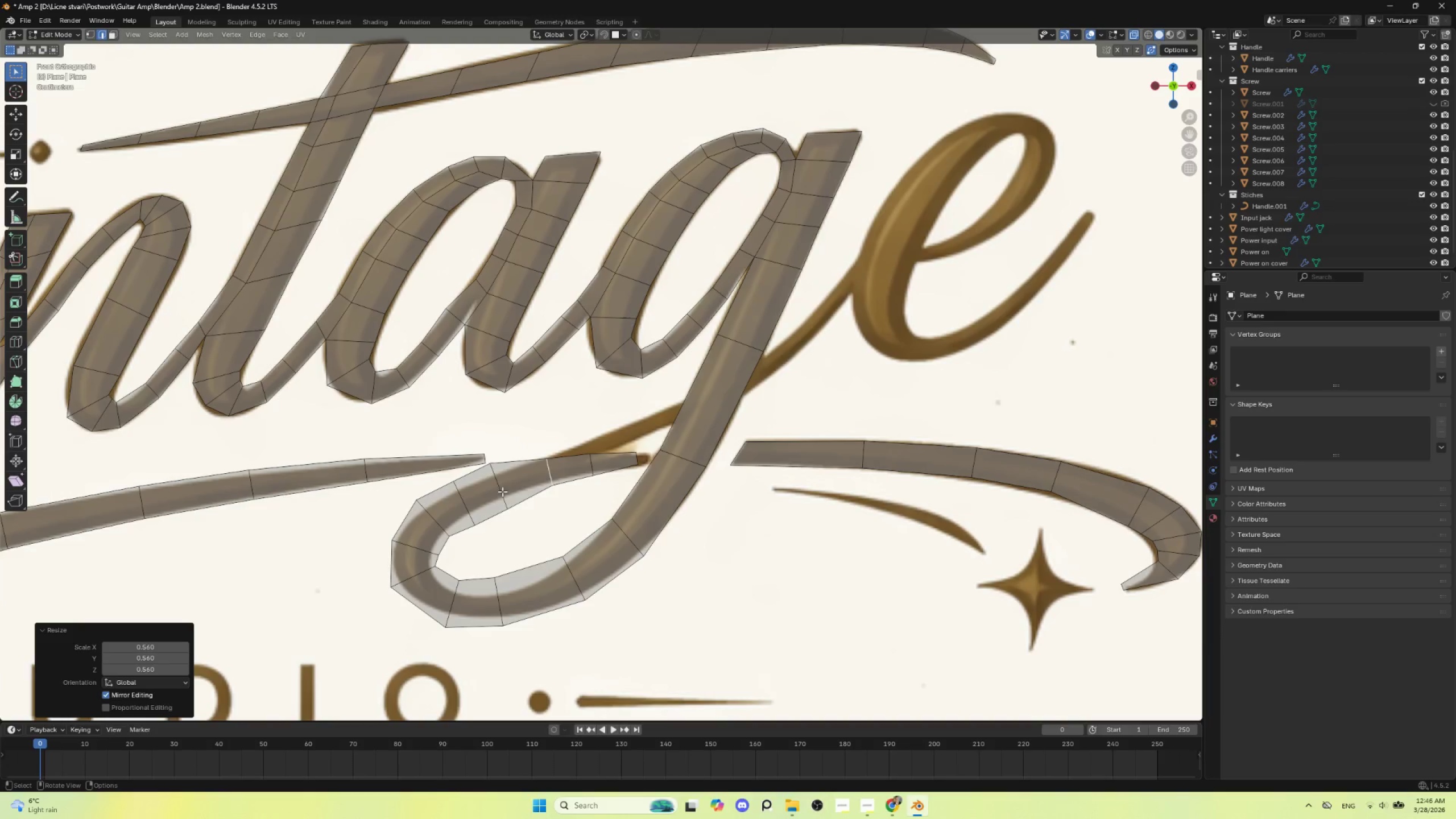 
left_click([498, 486])
 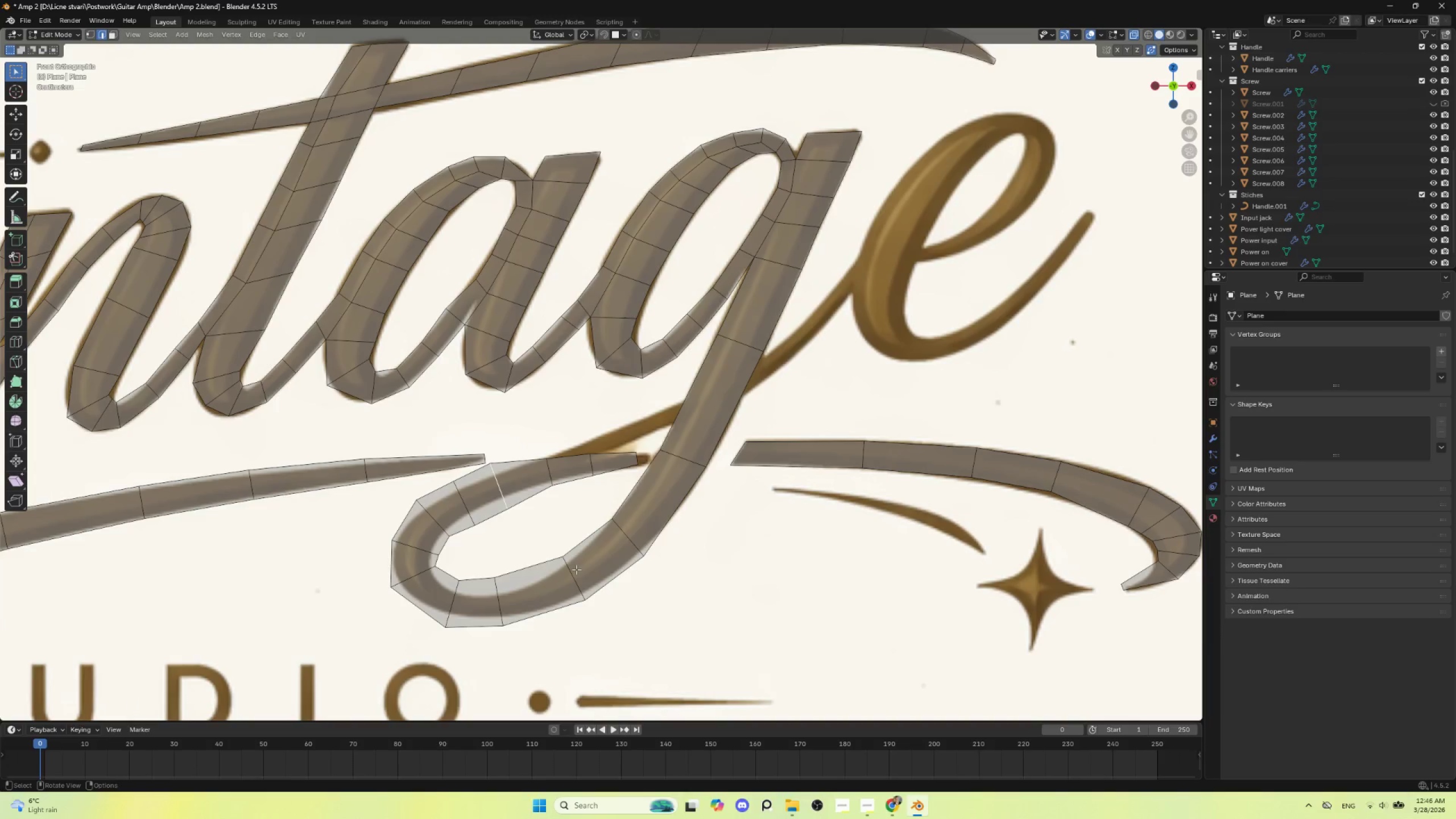 
key(S)
 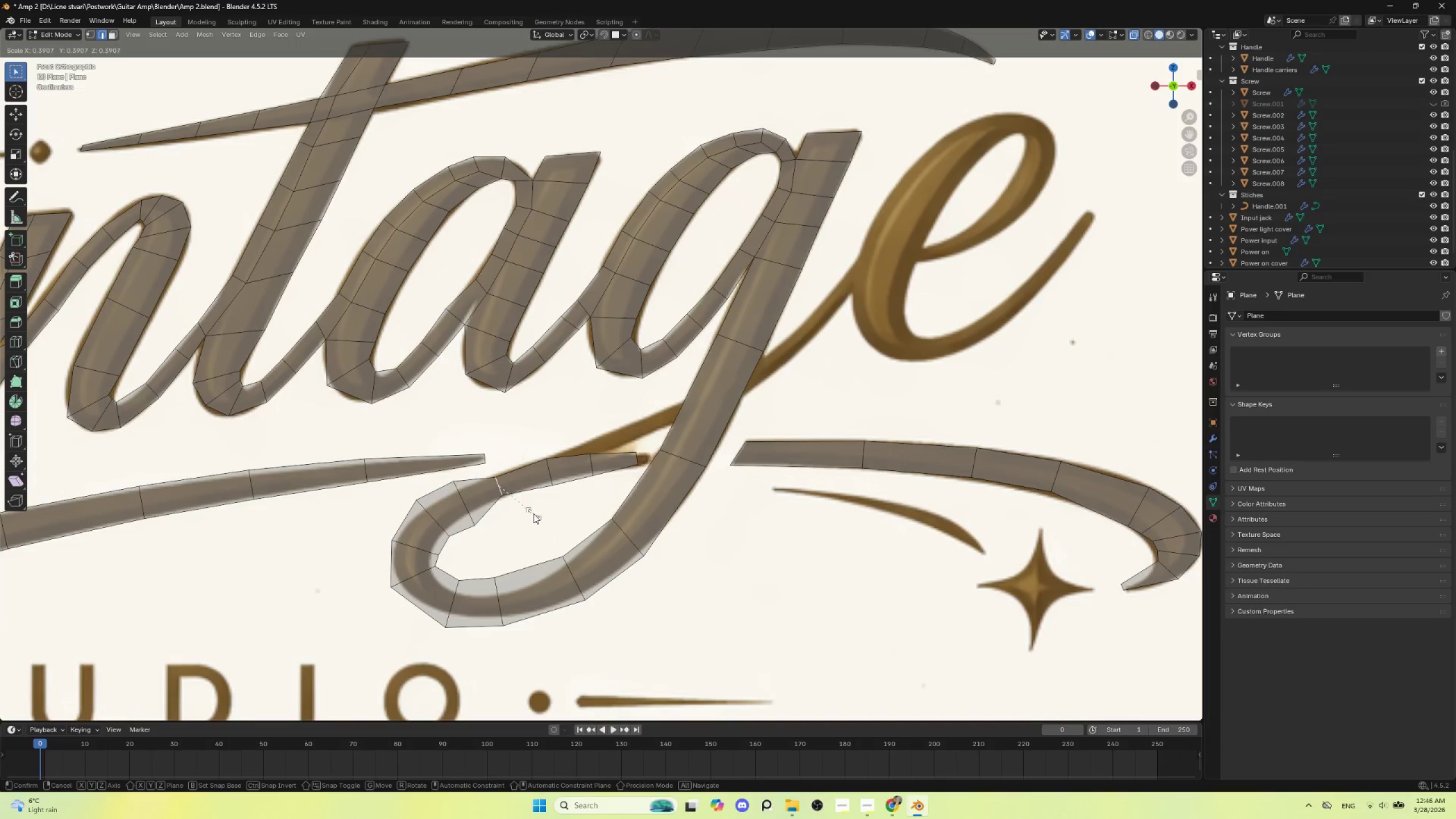 
left_click([533, 514])
 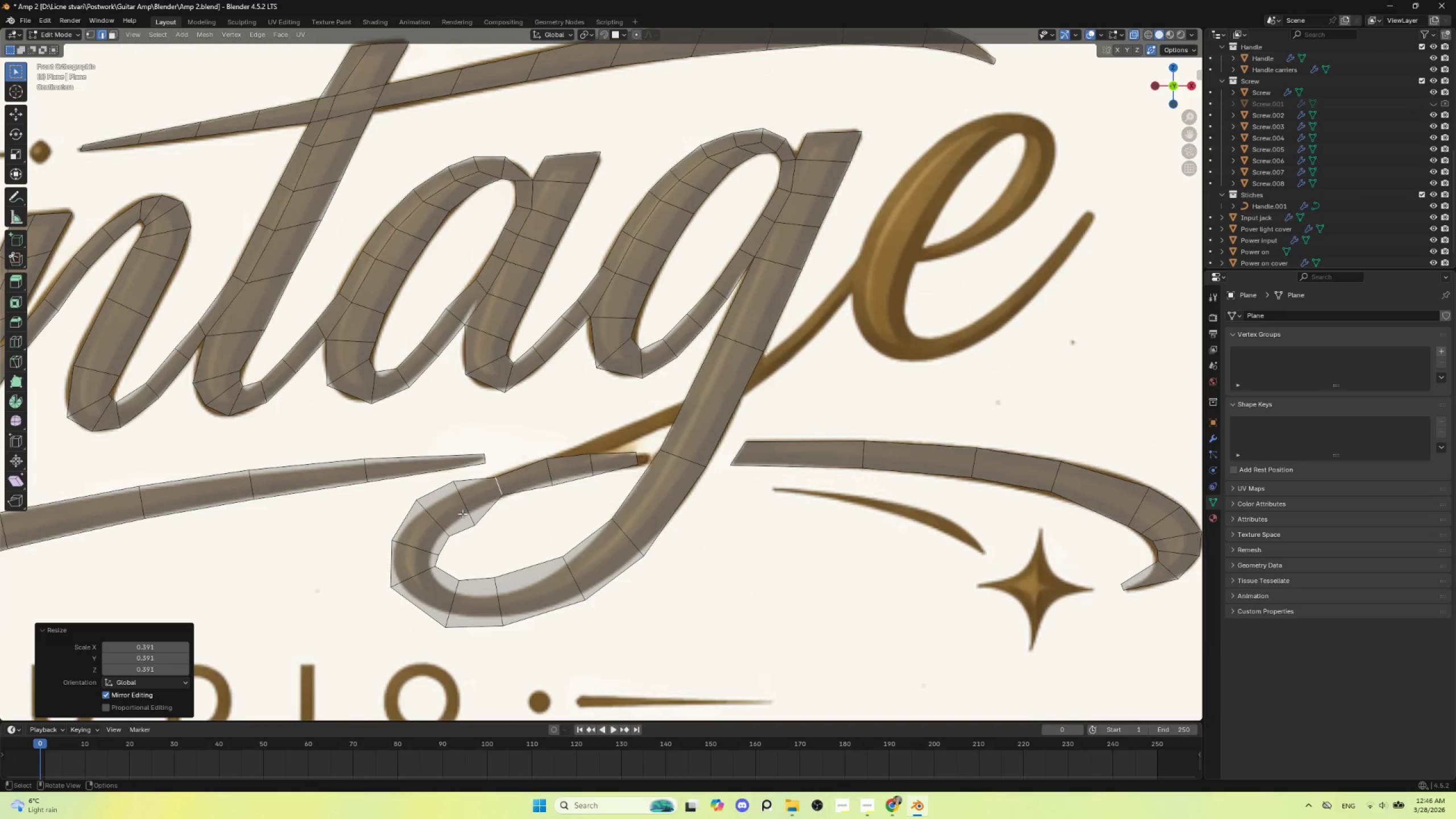 
left_click([461, 507])
 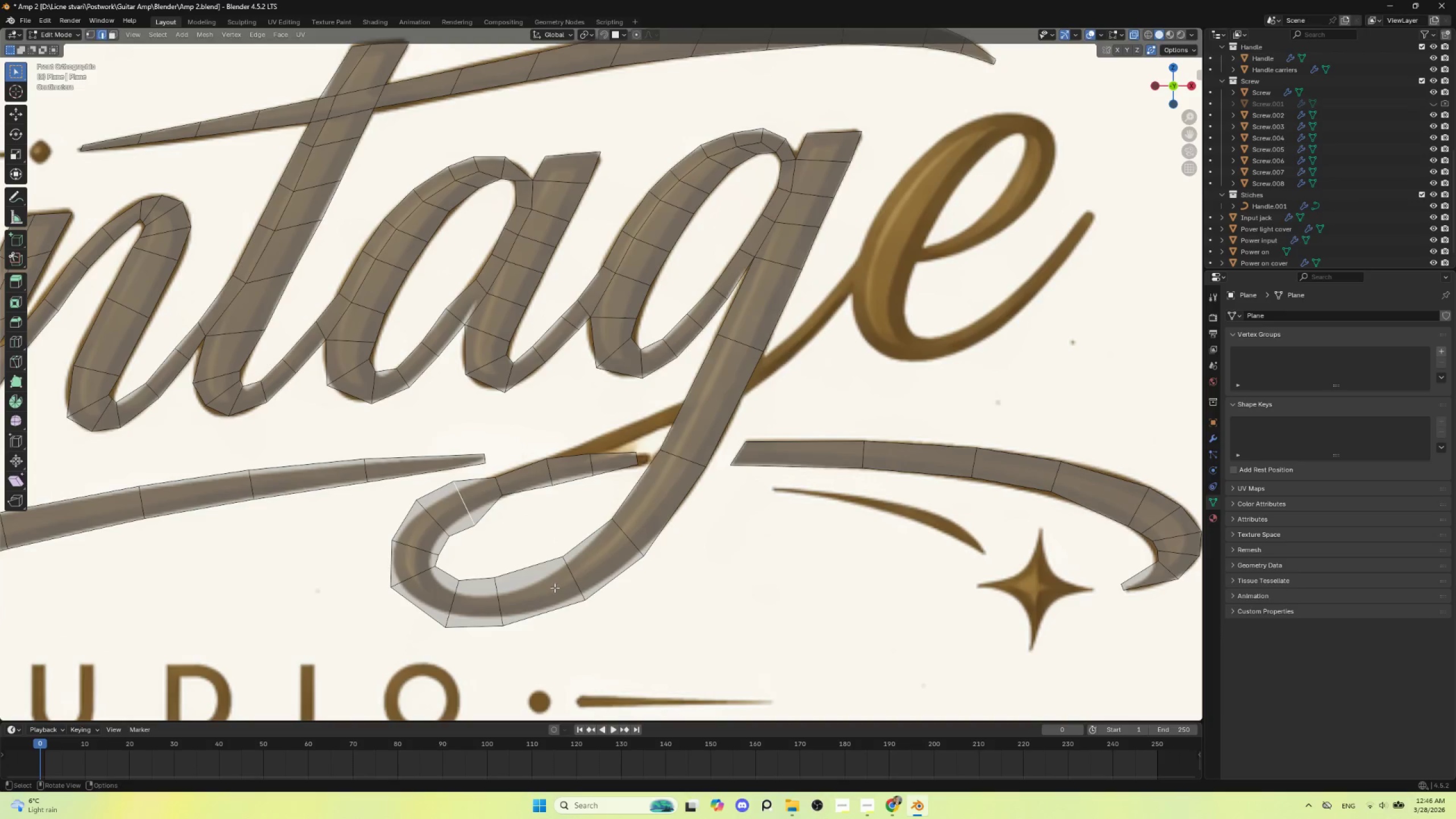 
key(S)
 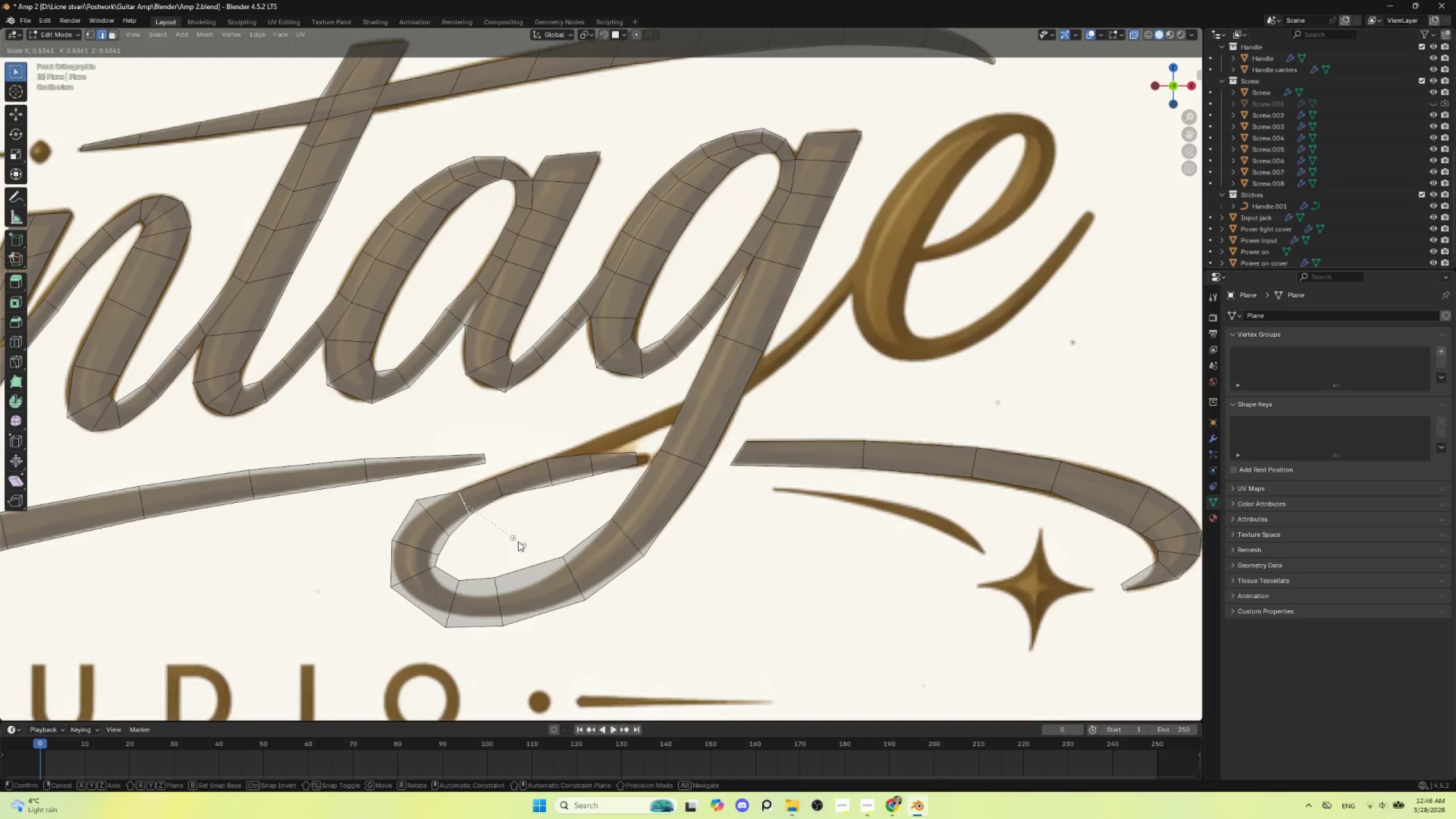 
left_click([518, 541])
 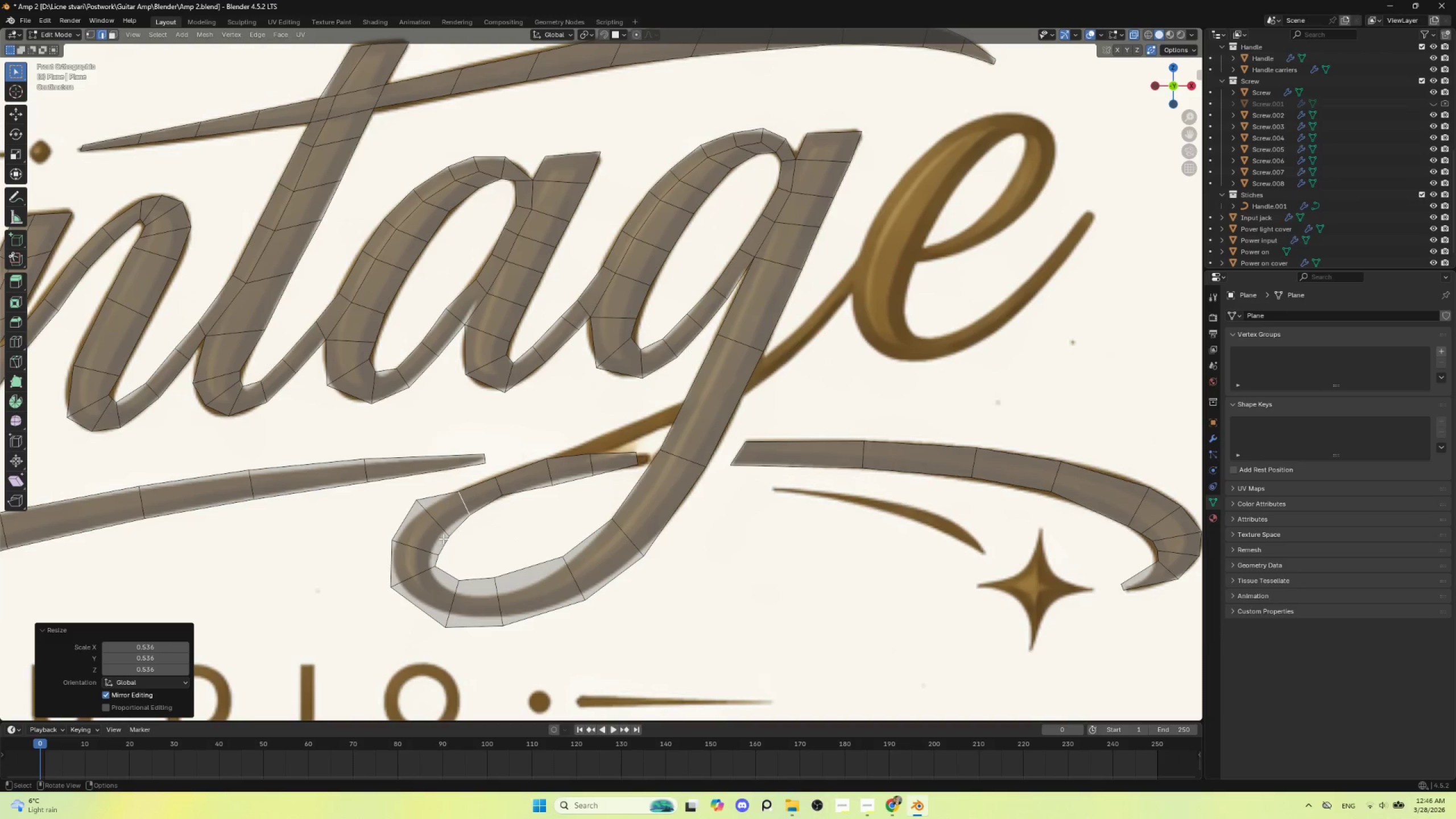 
left_click([440, 528])
 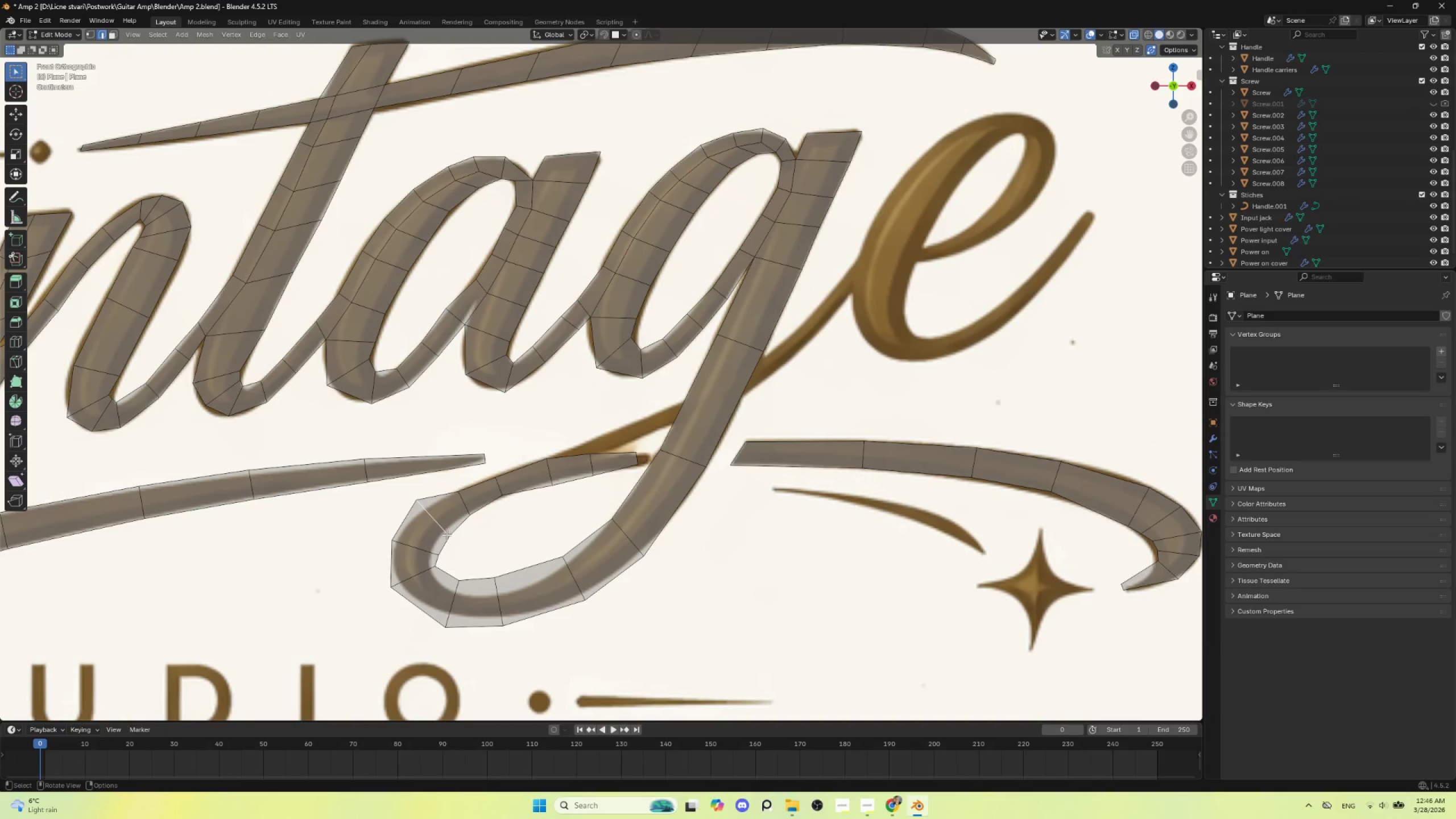 
key(S)
 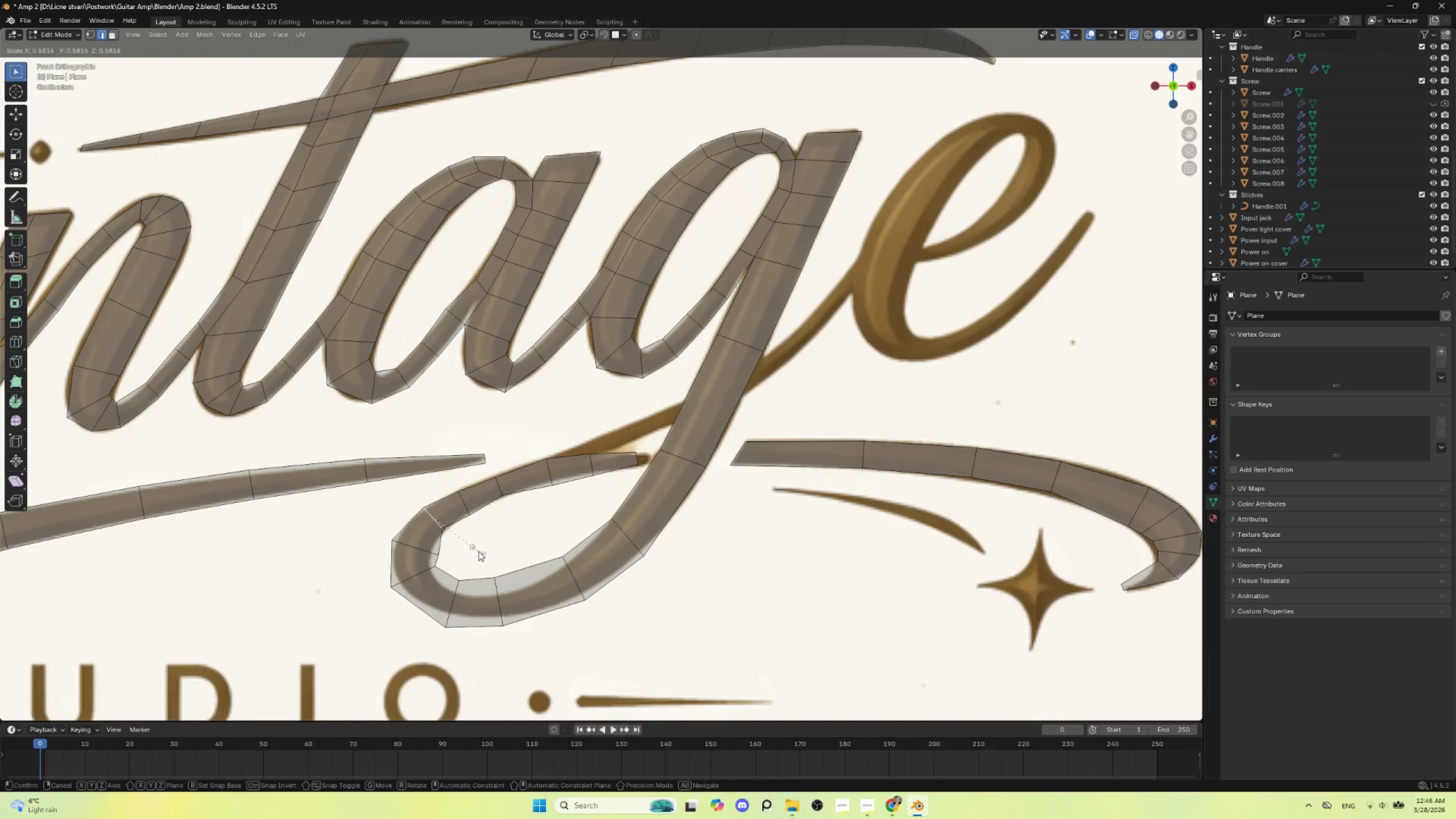 
left_click([481, 552])
 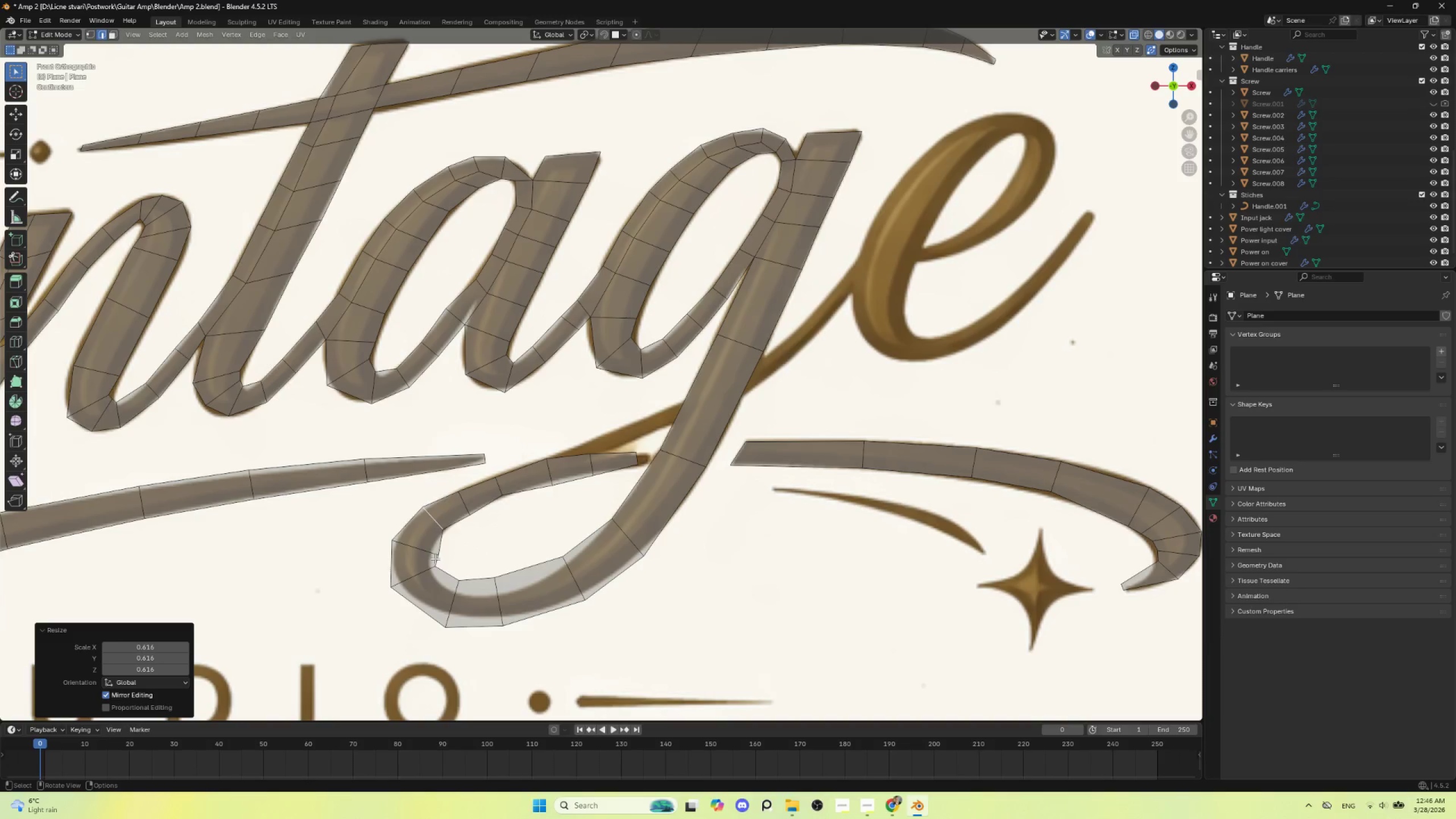 
left_click([427, 556])
 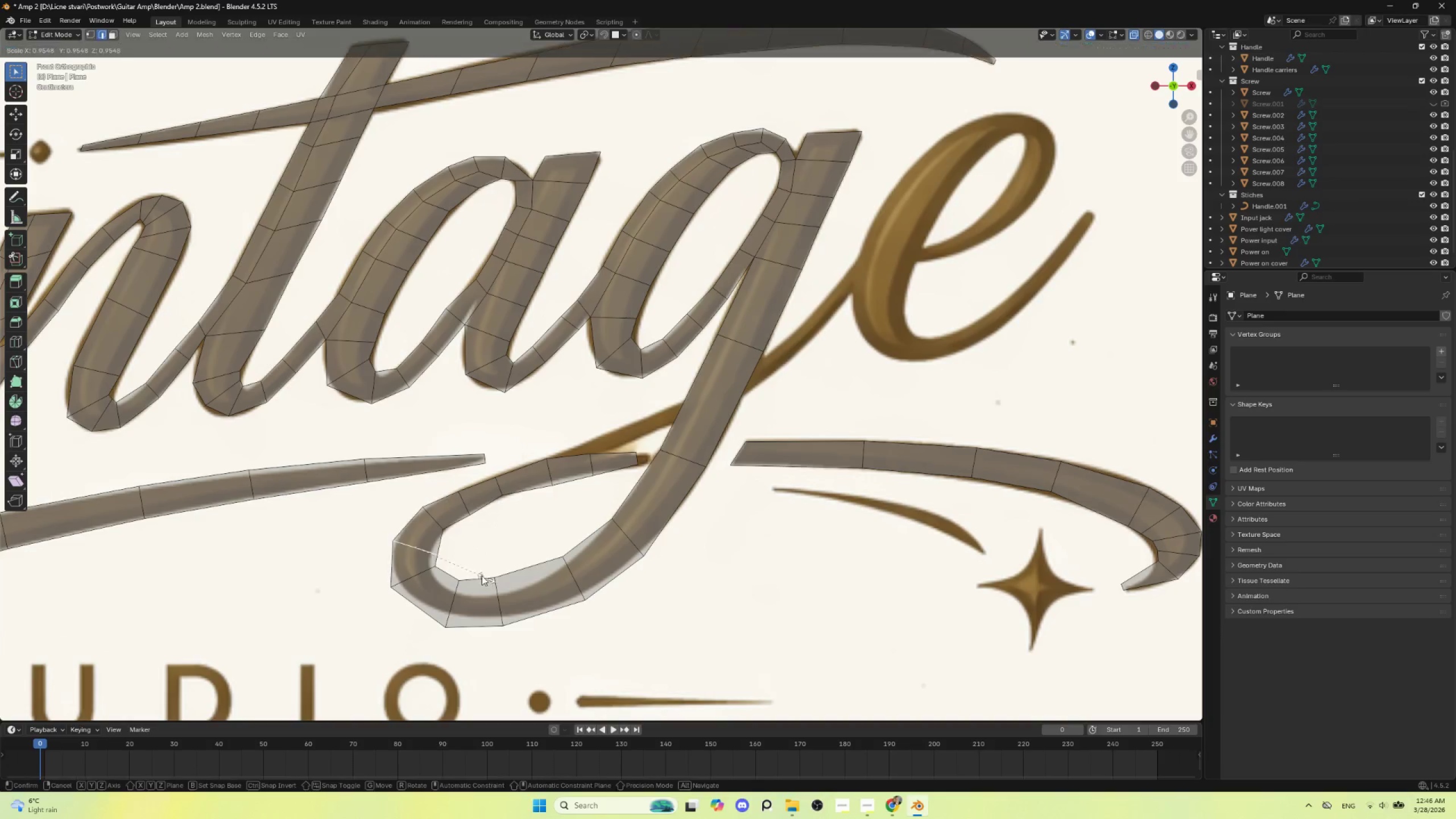 
key(S)
 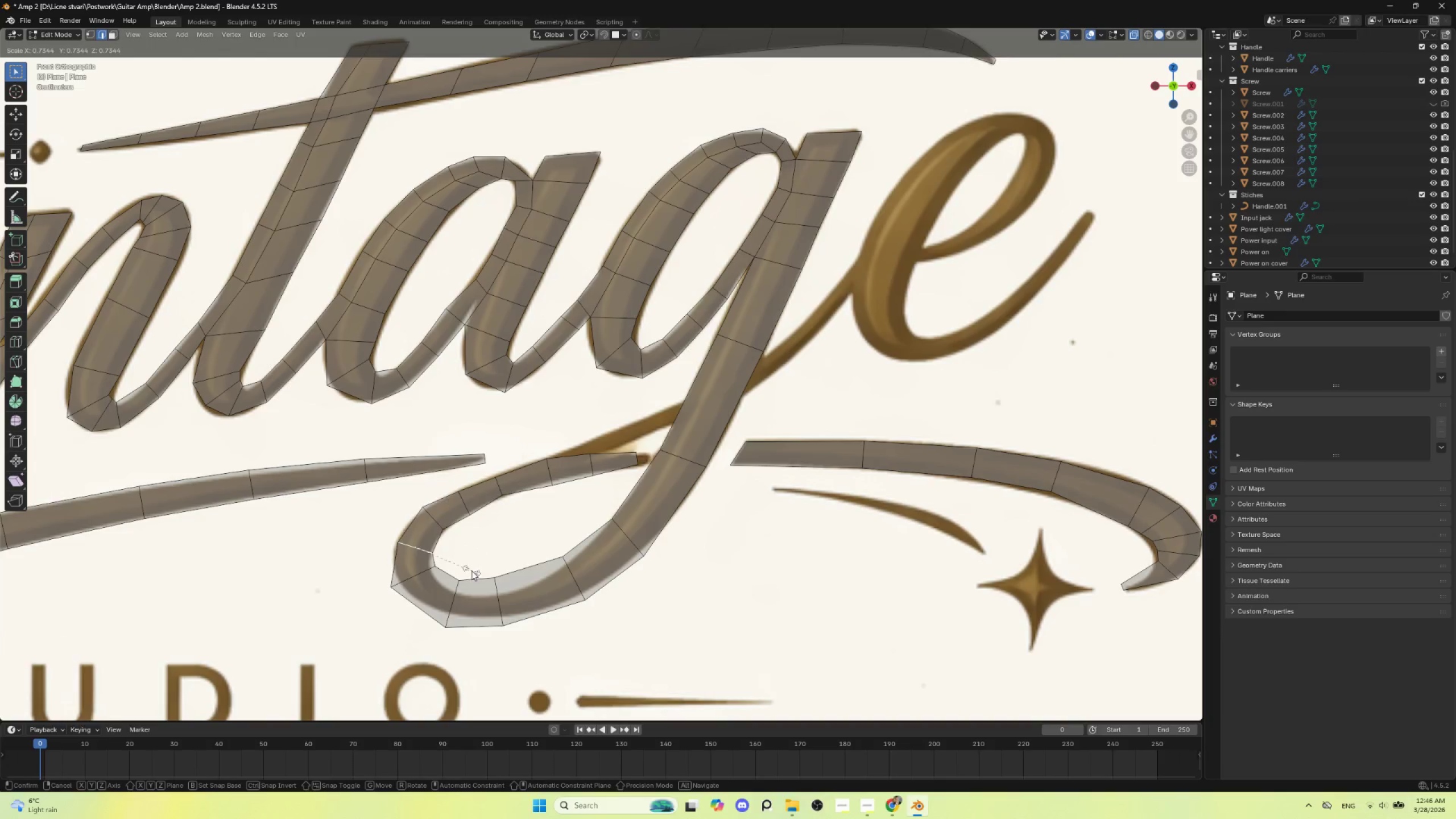 
left_click([471, 570])
 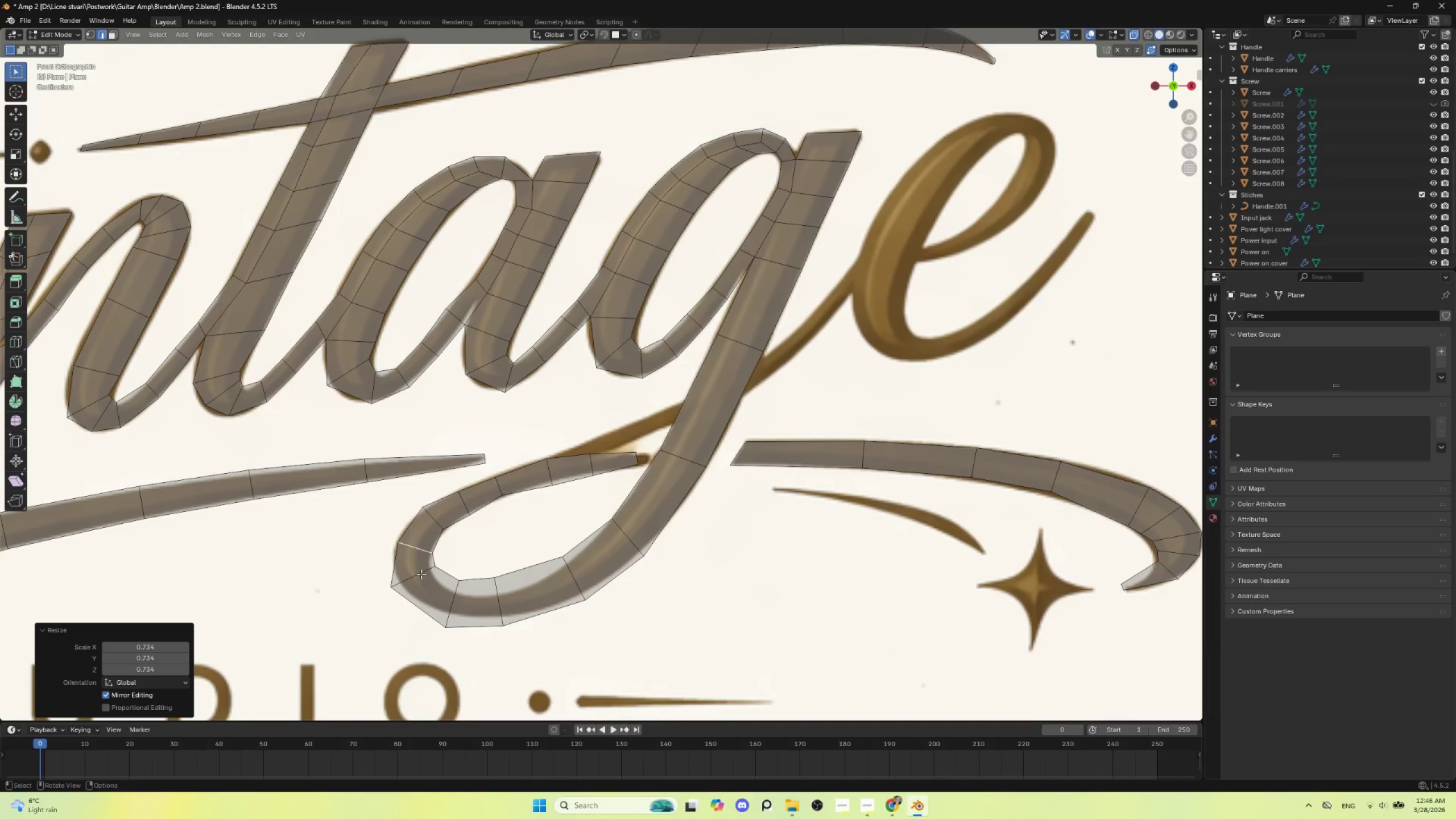 
left_click([421, 573])
 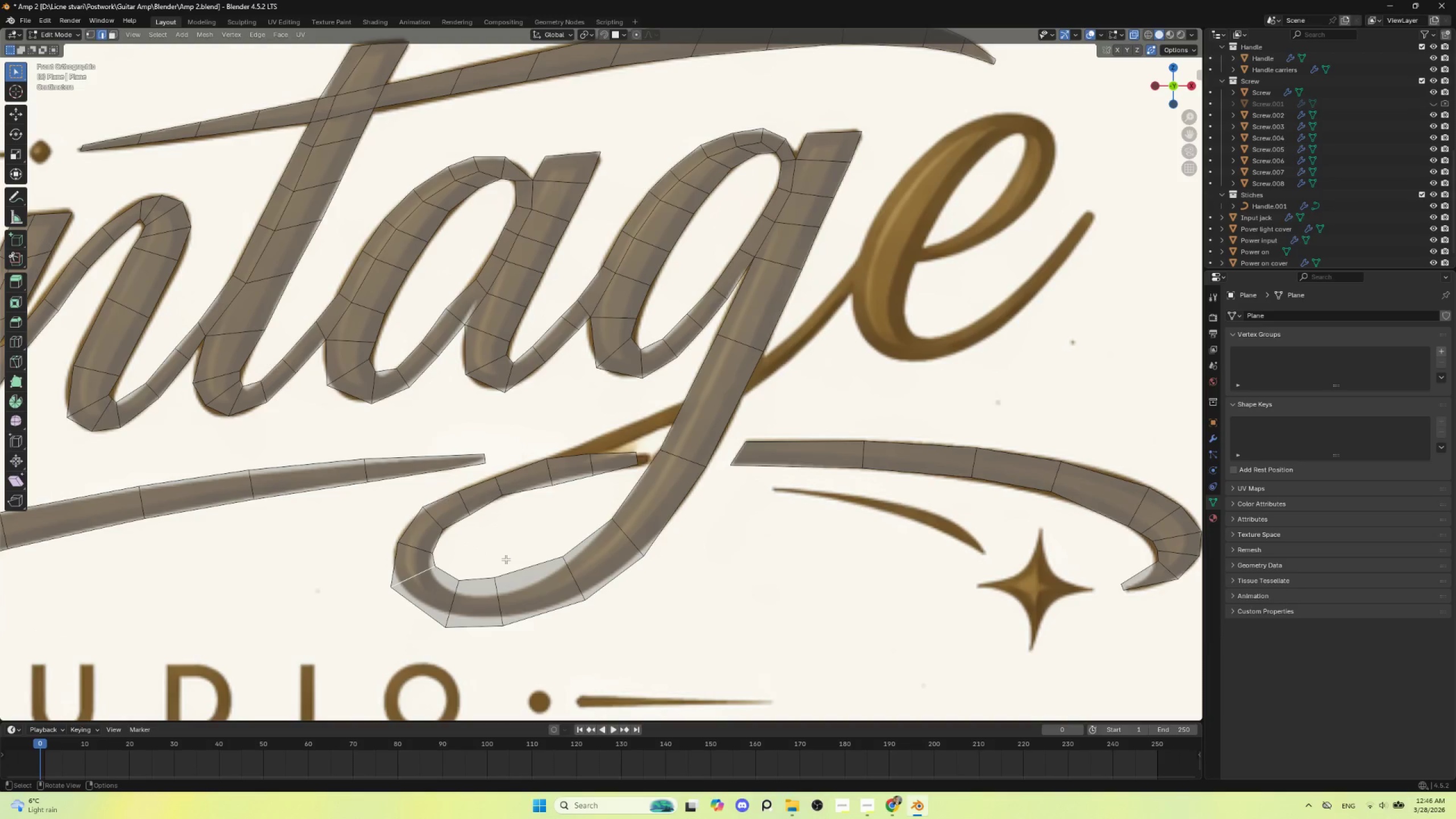 
key(S)
 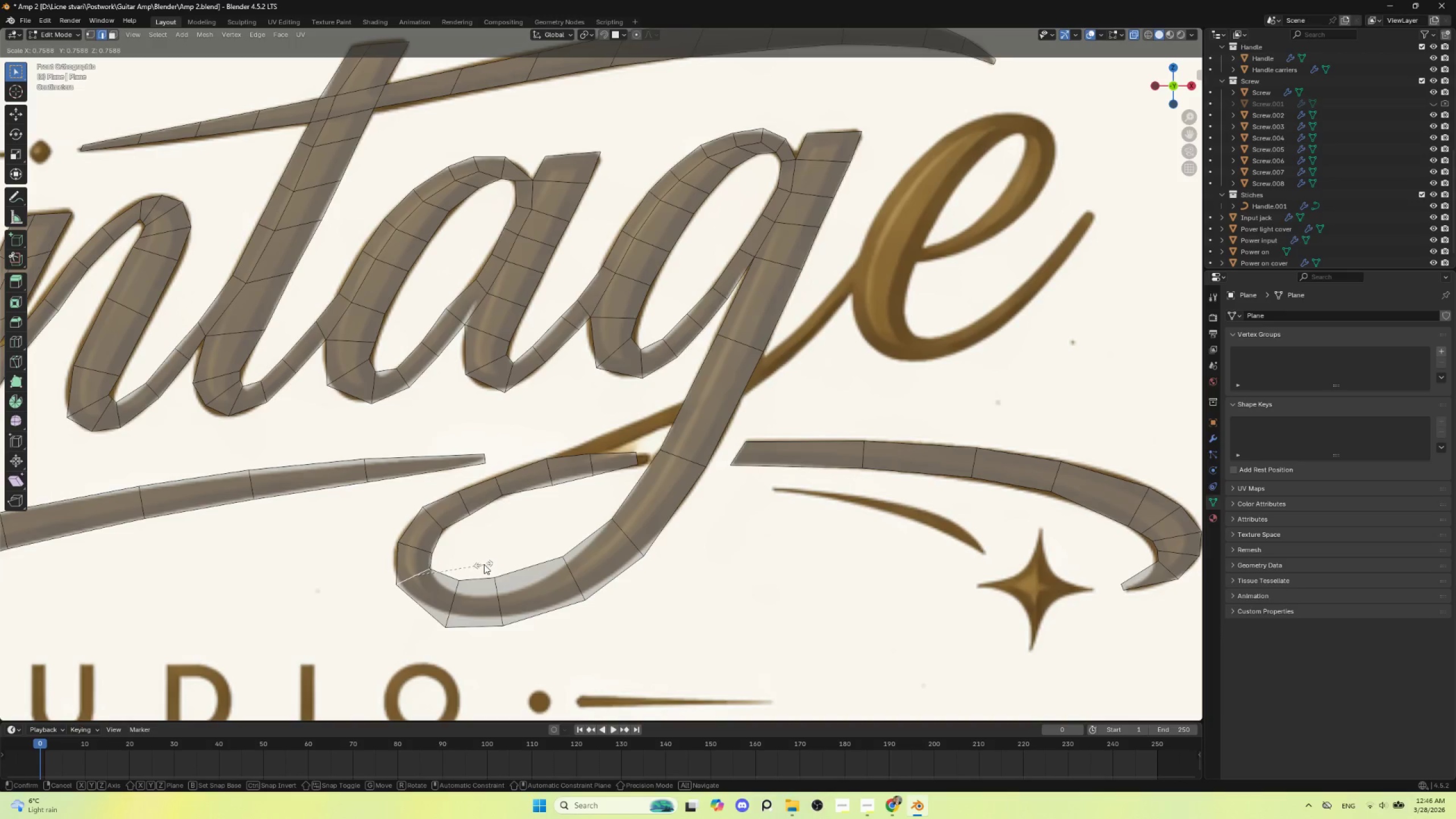 
left_click([485, 562])
 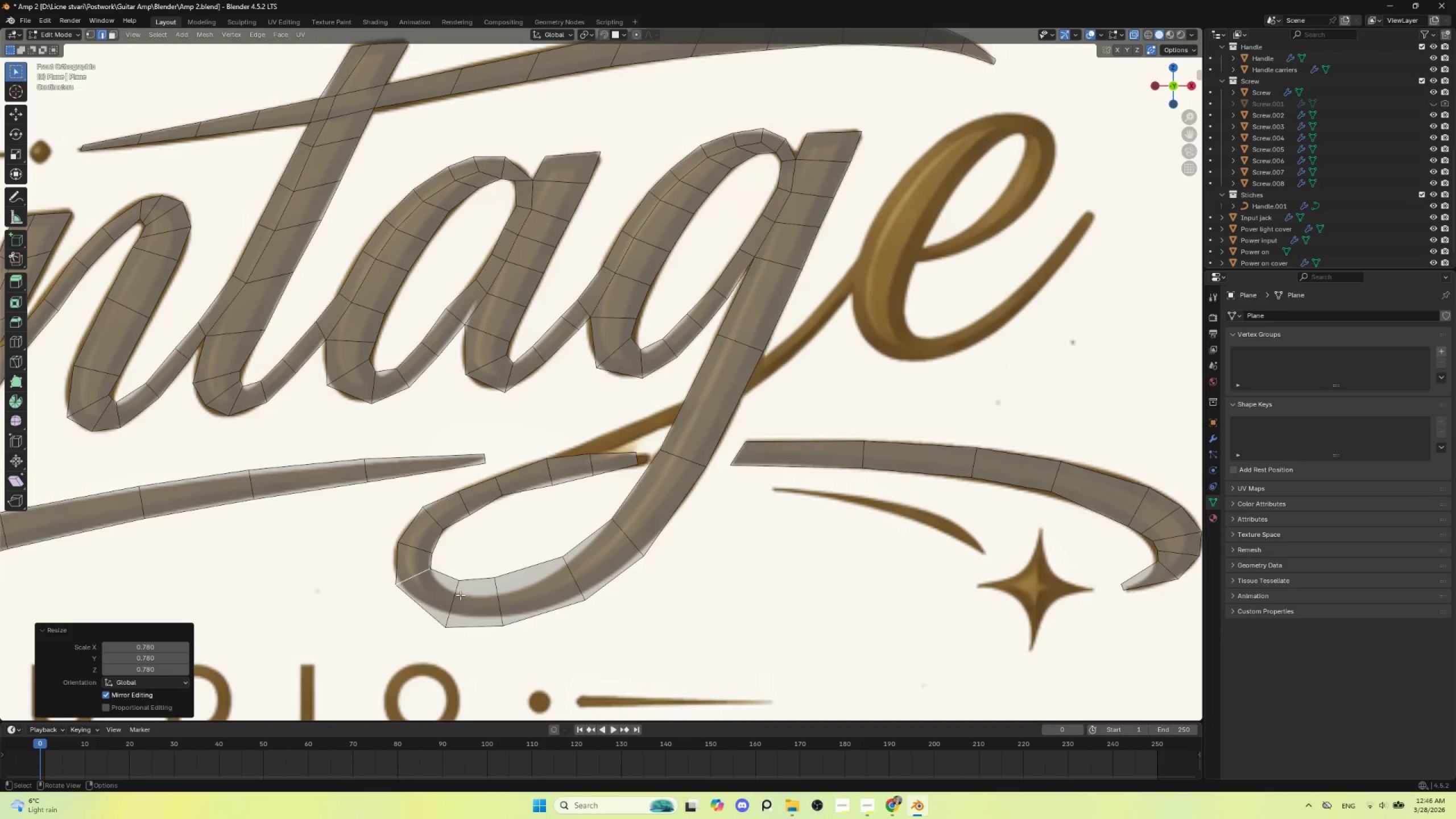 
left_click([455, 597])
 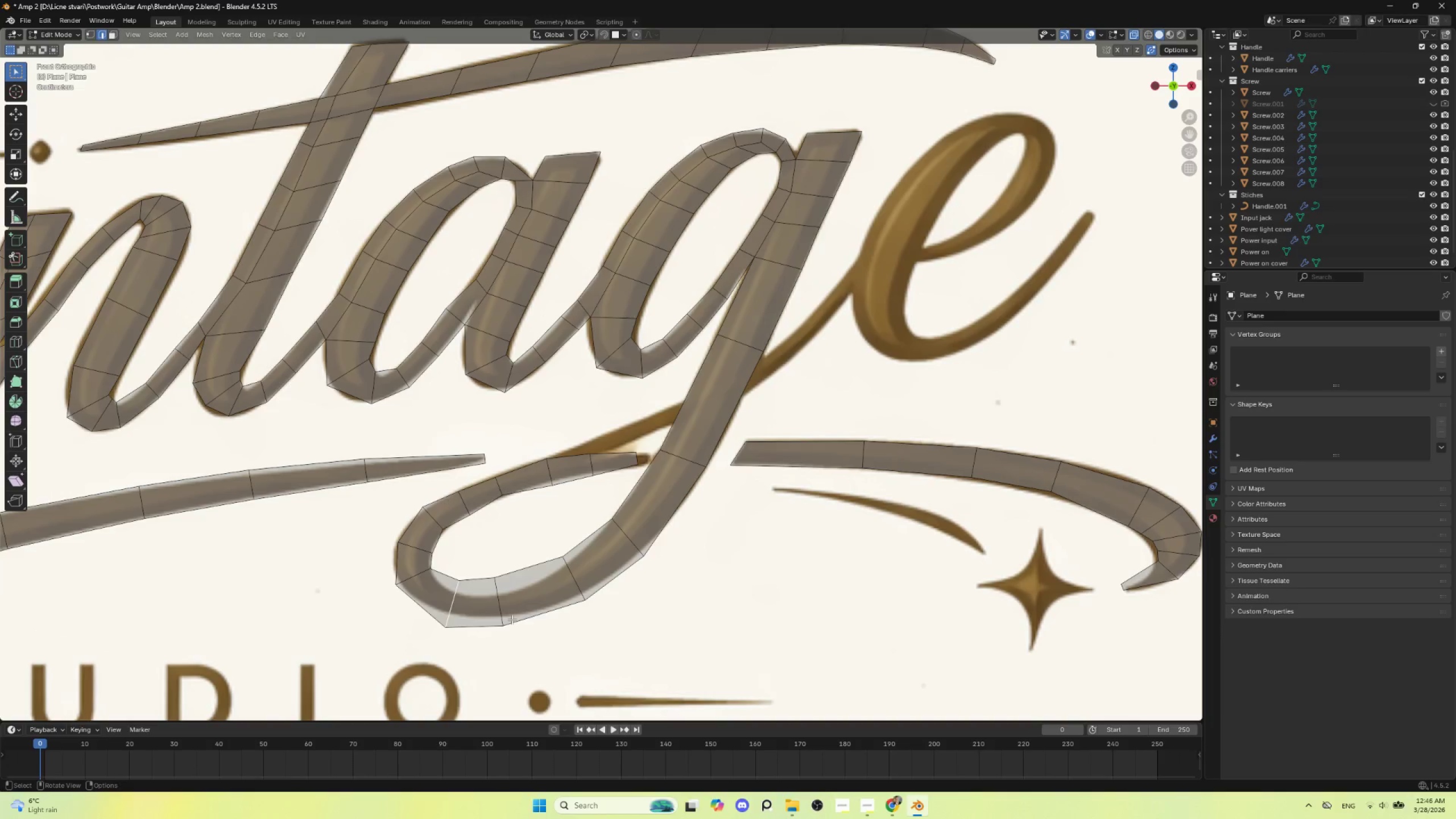 
key(S)
 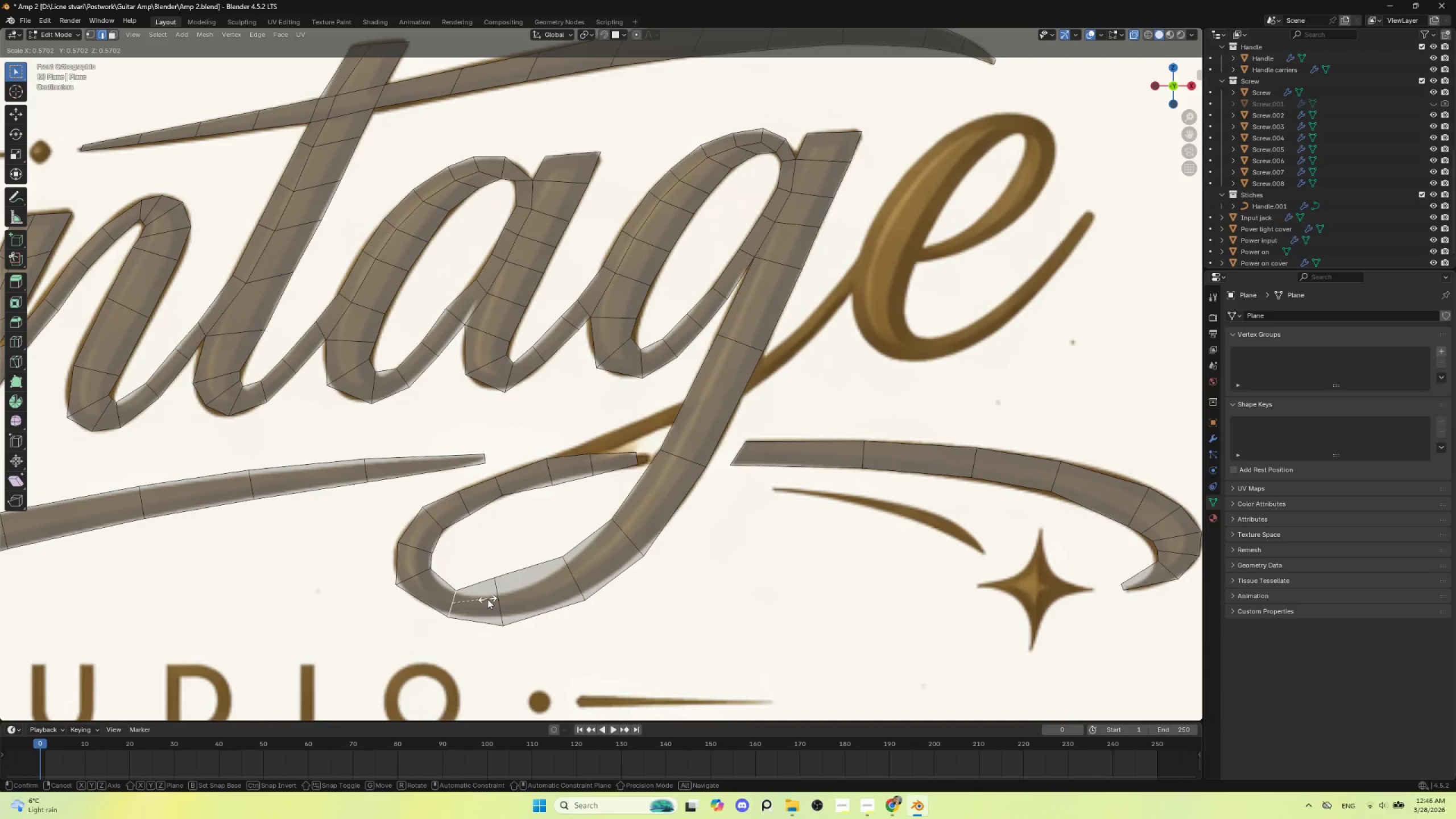 
left_click([487, 599])
 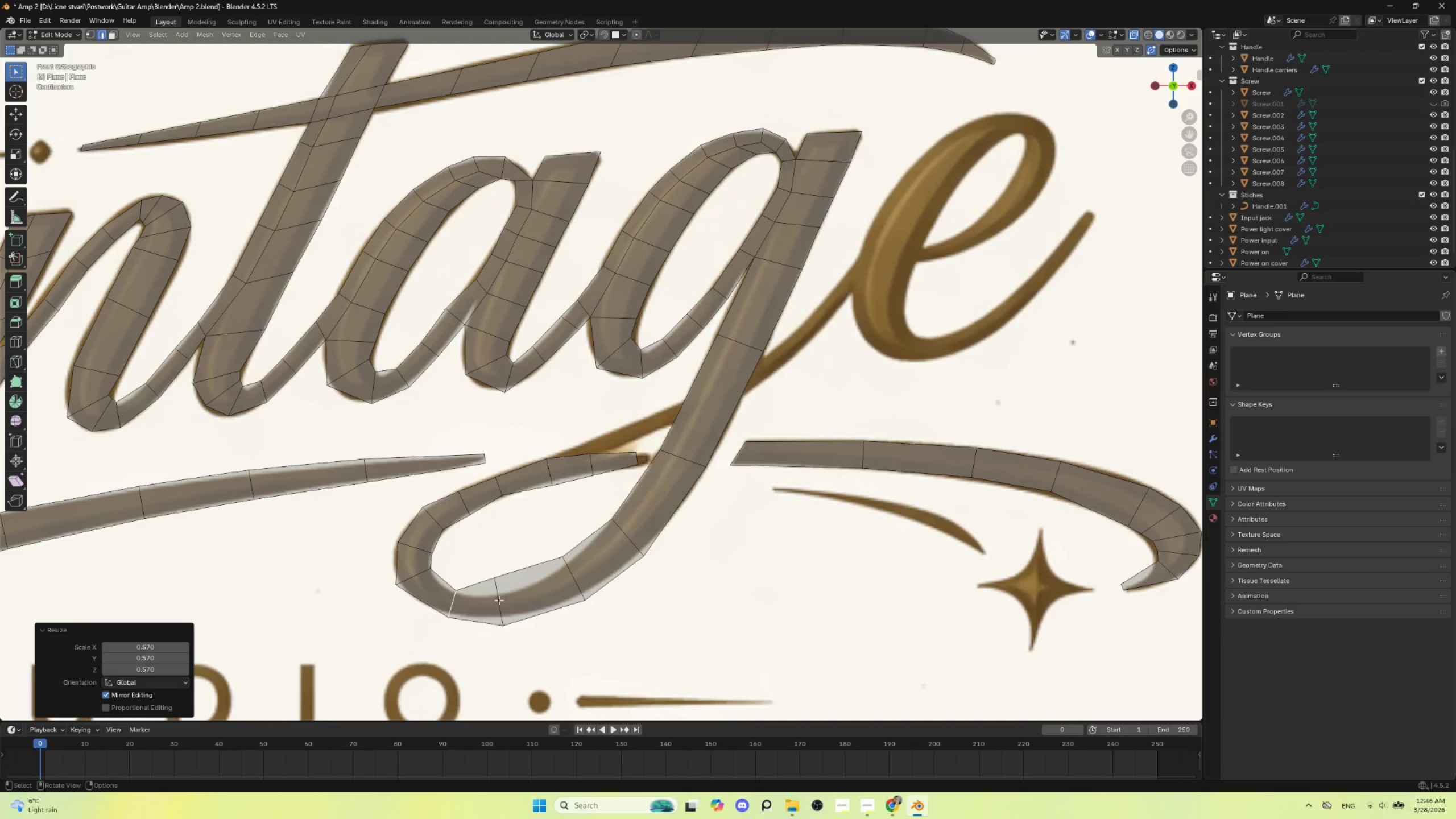 
left_click([499, 600])
 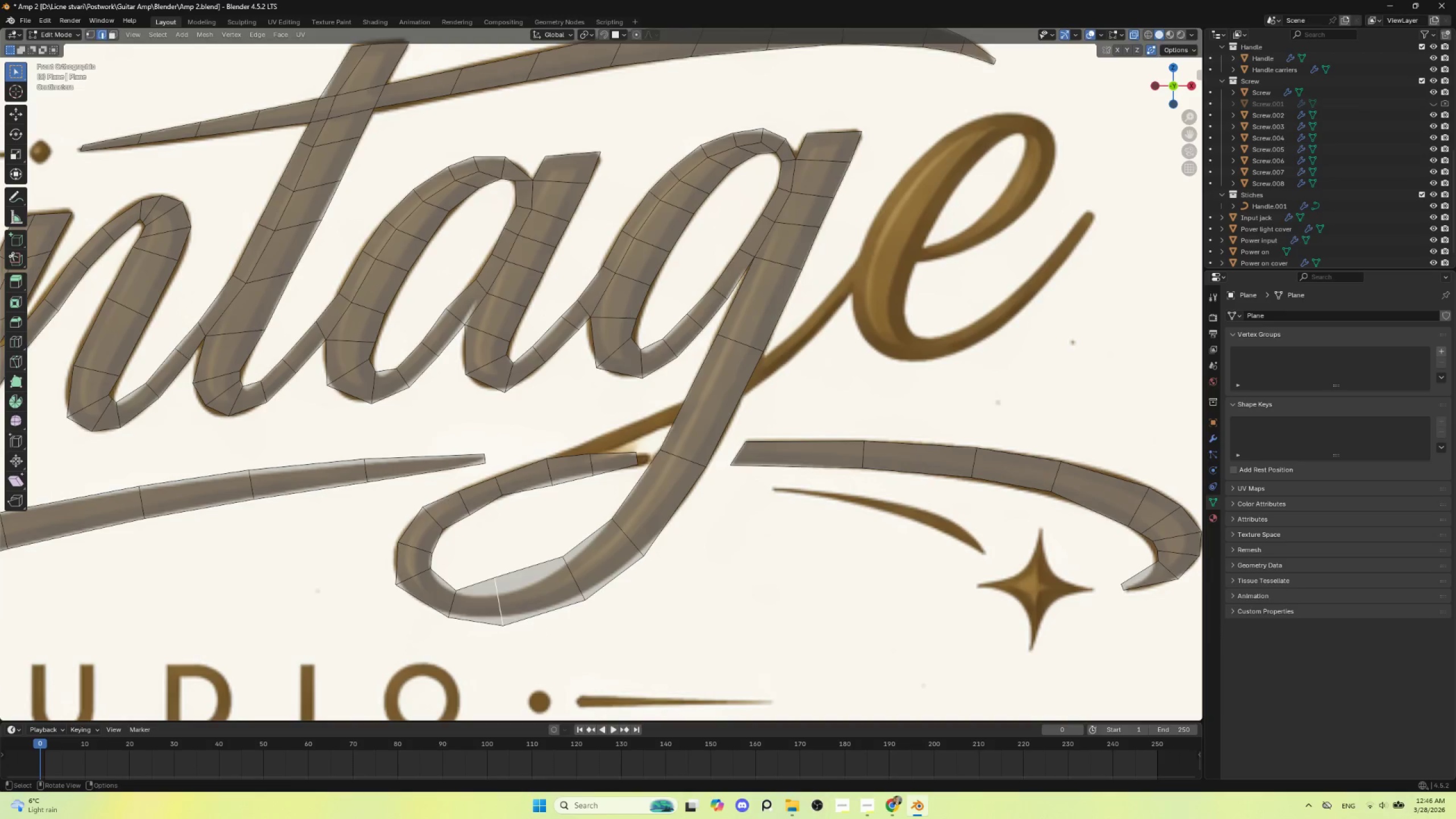 
key(S)
 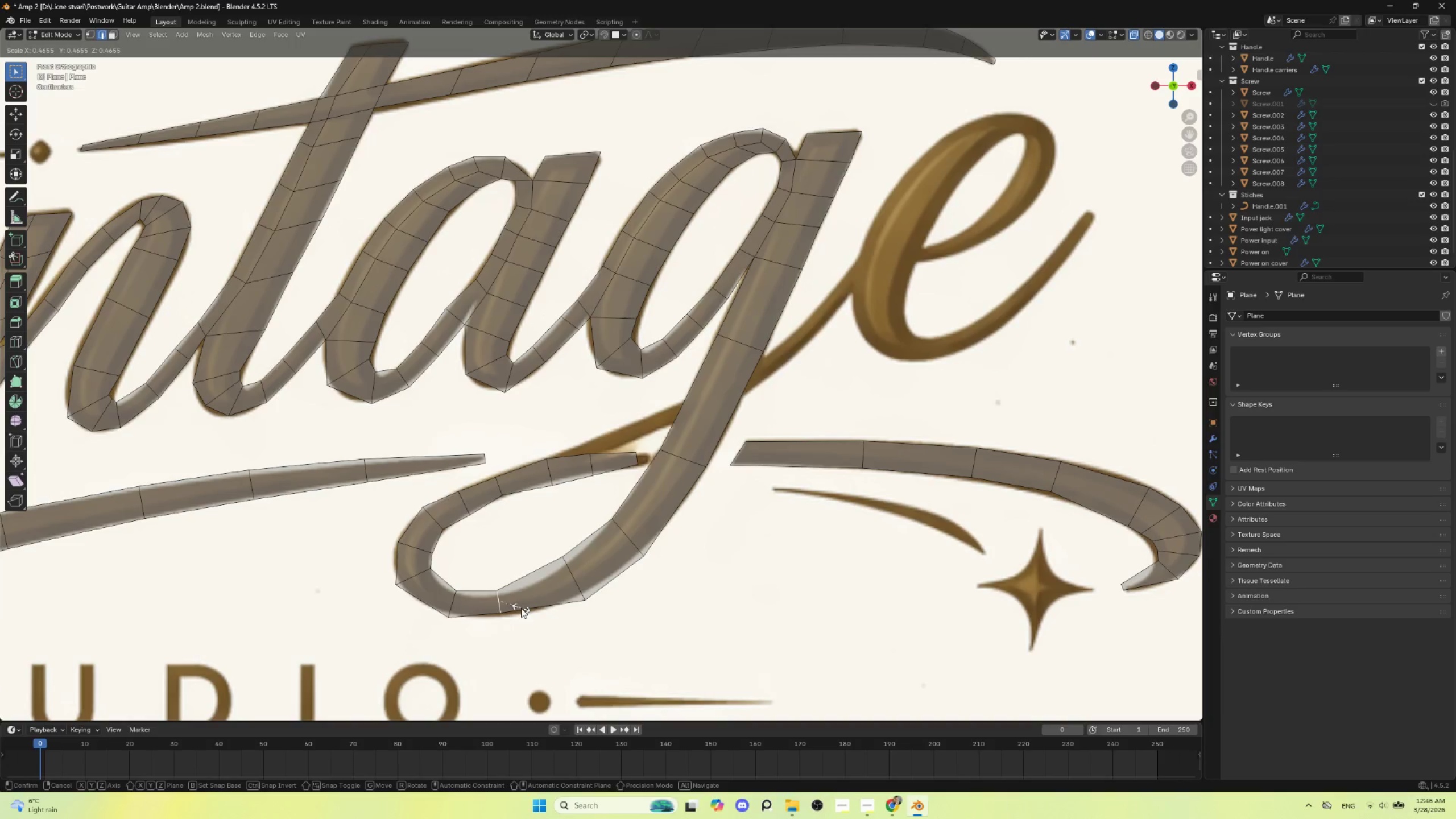 
left_click([521, 608])
 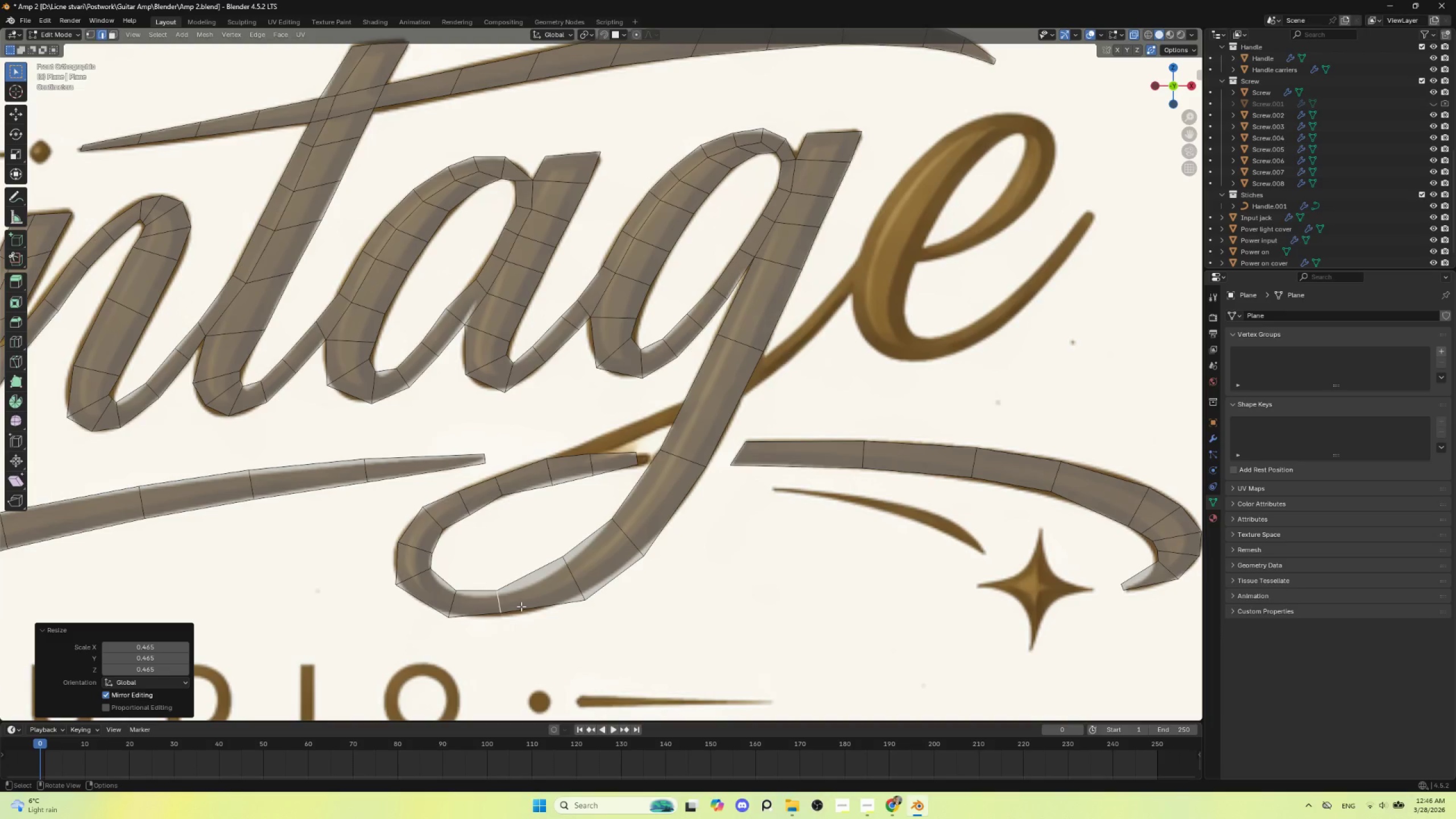 
key(G)
 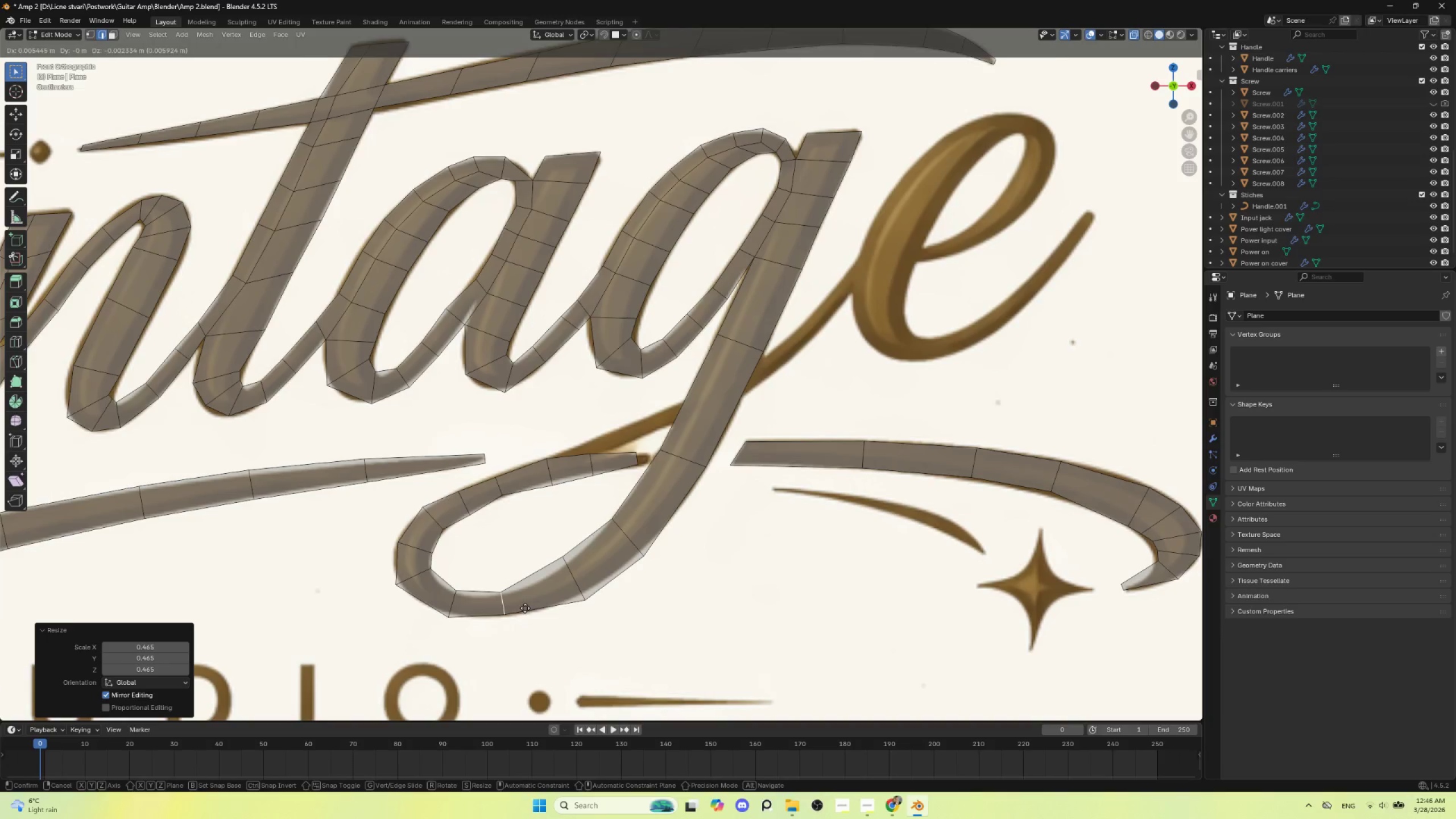 
left_click([525, 608])
 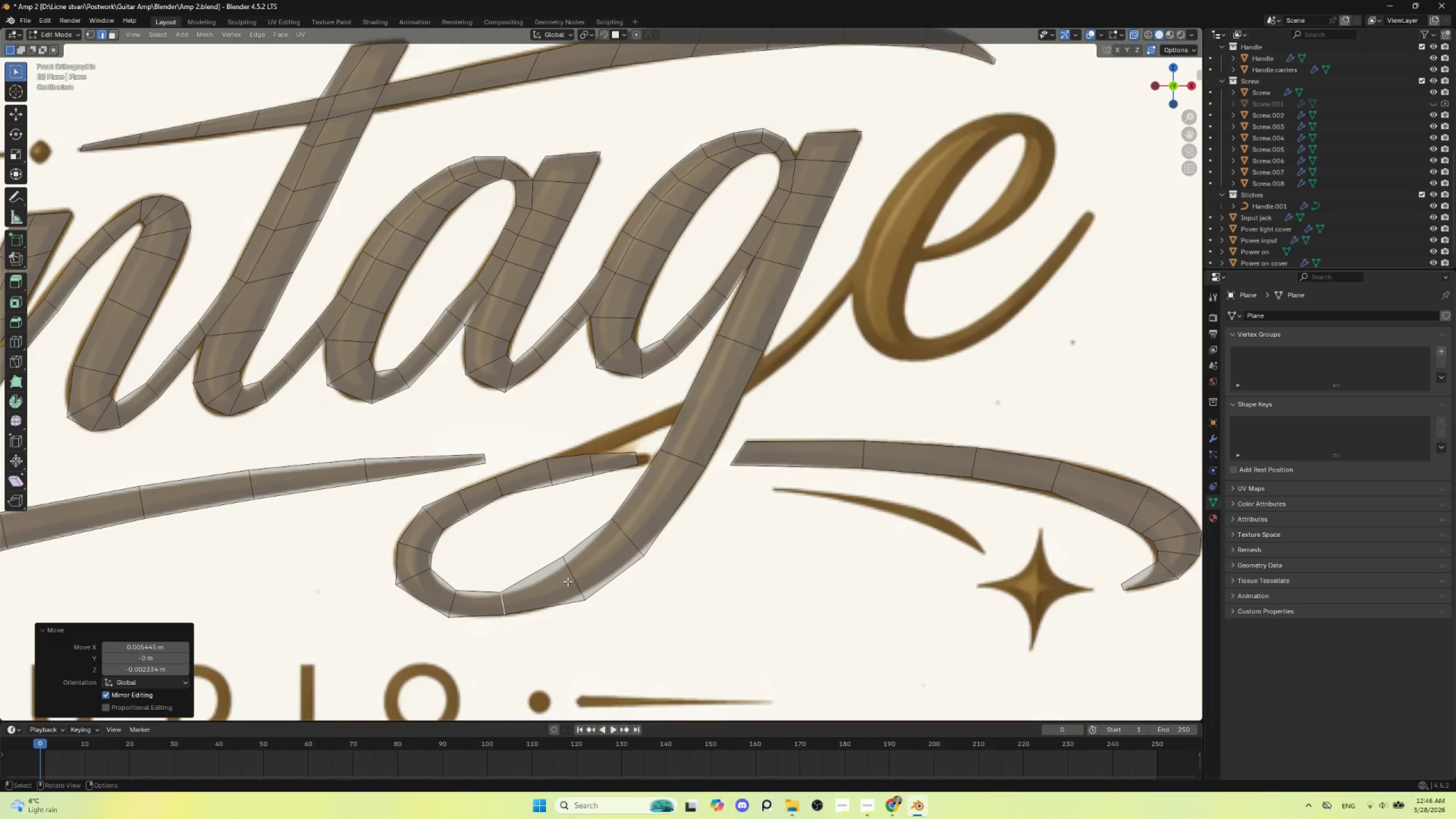 
left_click([572, 578])
 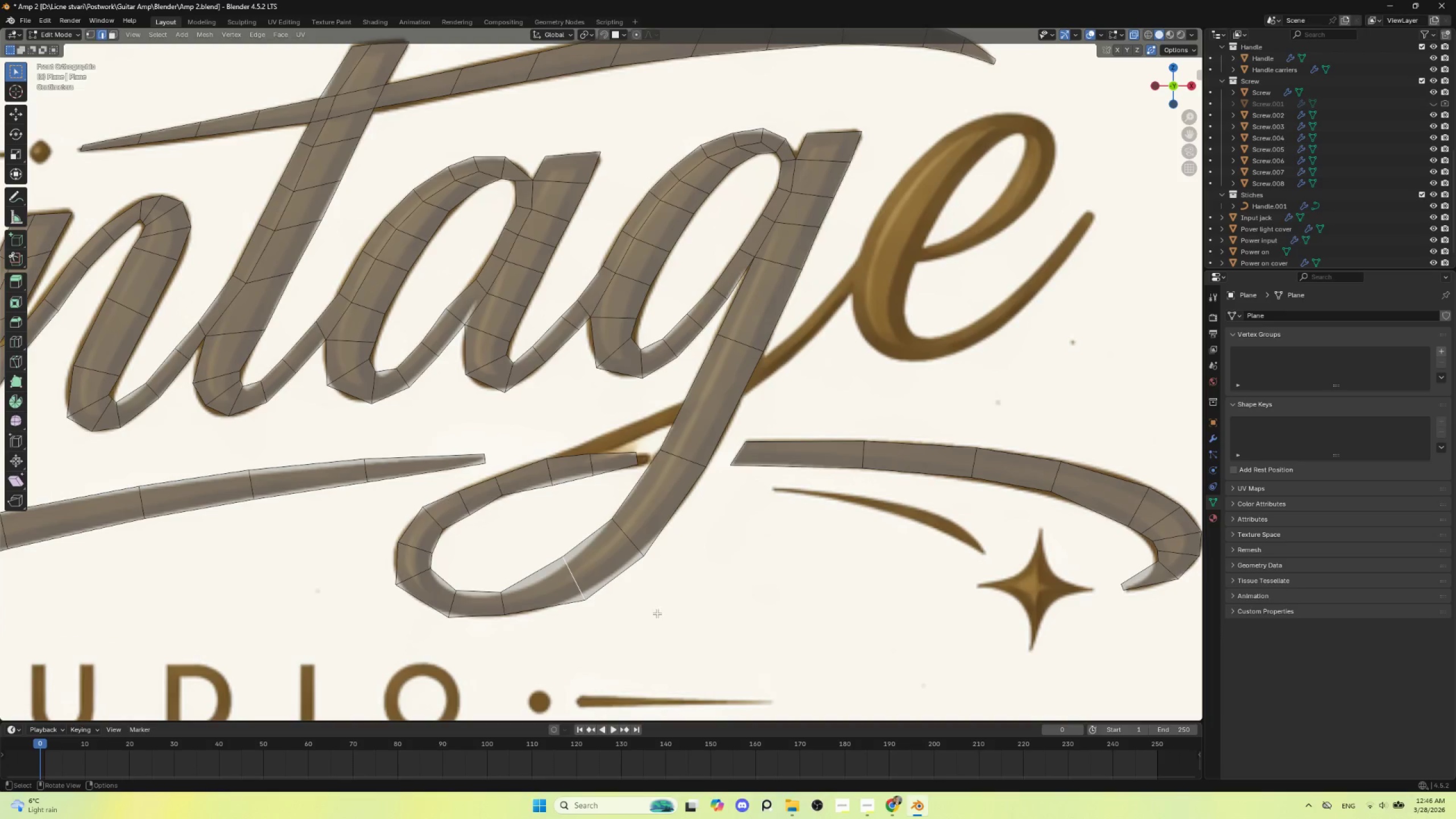 
key(S)
 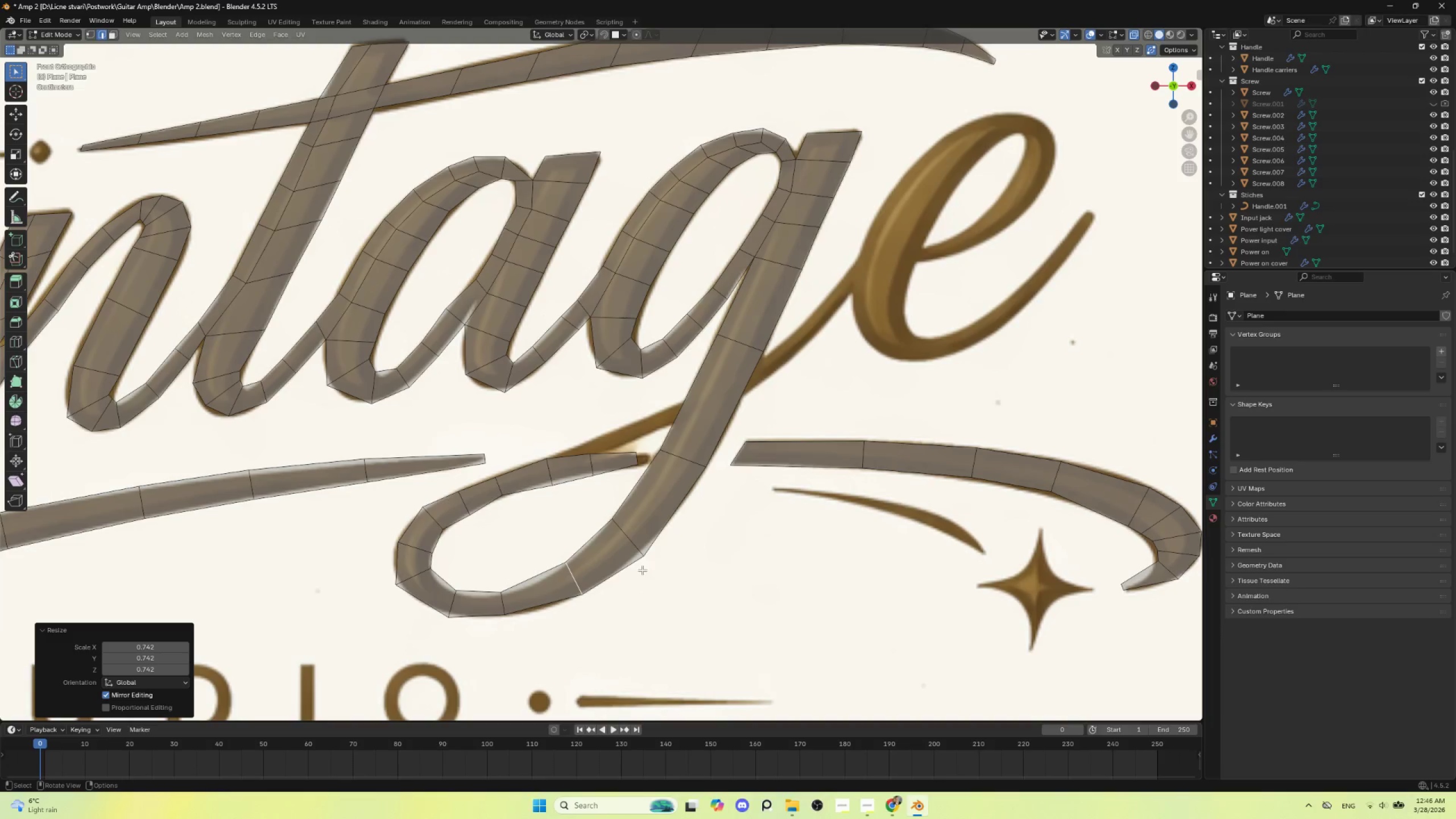 
double_click([641, 547])
 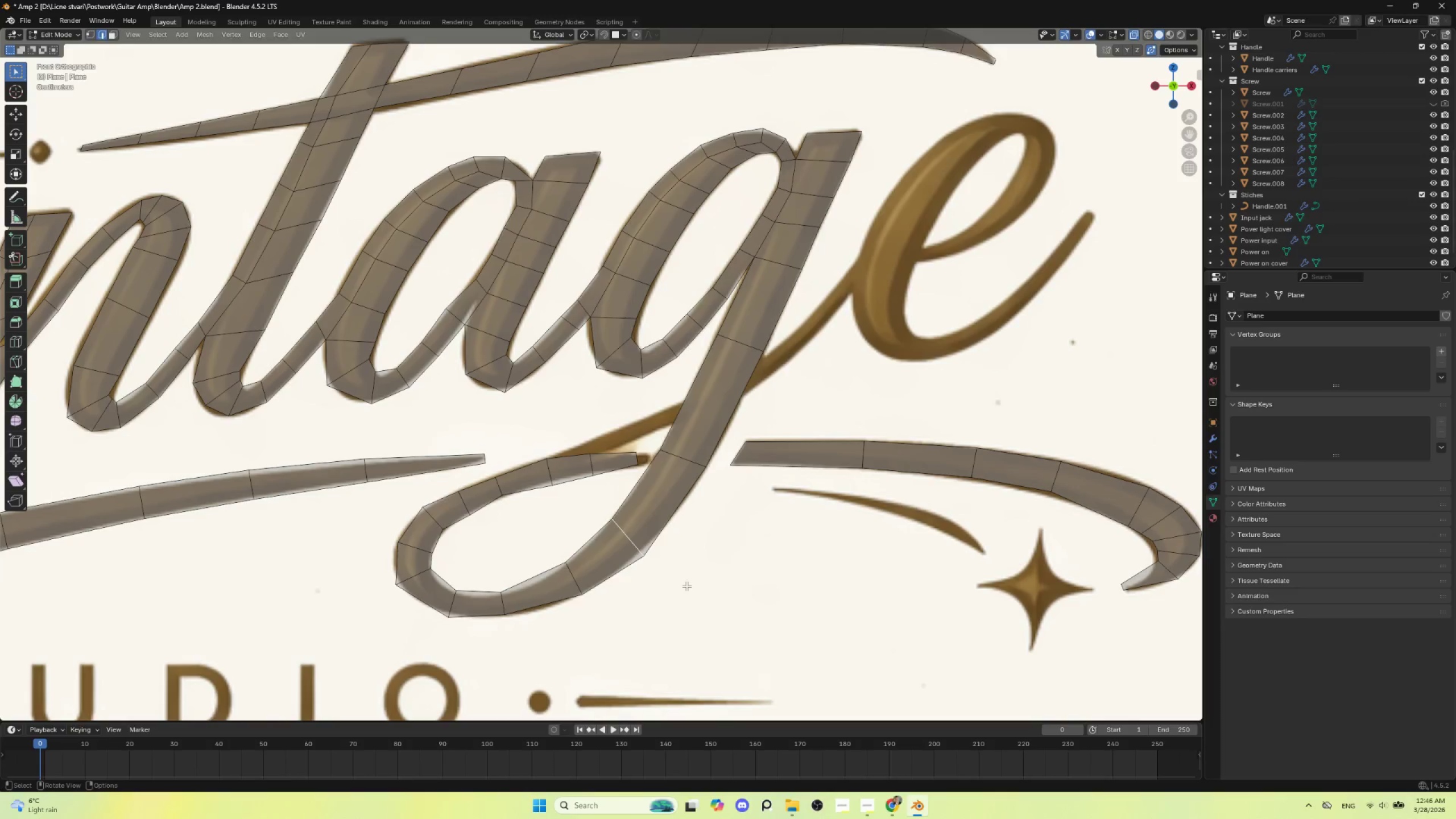 
key(S)
 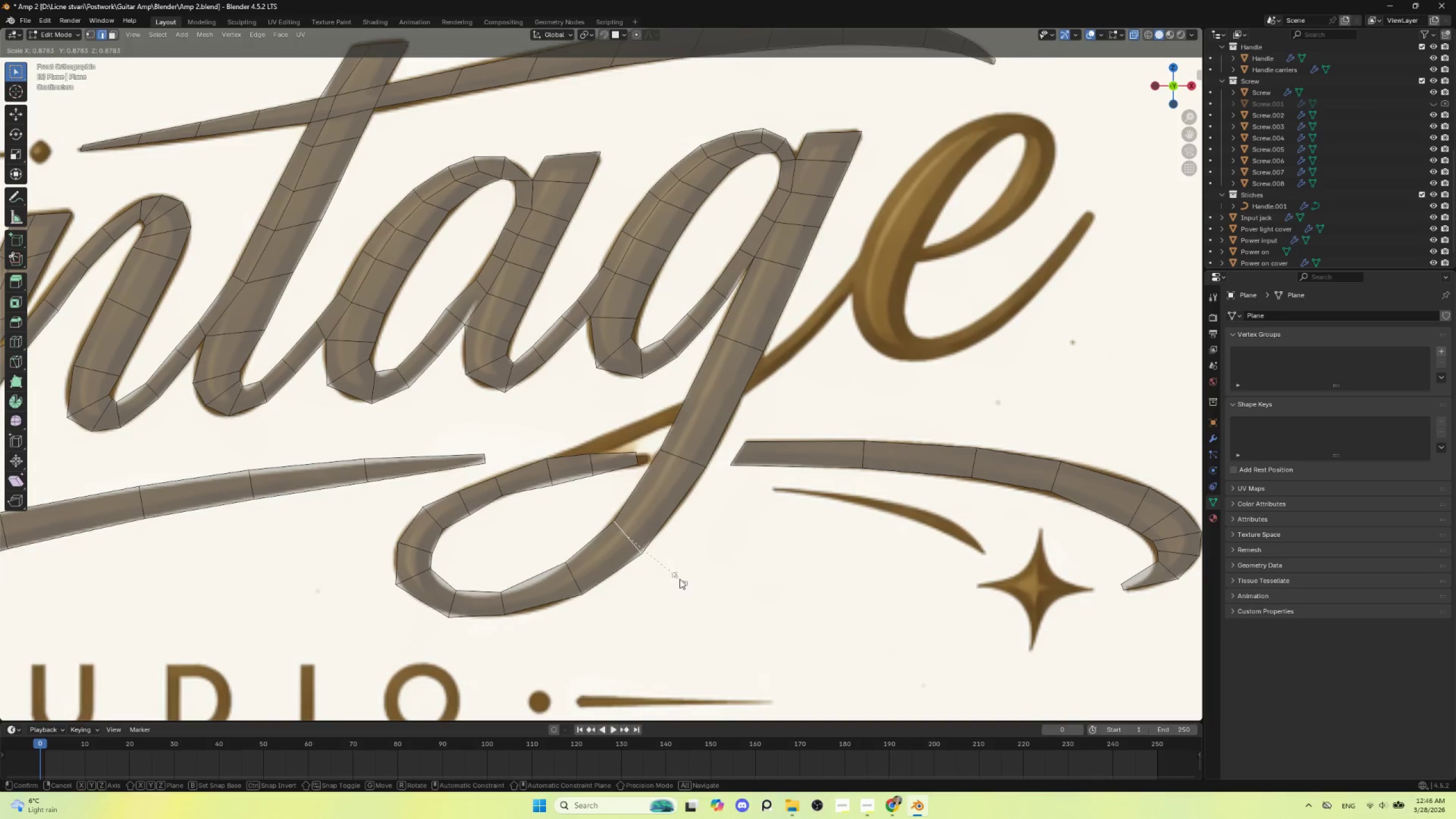 
left_click([680, 579])
 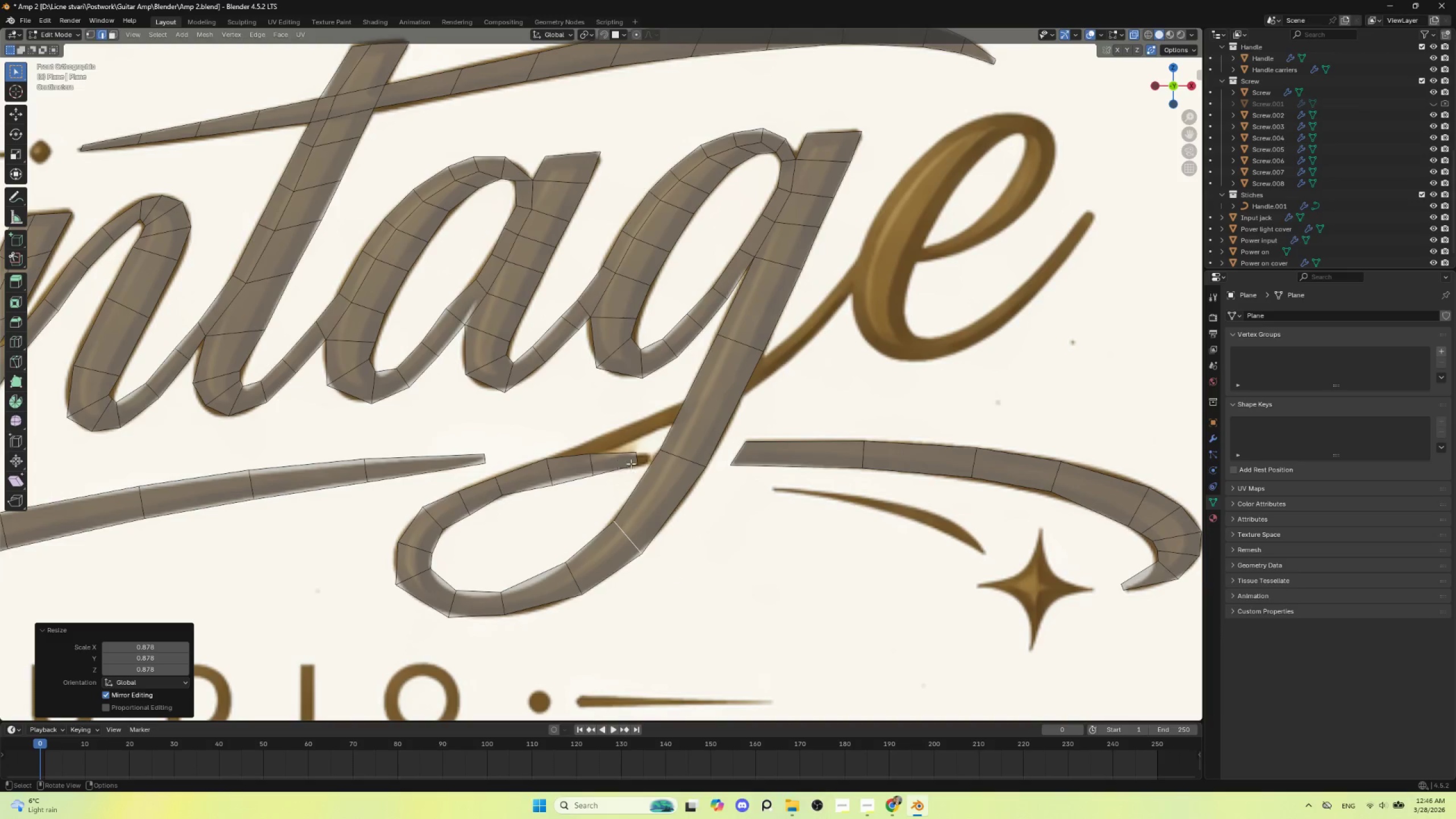 
left_click([636, 461])
 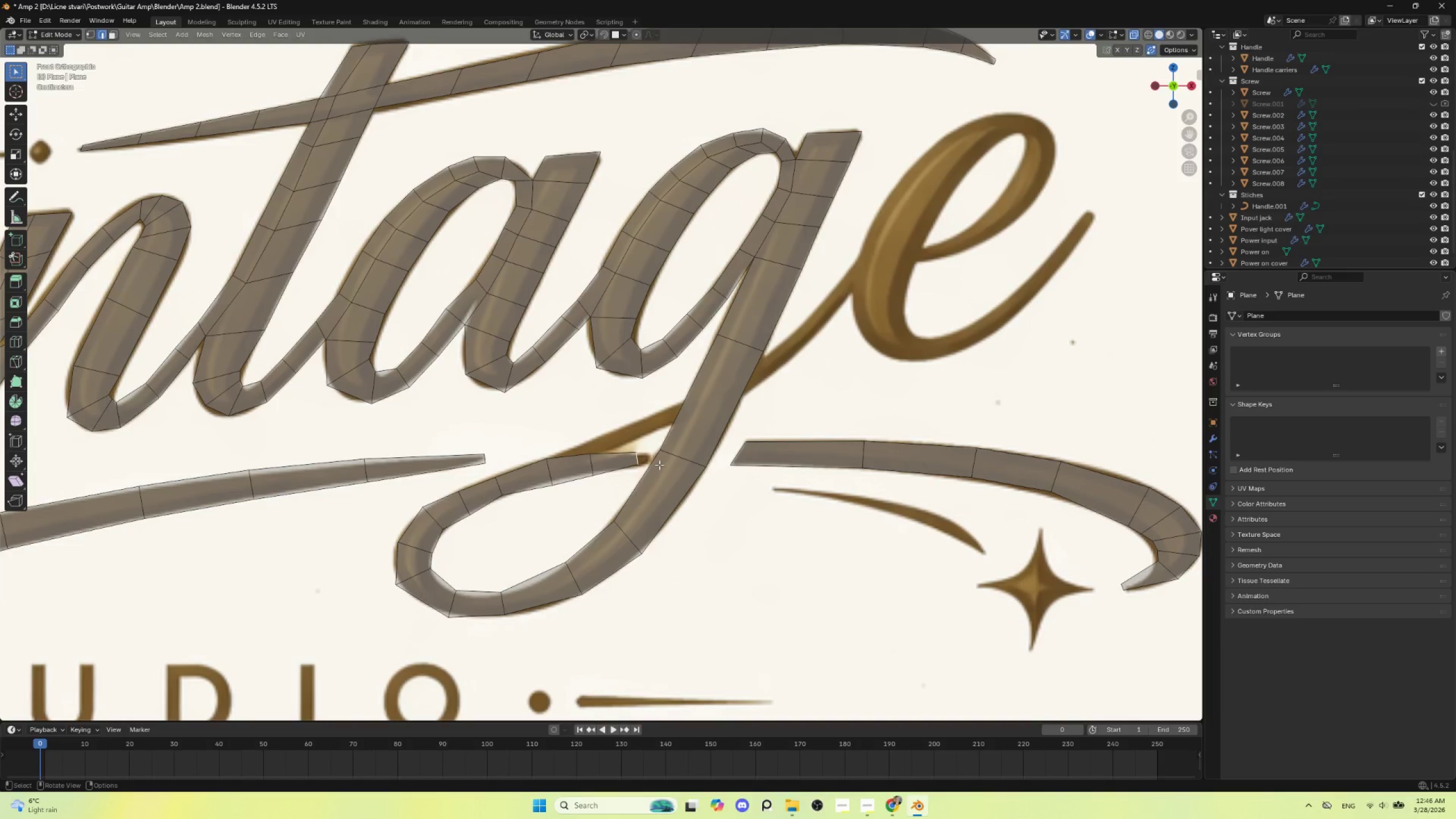 
key(G)
 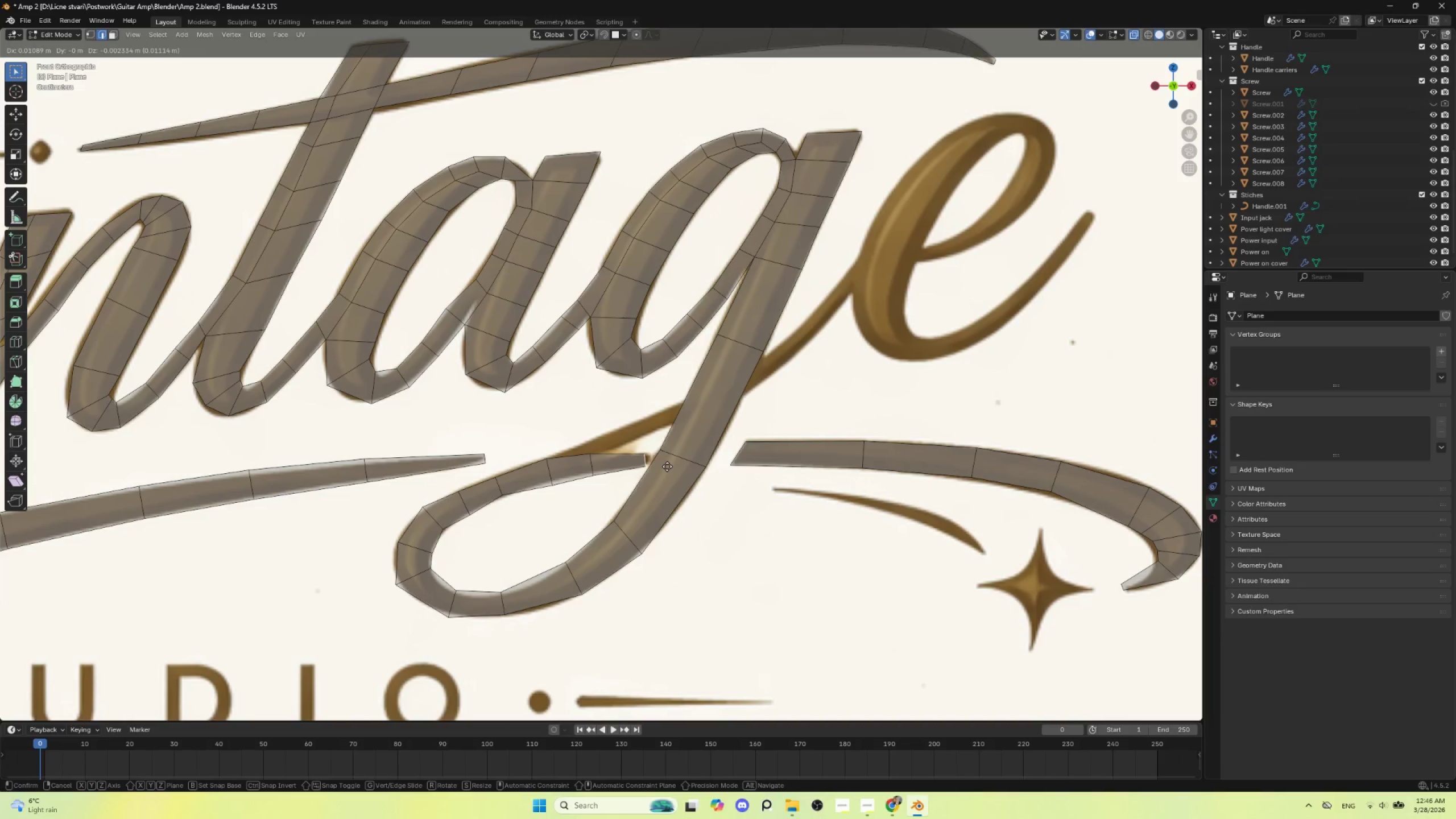 
left_click([667, 466])
 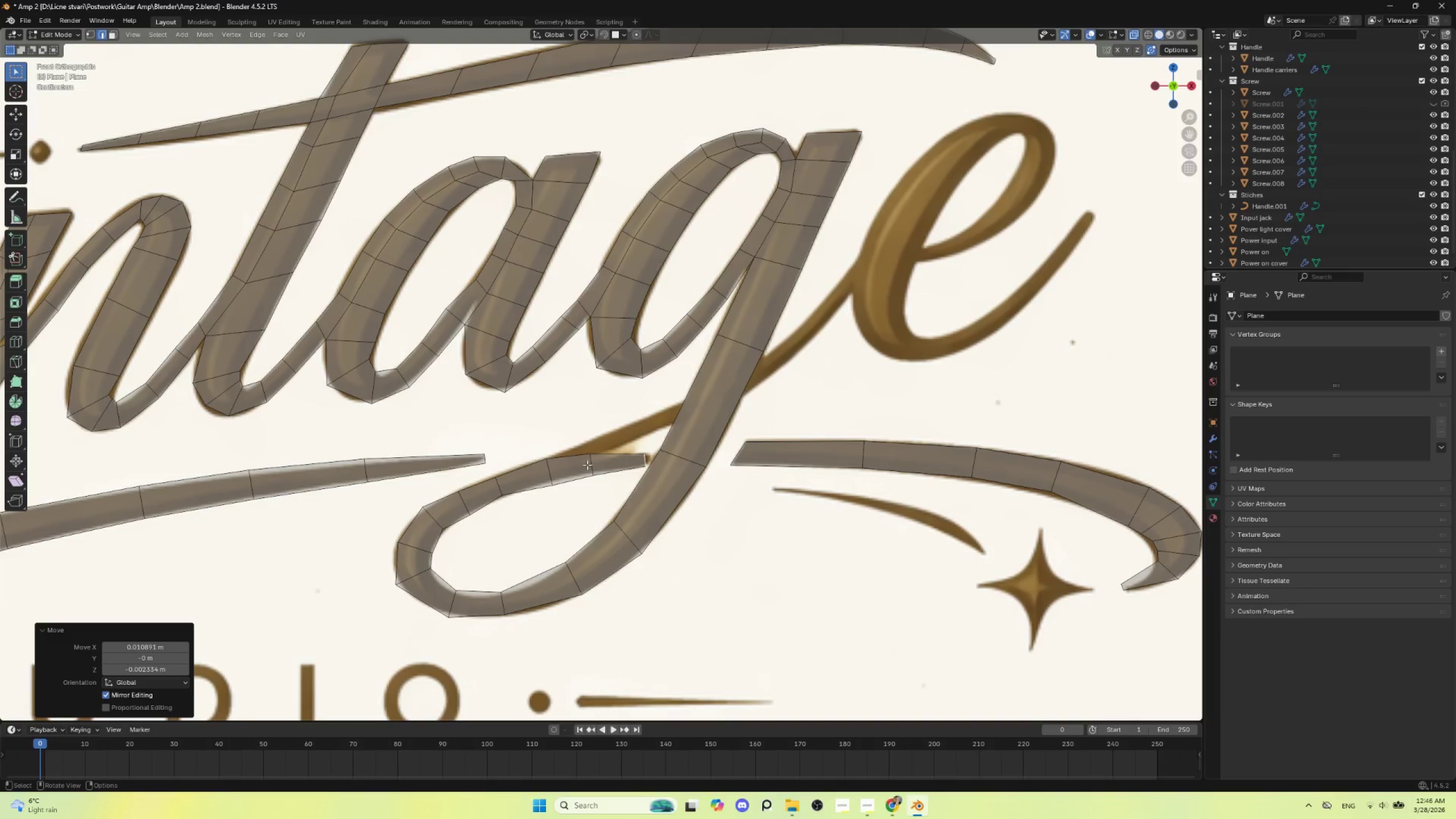 
left_click([587, 465])
 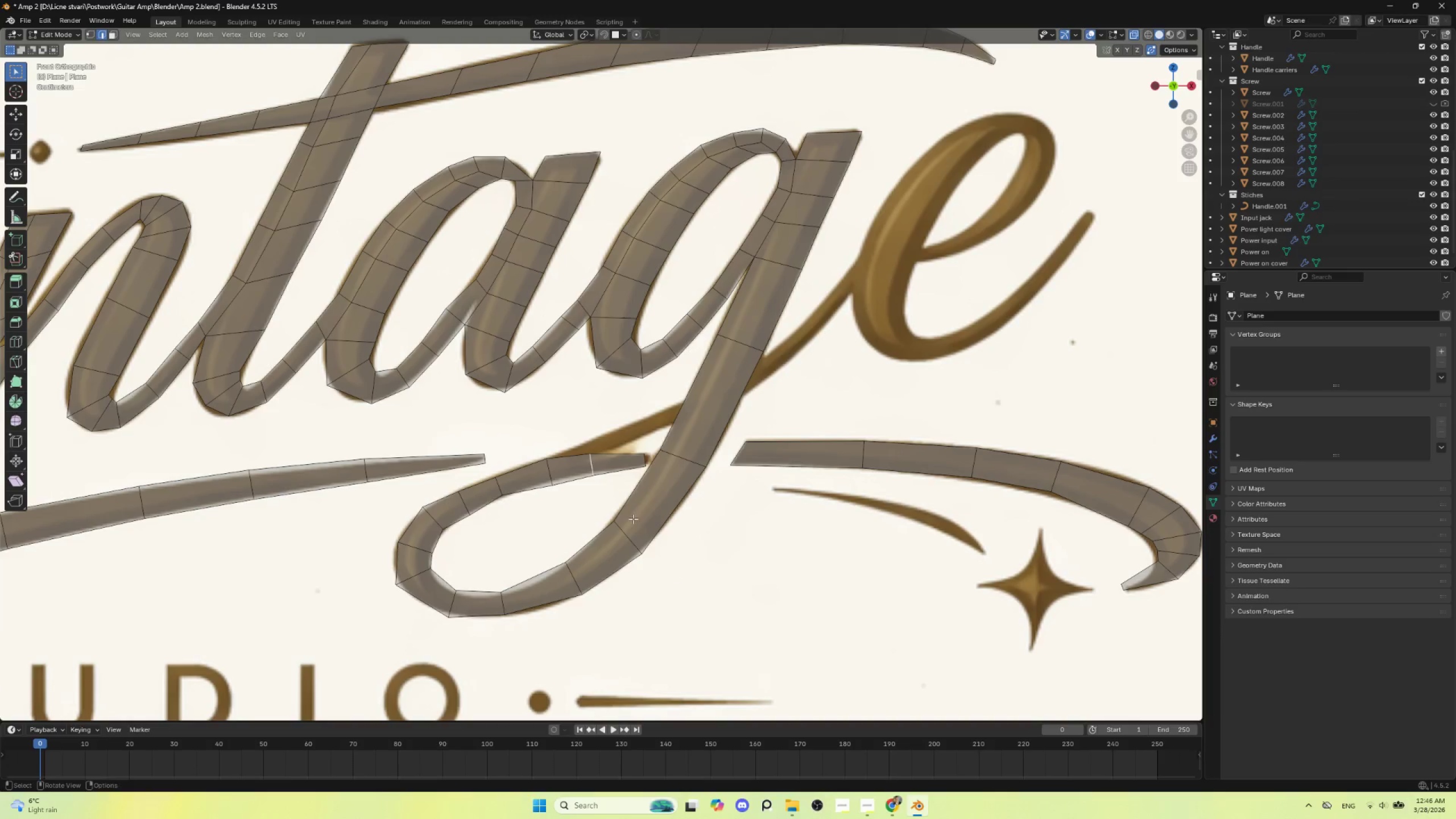 
key(G)
 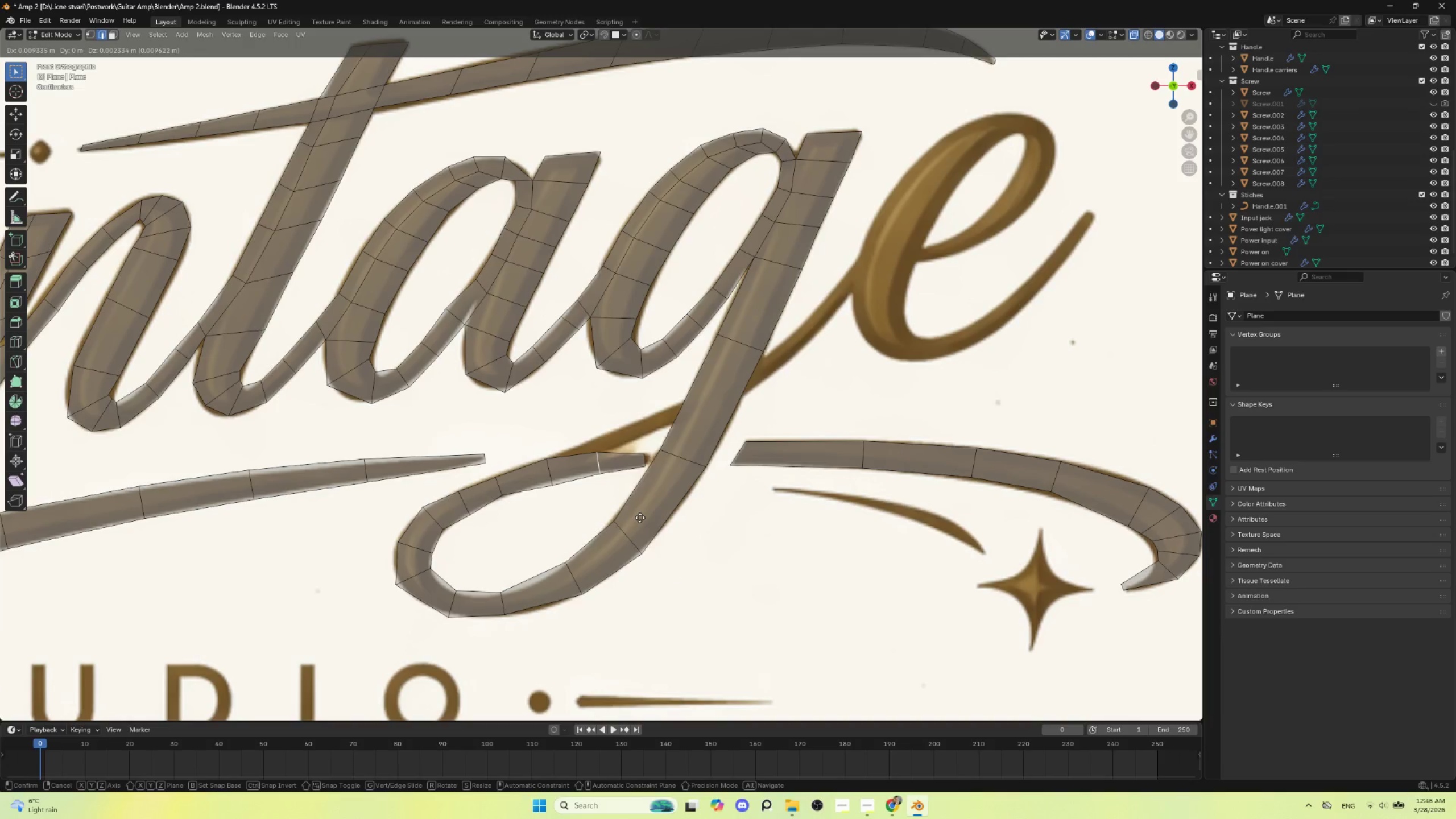 
left_click([641, 519])
 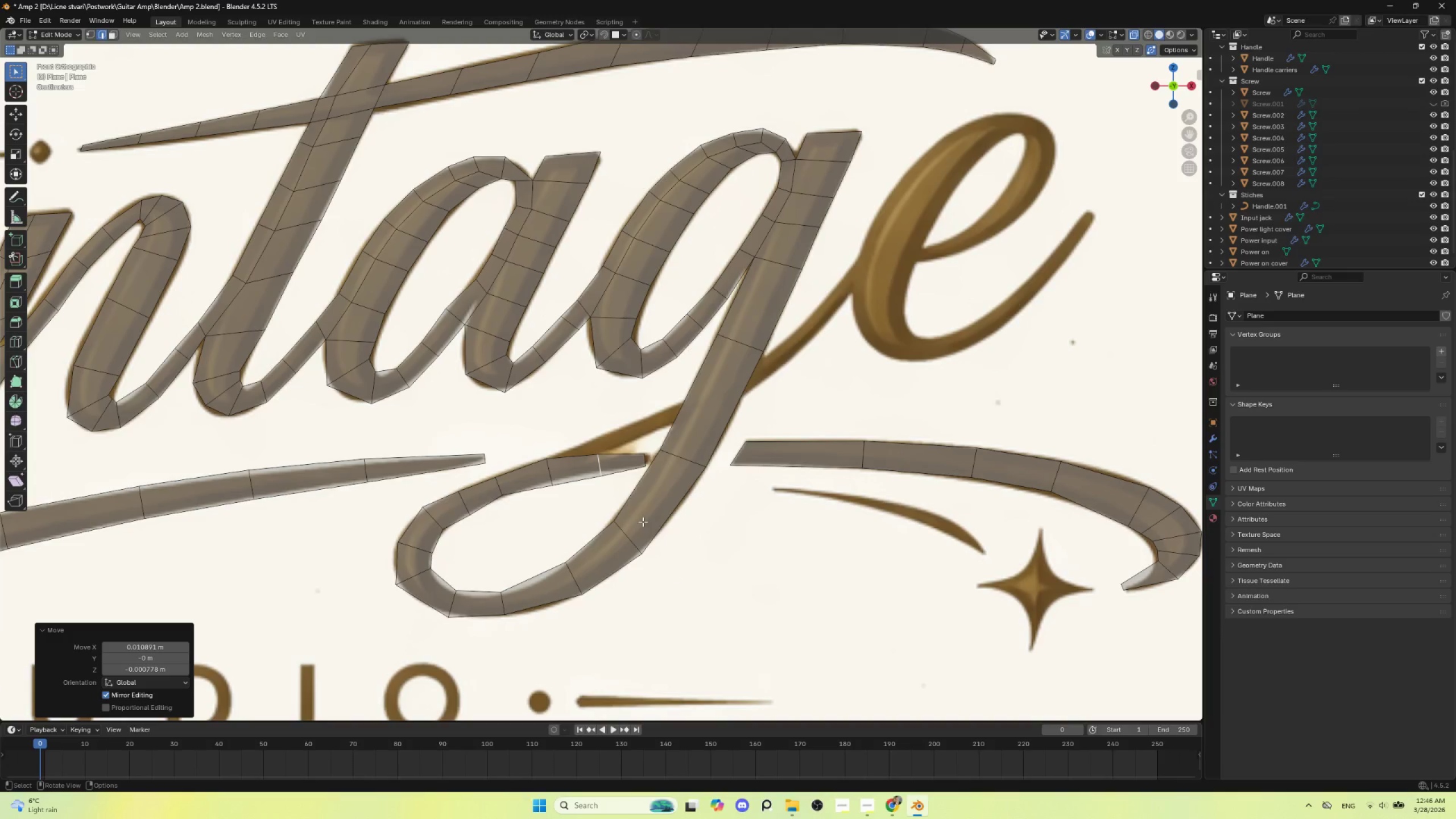 
key(S)
 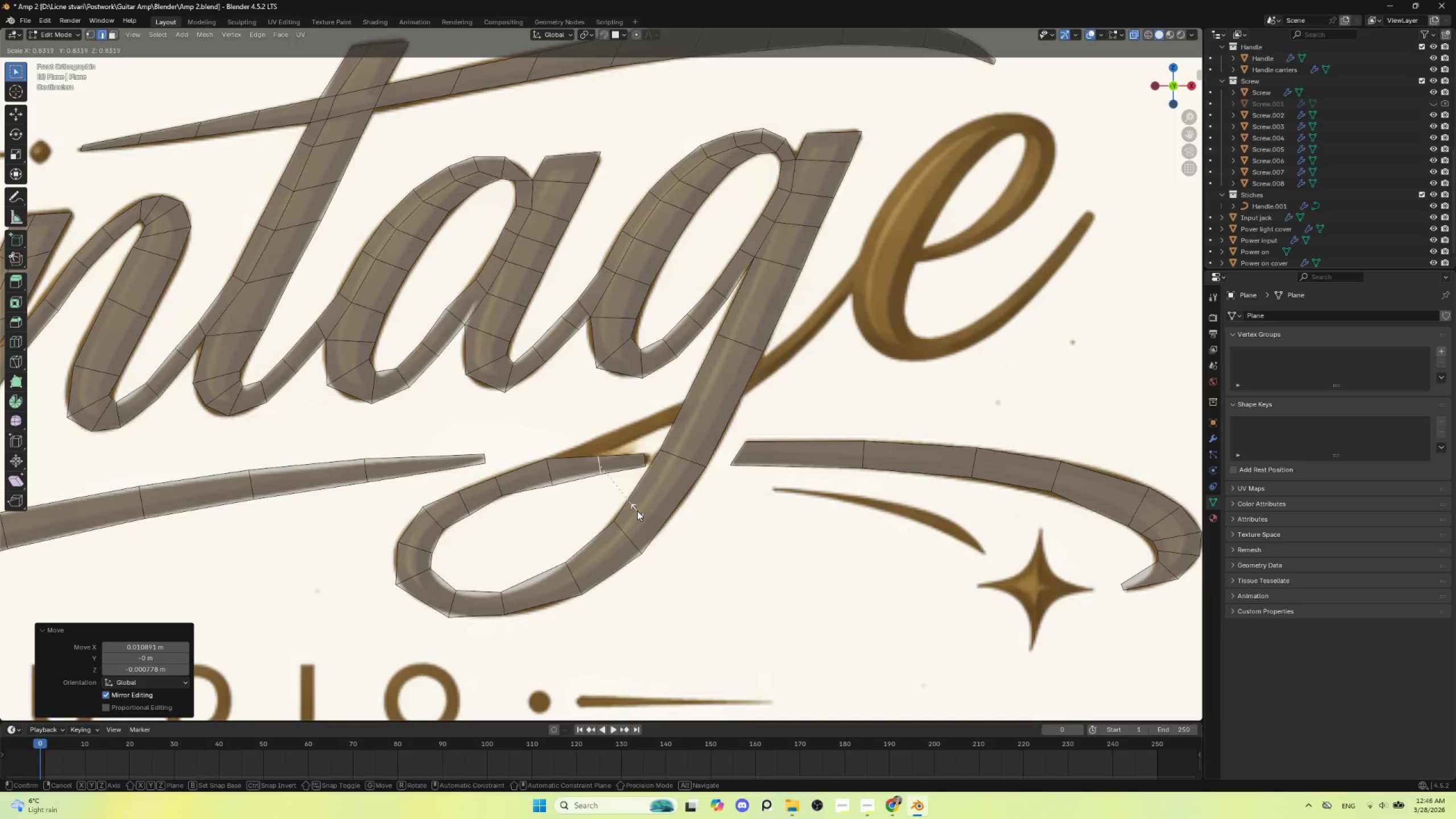 
left_click([637, 511])
 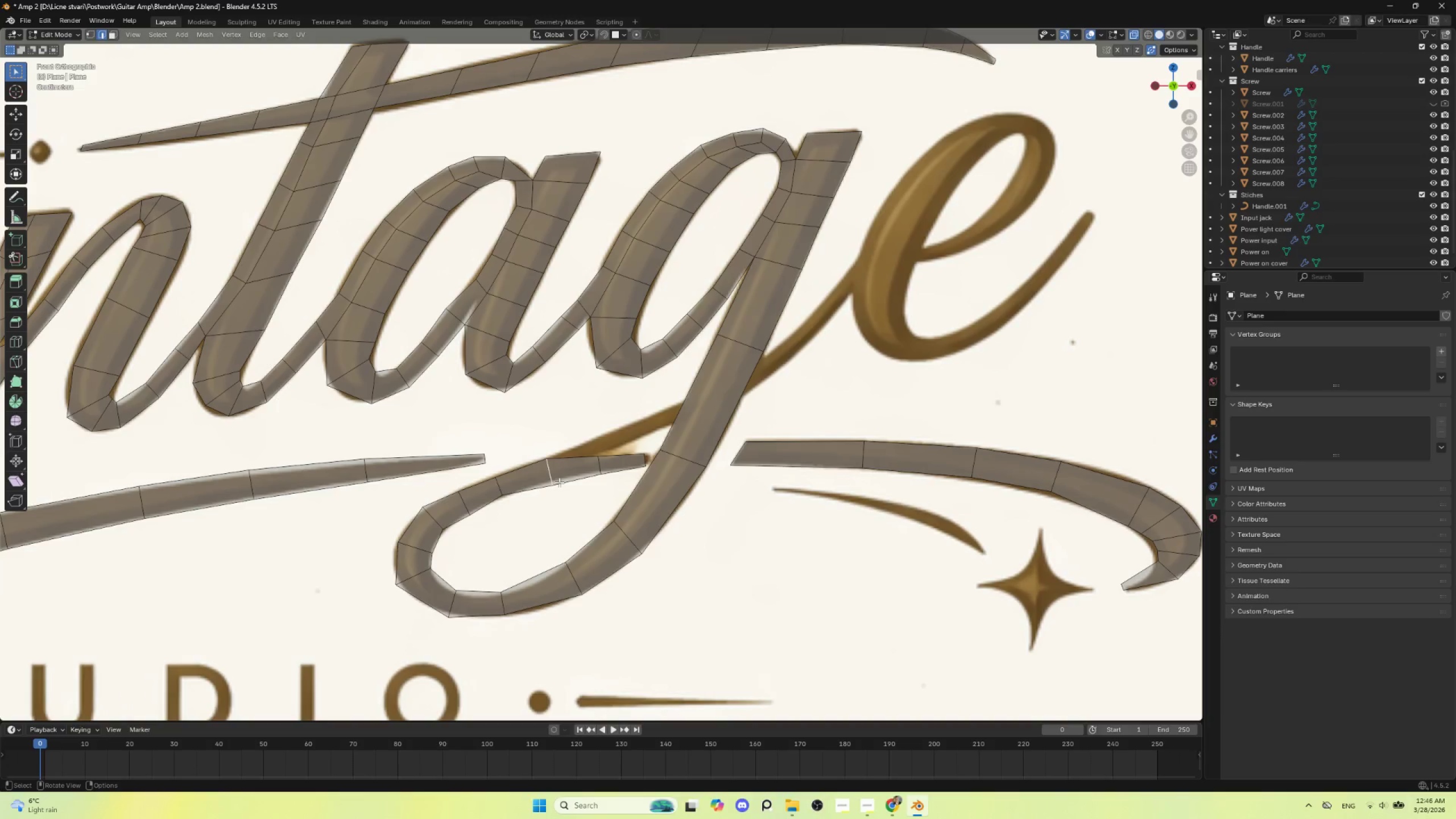 
key(S)
 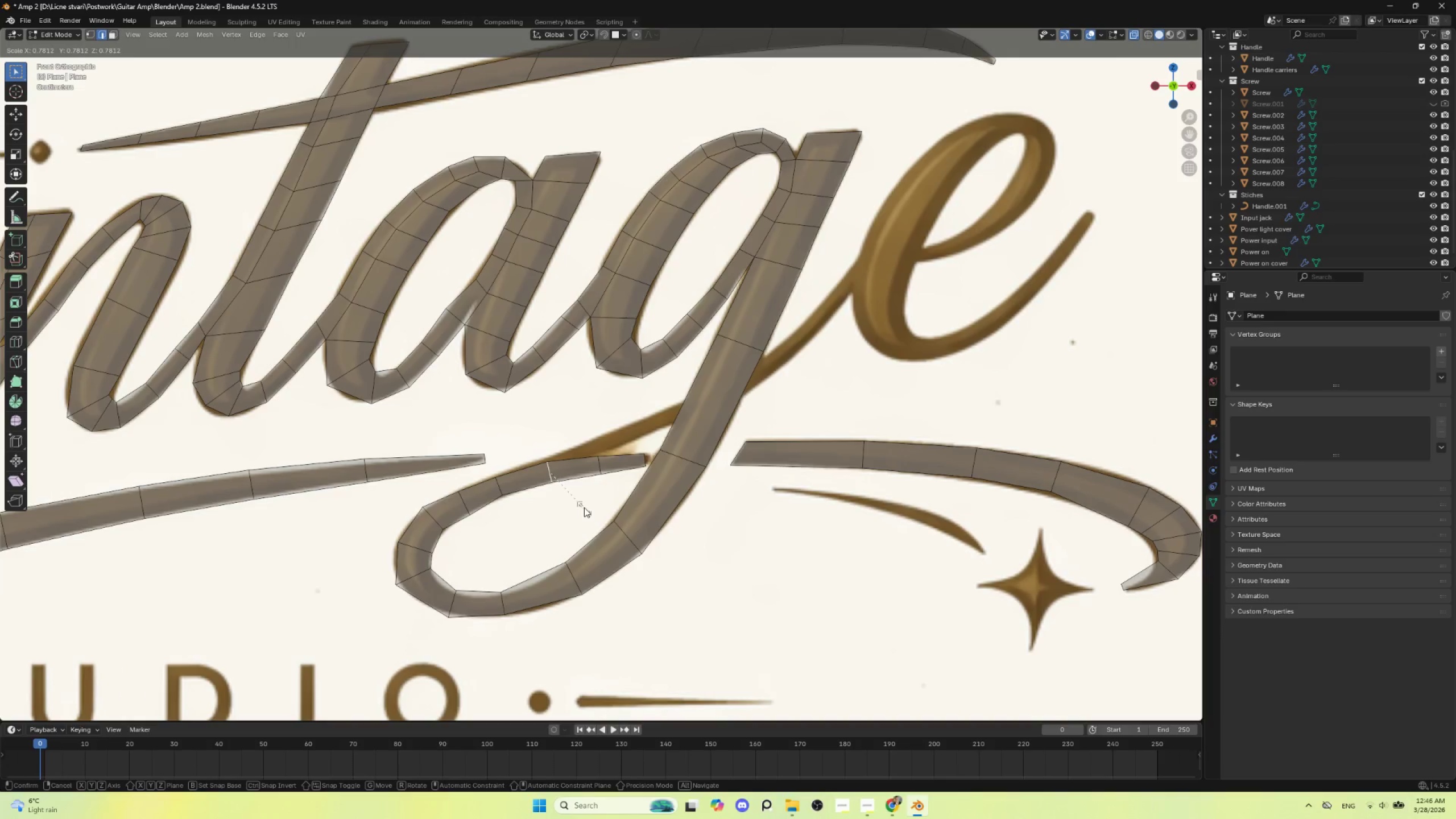 
left_click([584, 507])
 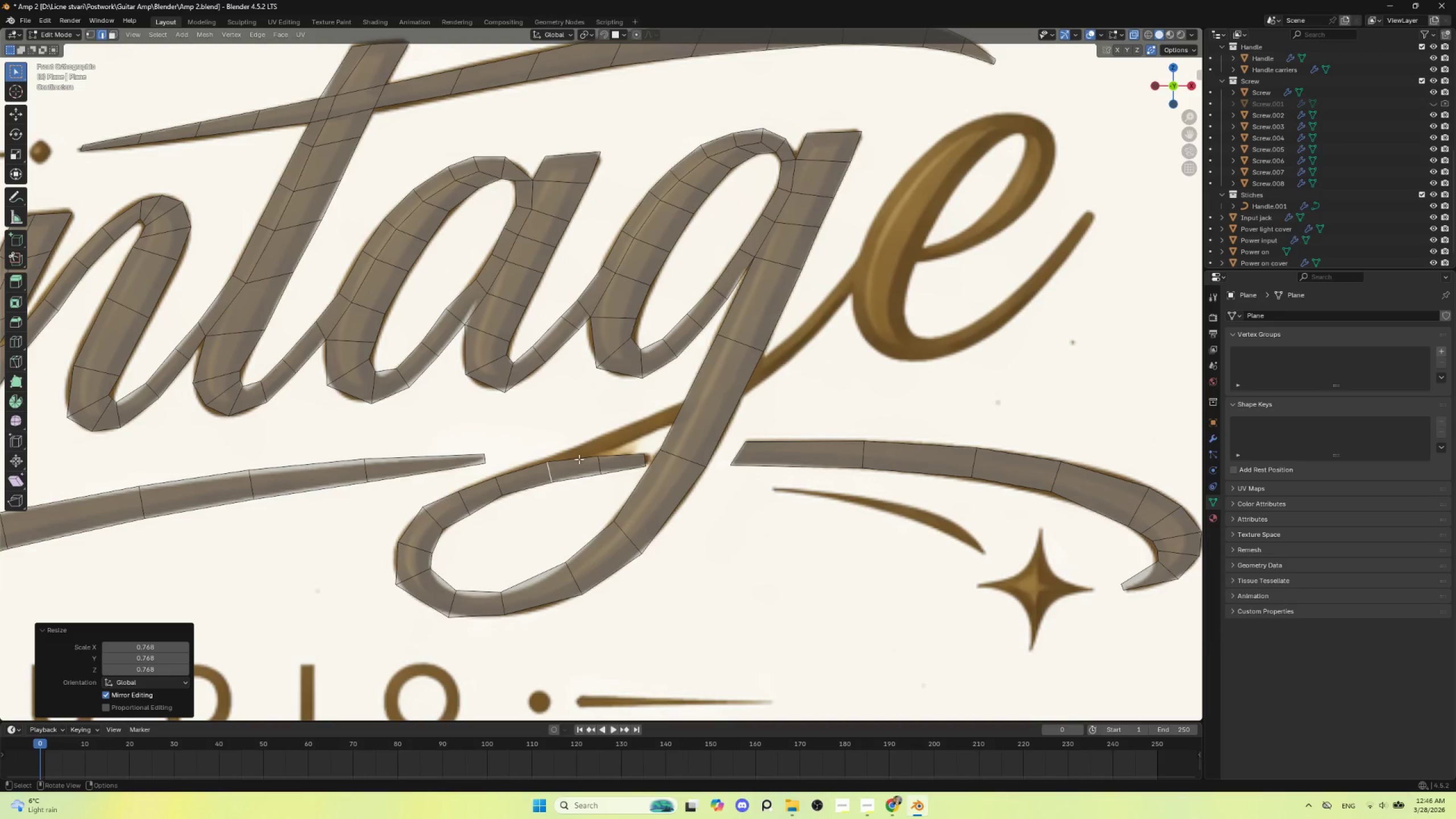 
left_click([579, 454])
 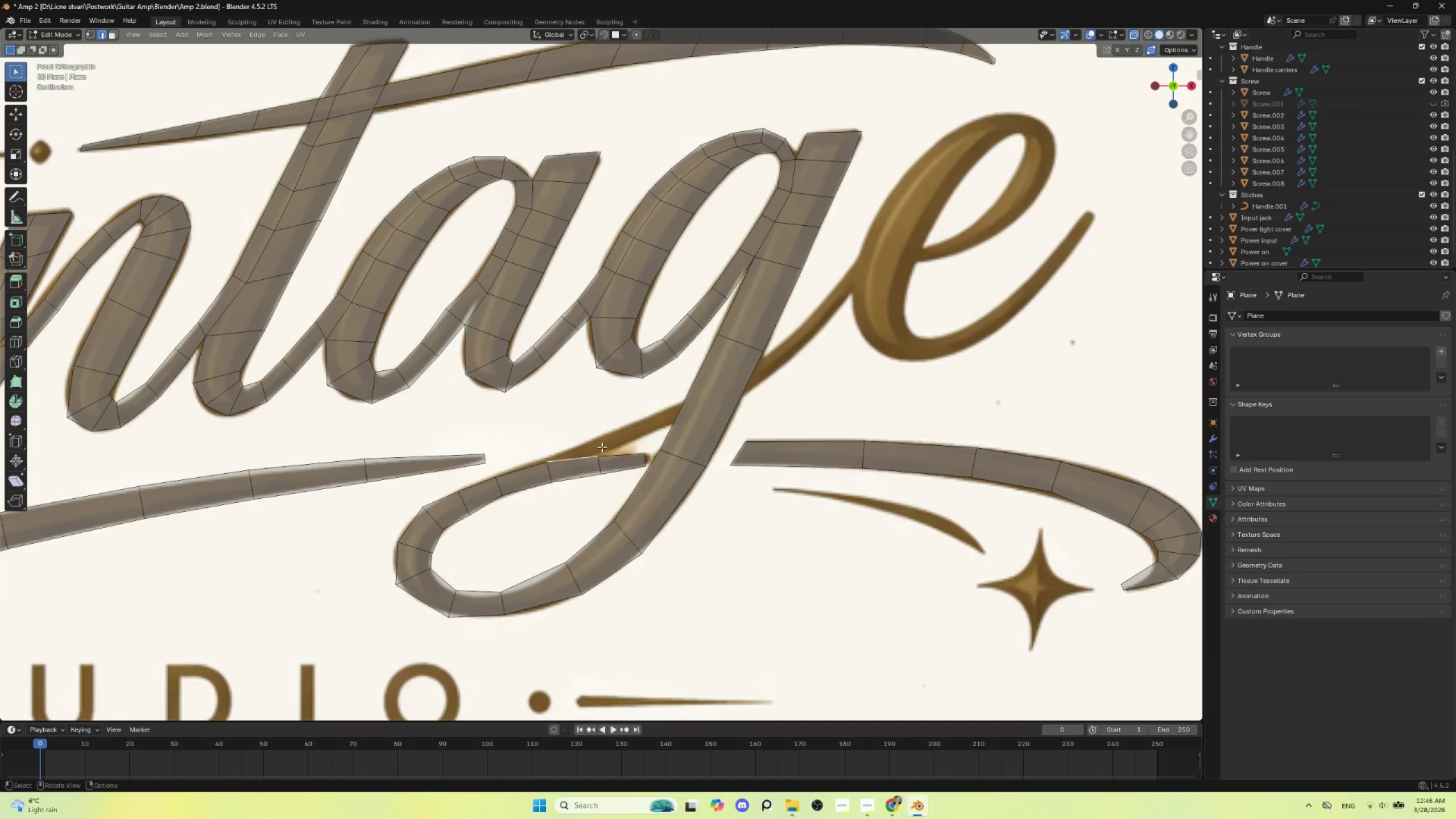 
hold_key(key=ControlLeft, duration=1.24)
right_click([607, 439])
 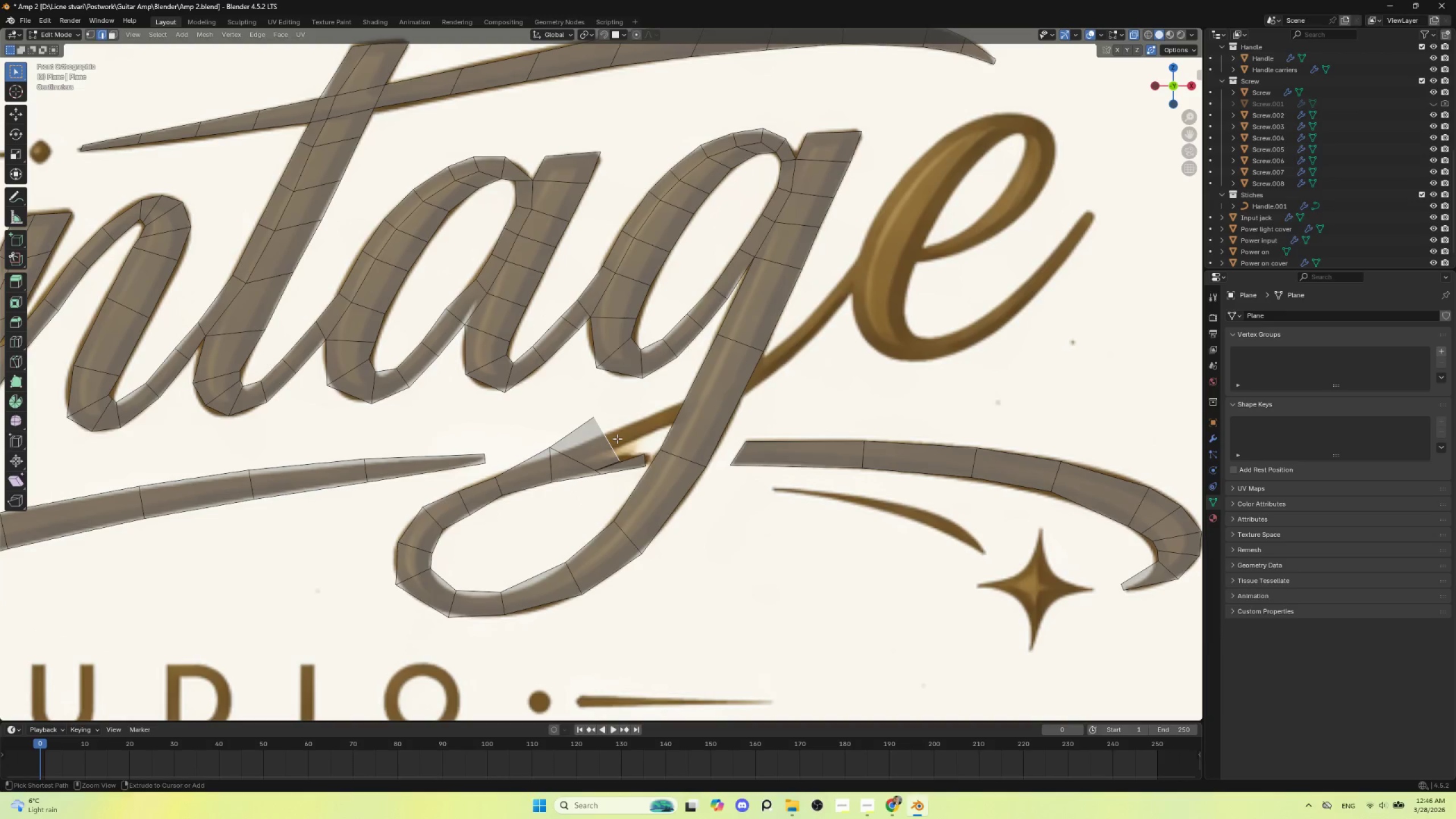 
key(Control+Z)
 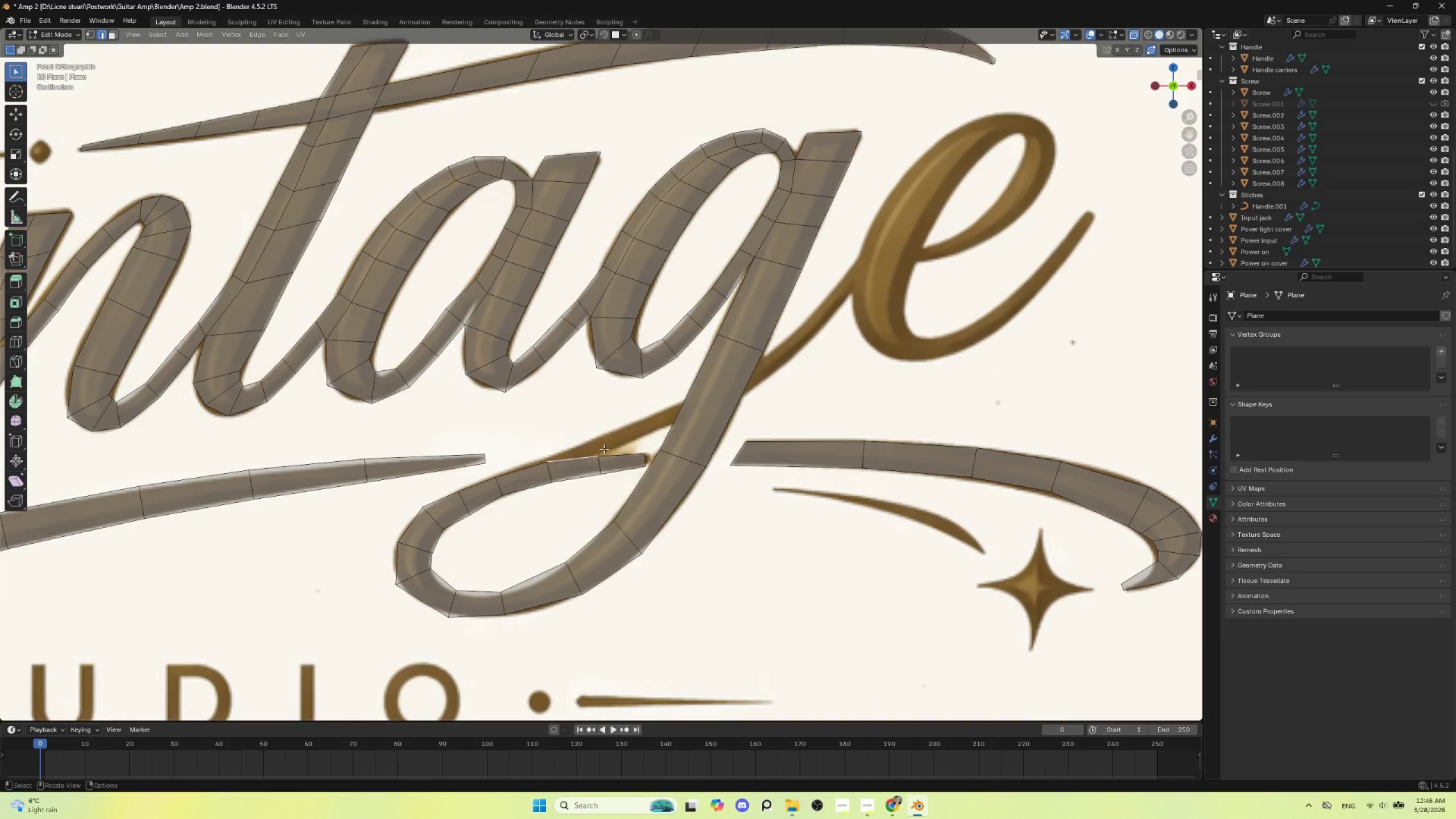 
key(E)
 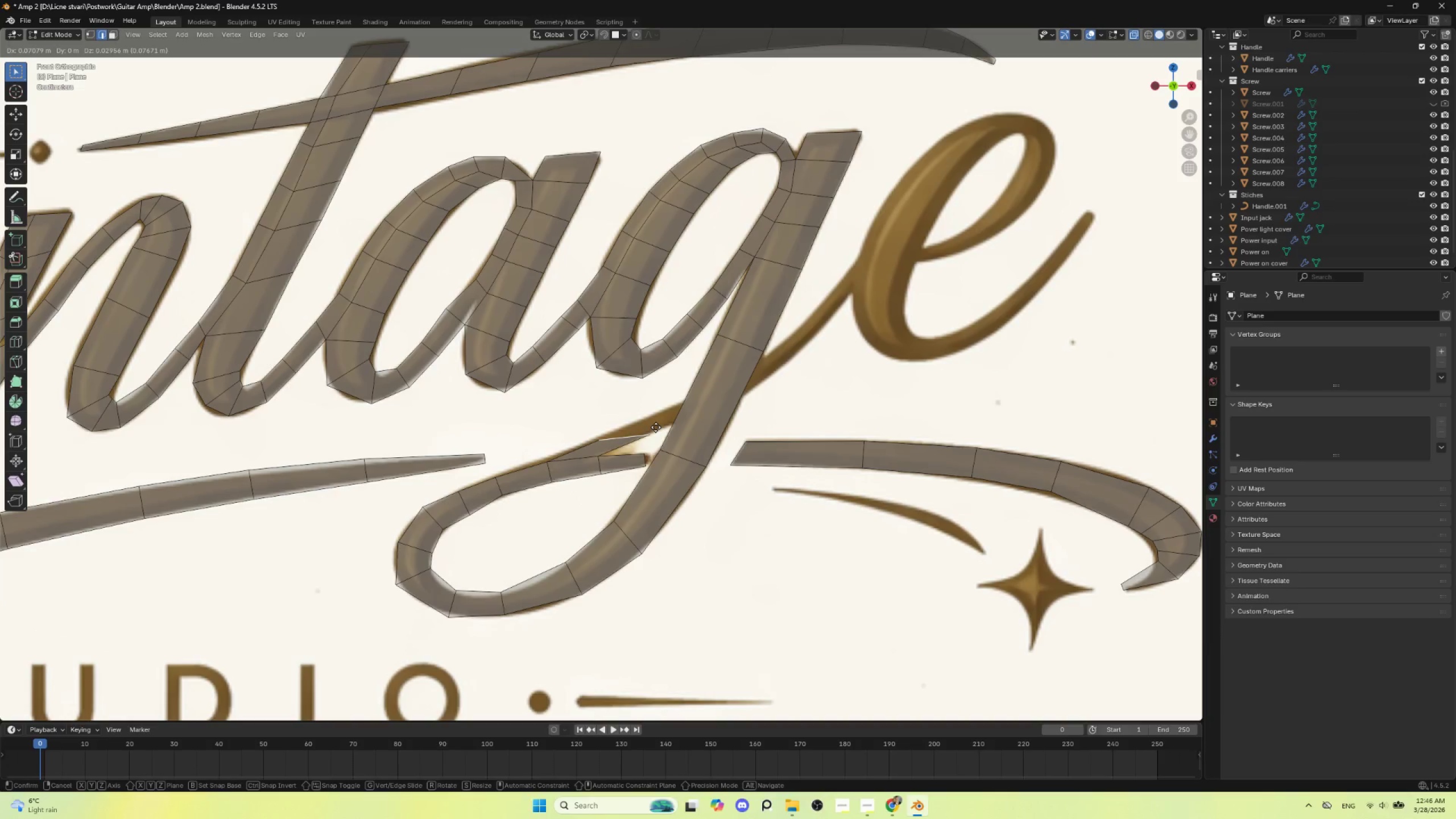 
left_click([656, 427])
 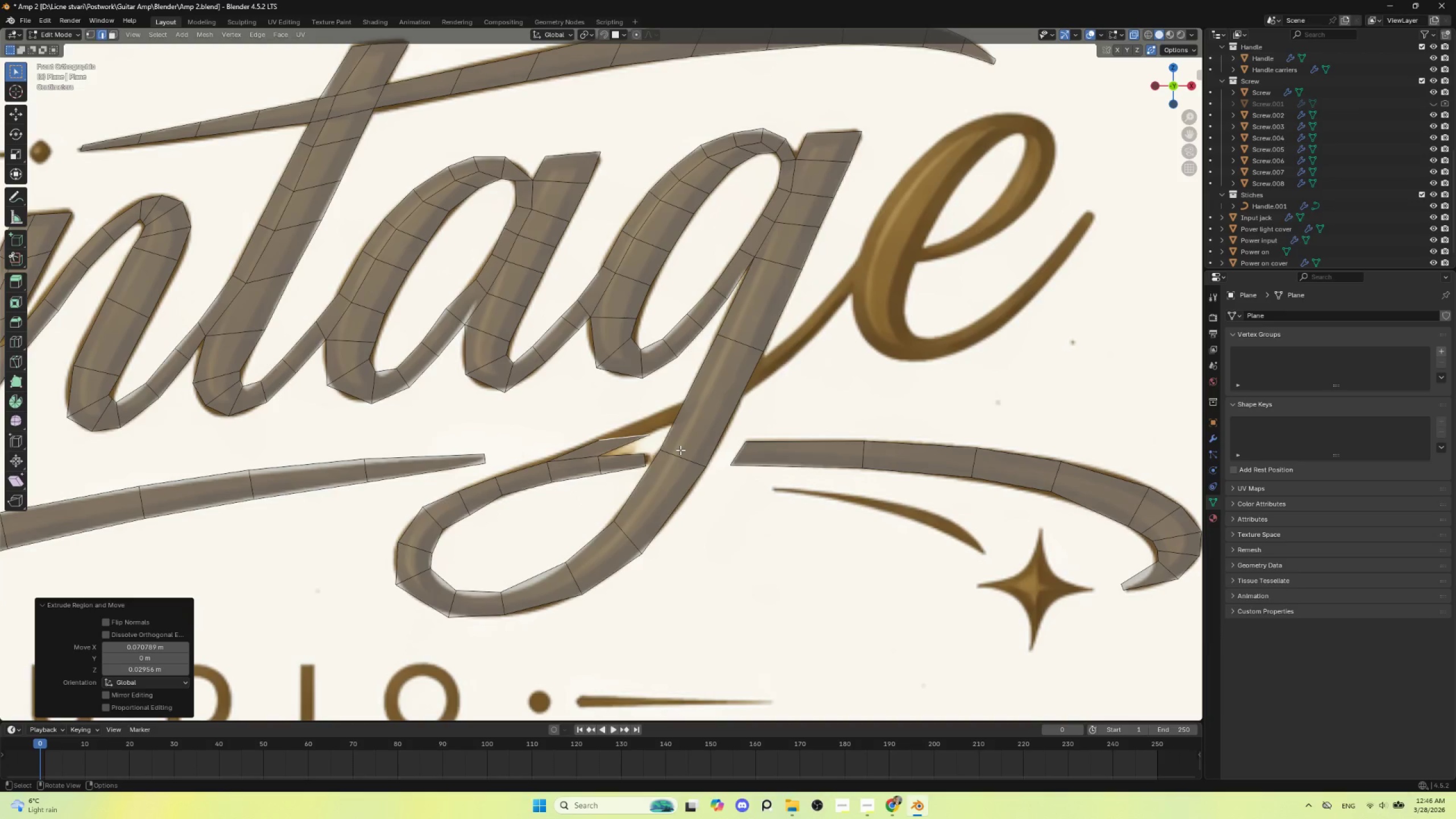 
key(R)
 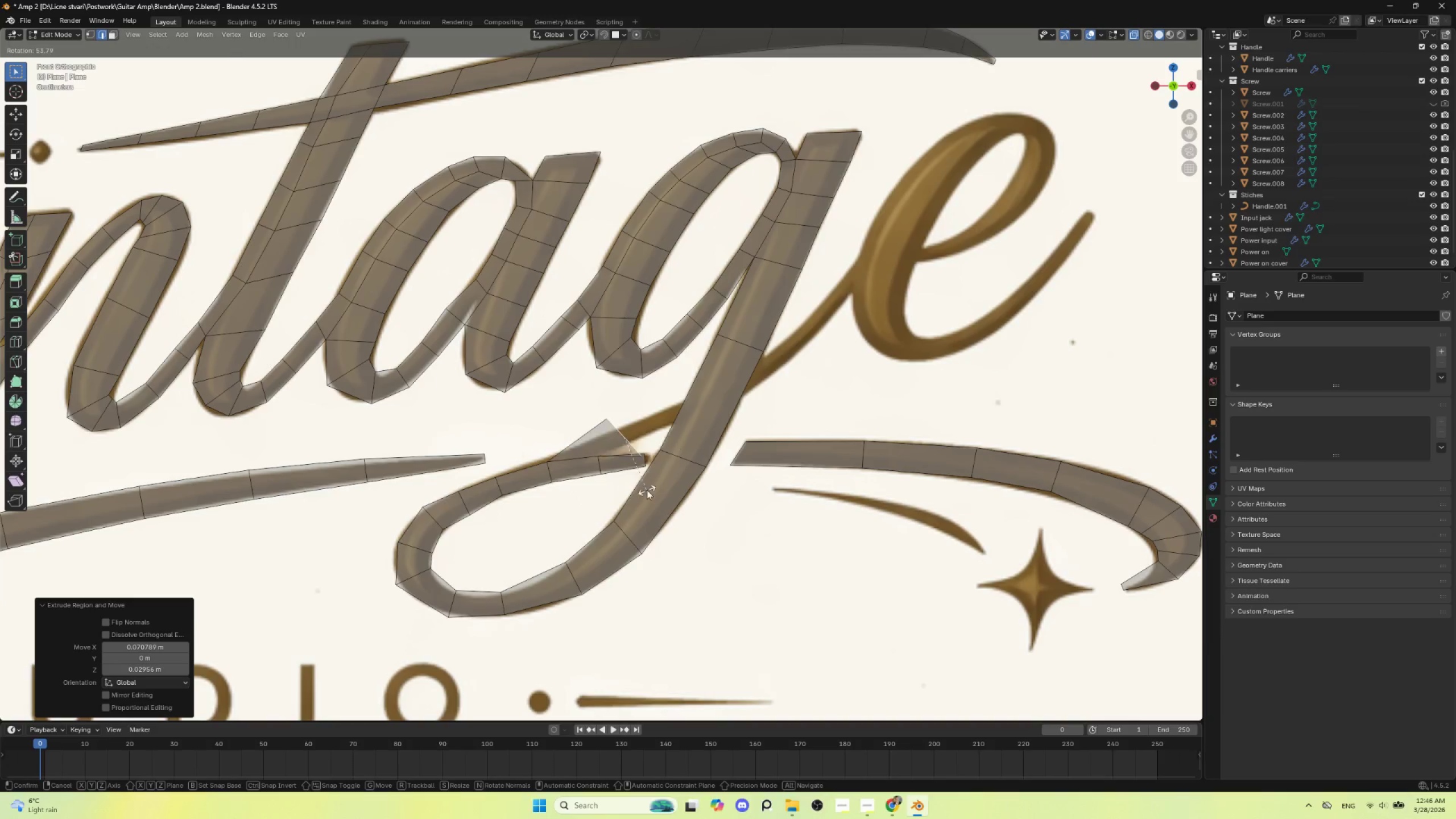 
left_click([647, 490])
 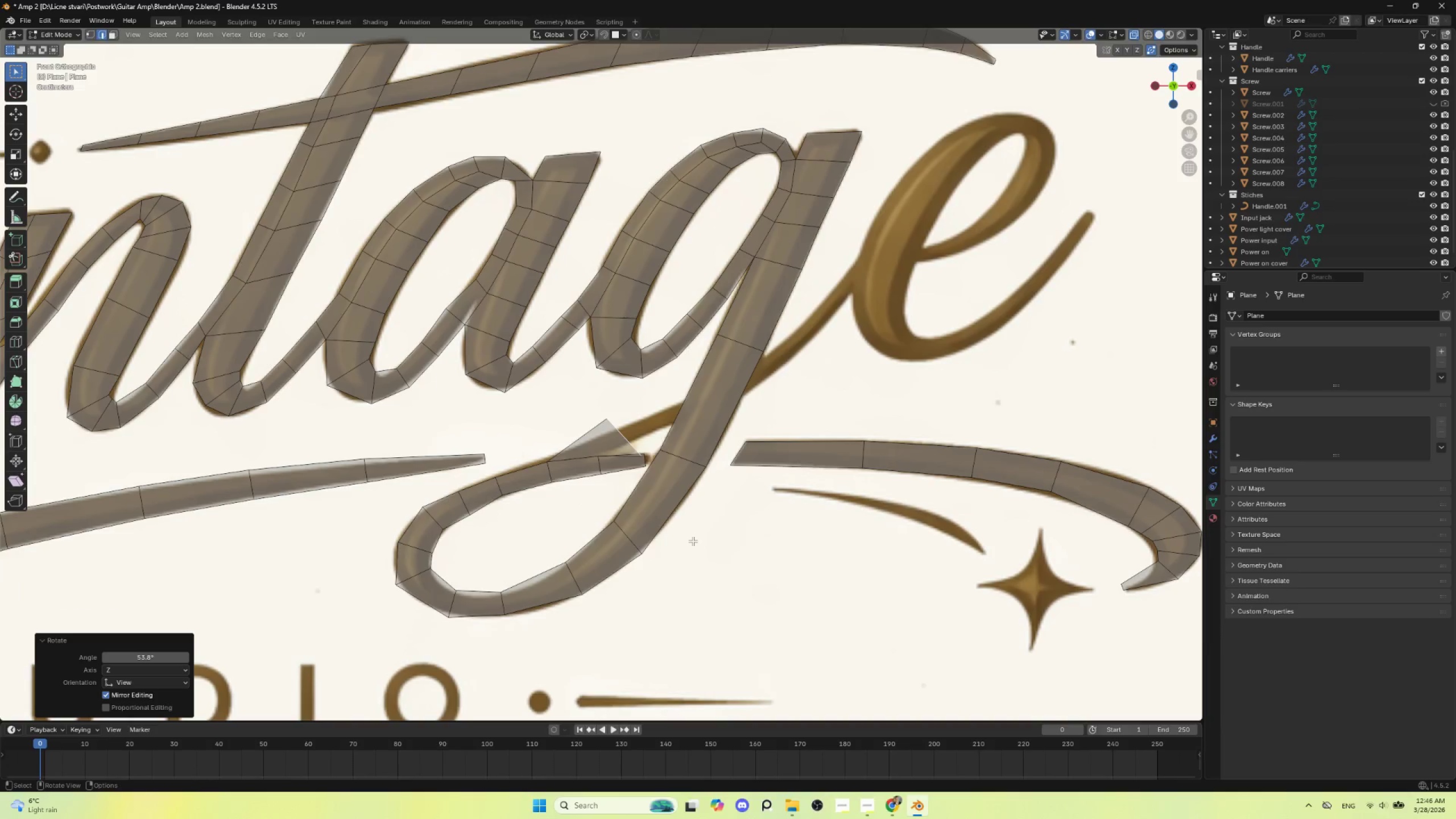 
key(S)
 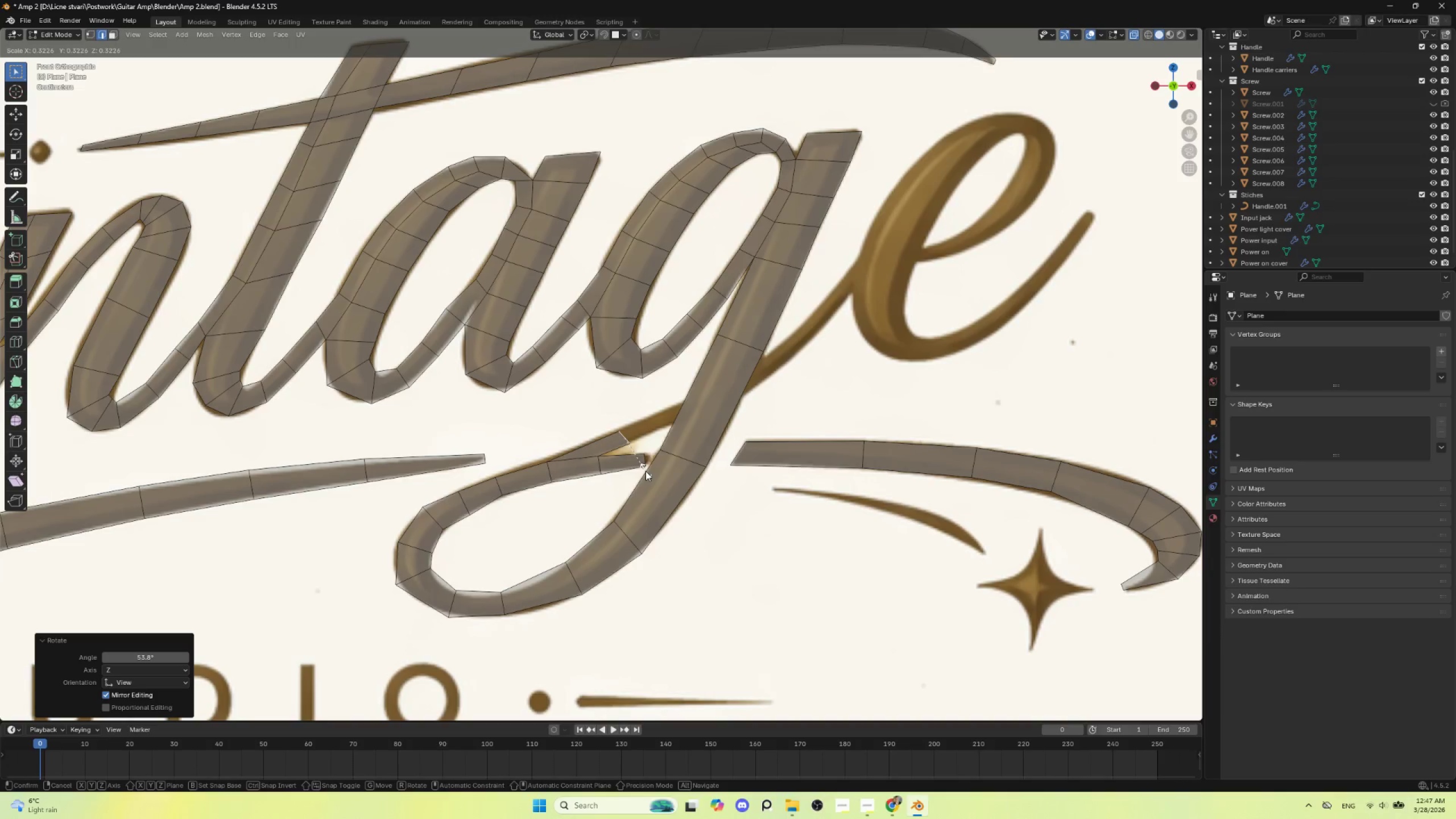 
left_click([646, 471])
 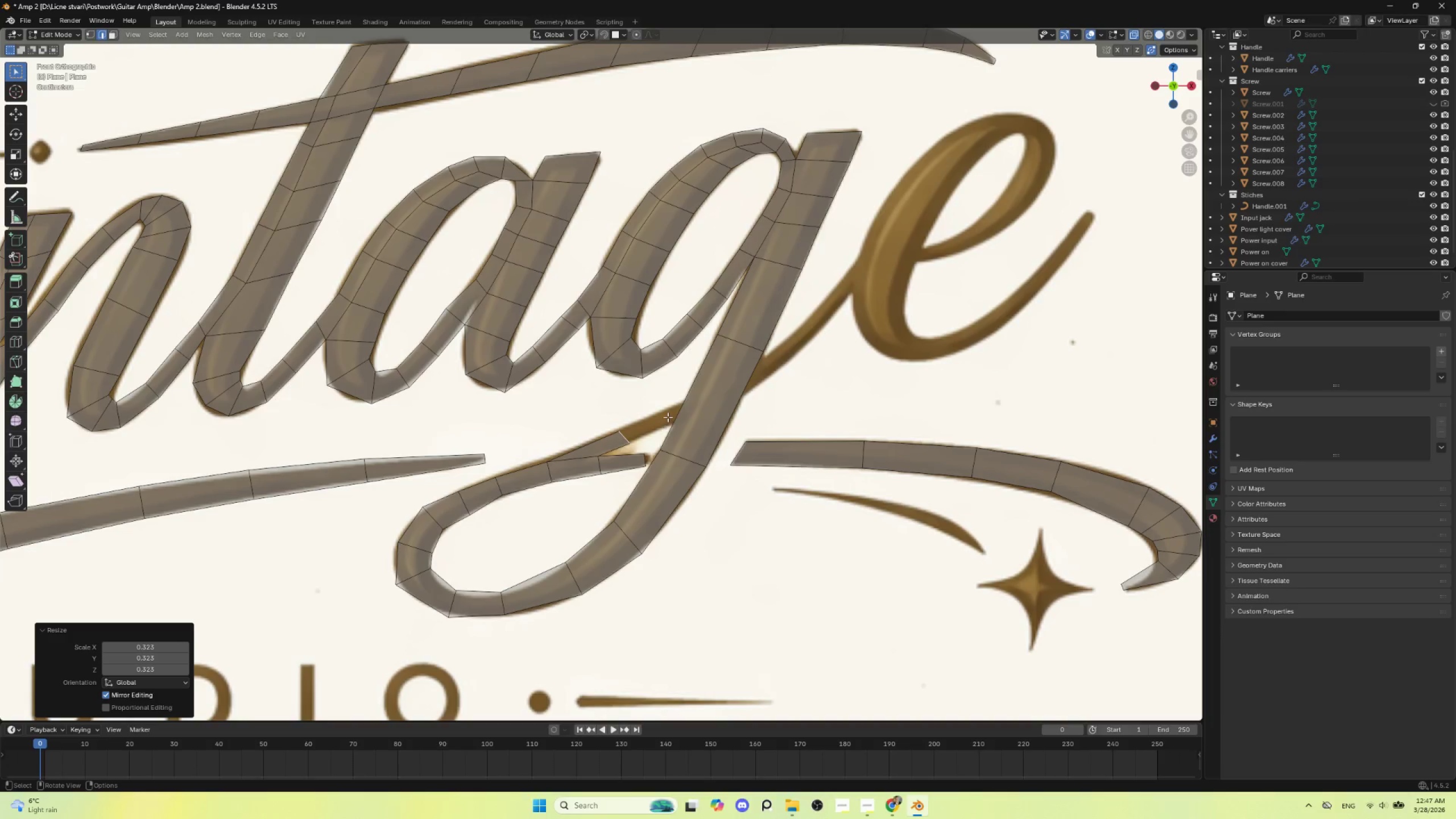 
hold_key(key=ControlLeft, duration=1.0)
 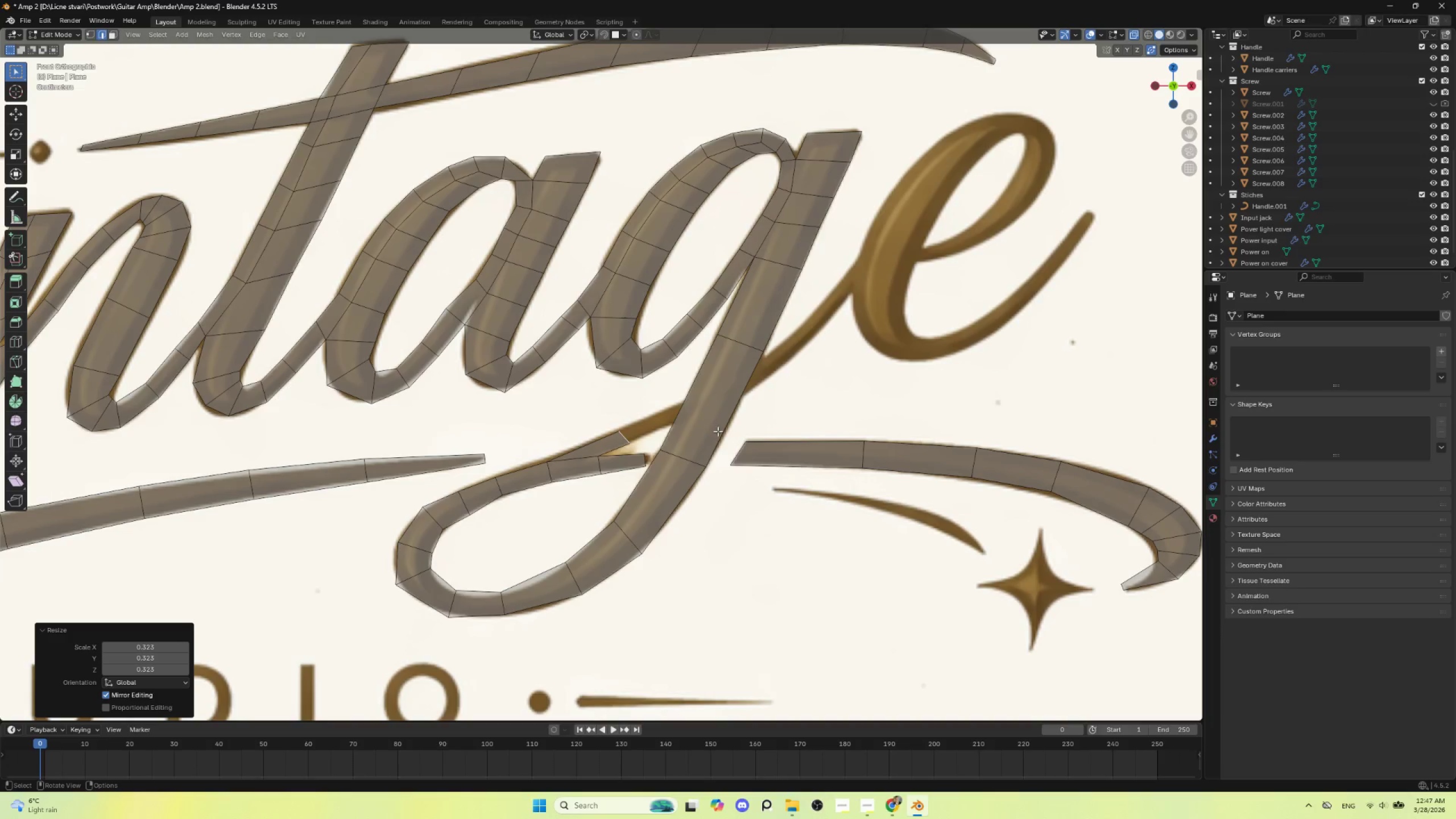 
scroll: coordinate [729, 452], scroll_direction: down, amount: 3.0
 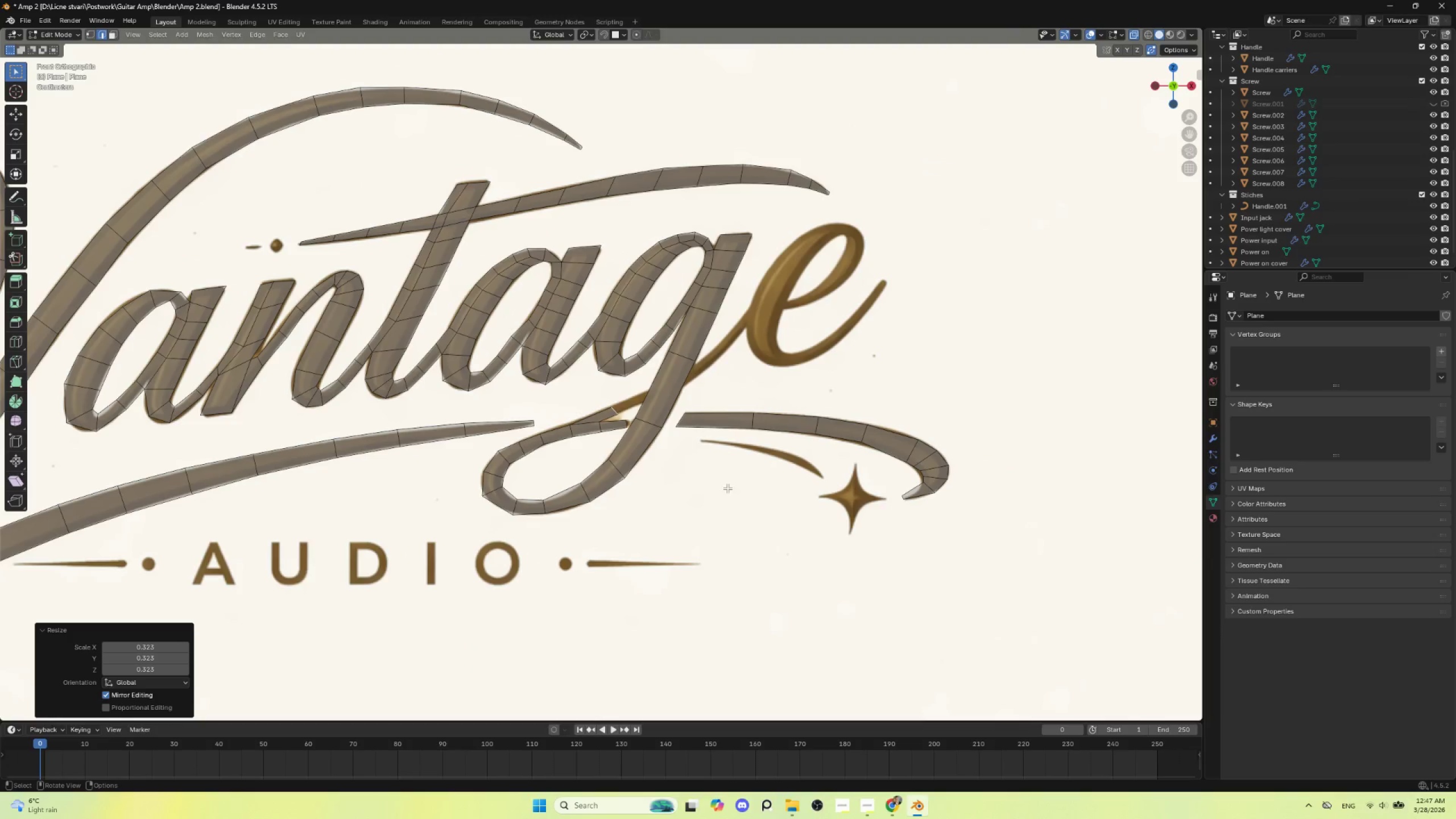 
scroll: coordinate [731, 512], scroll_direction: up, amount: 2.0
 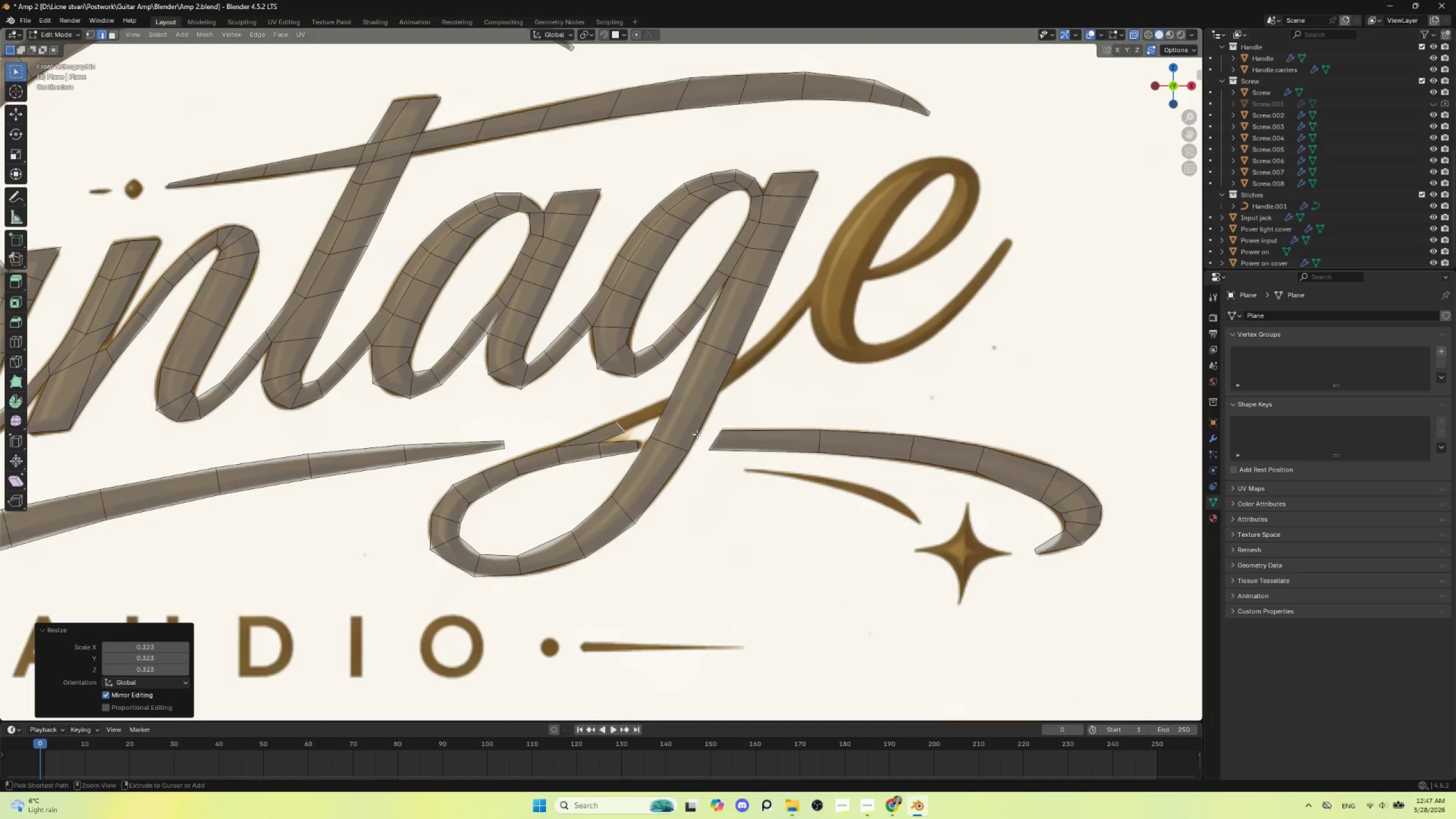 
key(Control+R)
 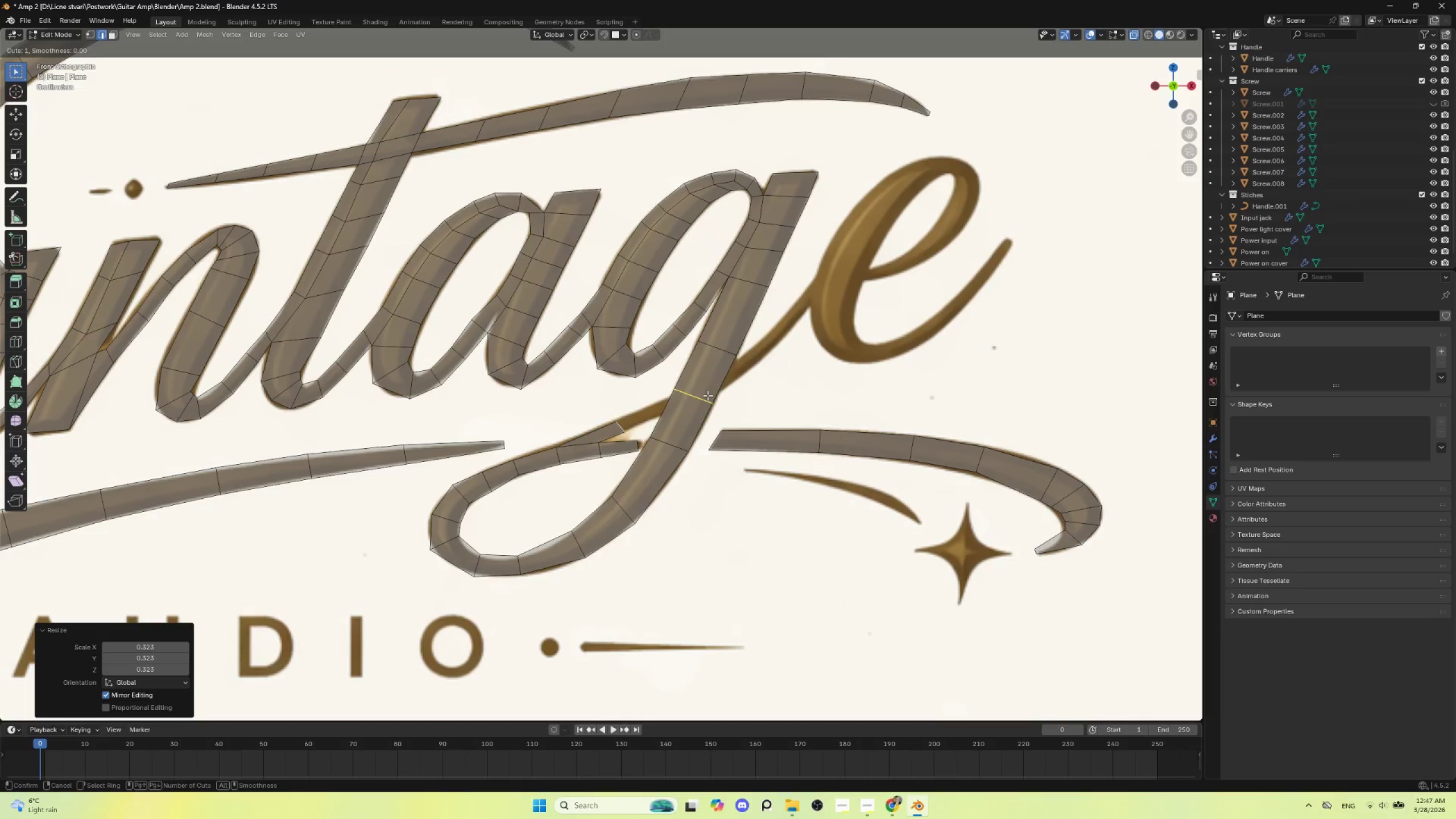 
left_click([708, 395])
 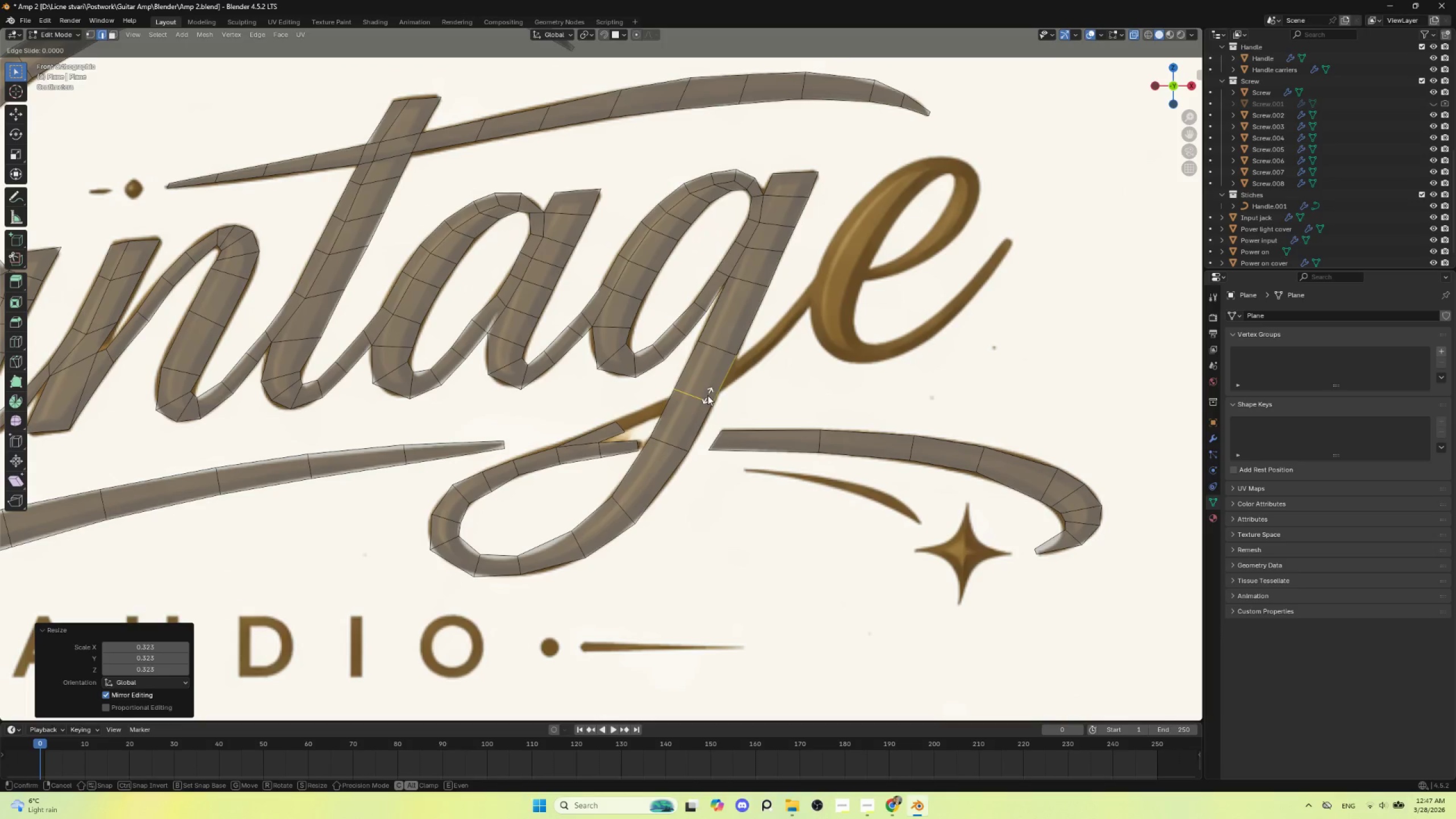 
key(Escape)
 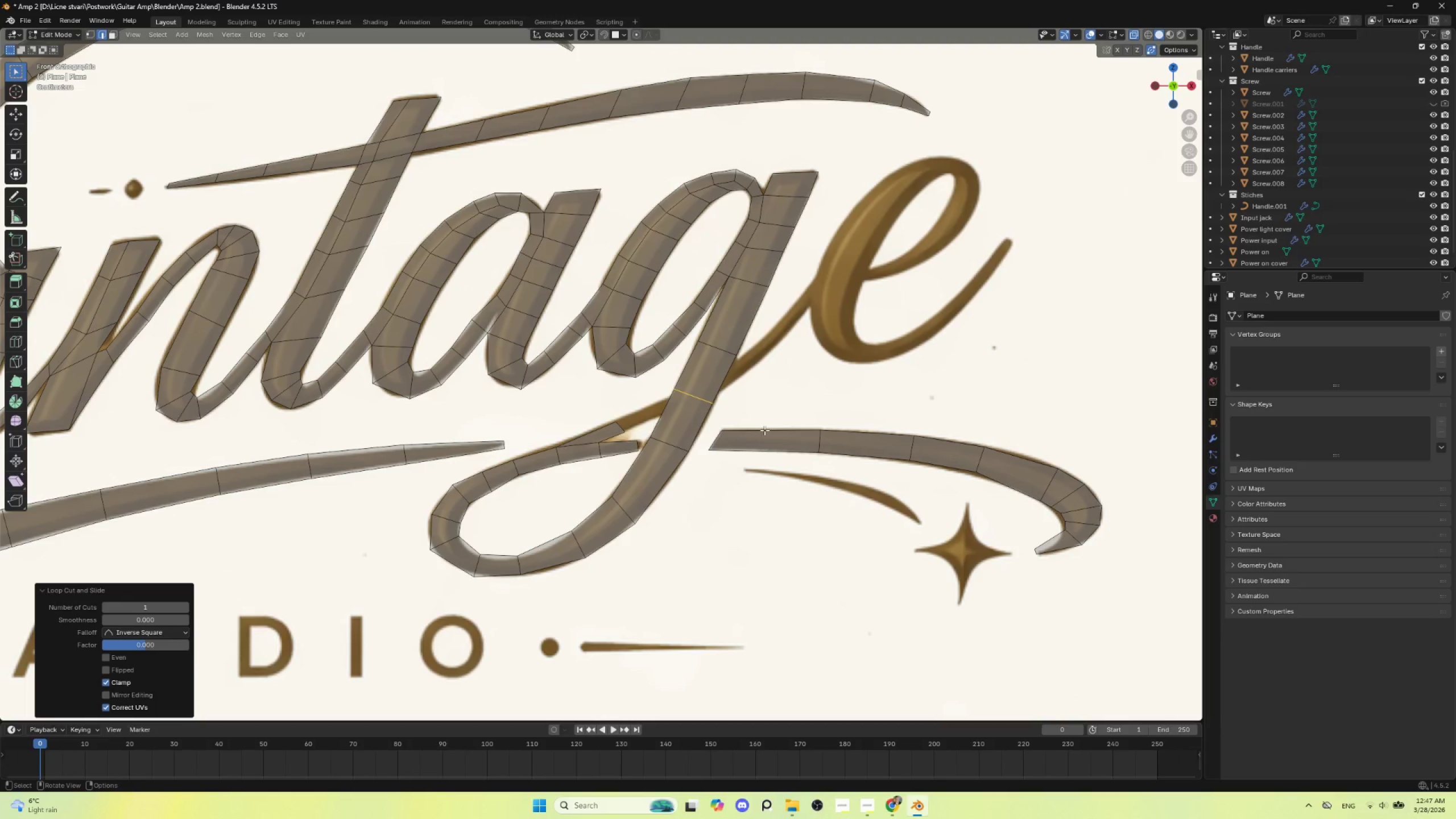 
key(R)
 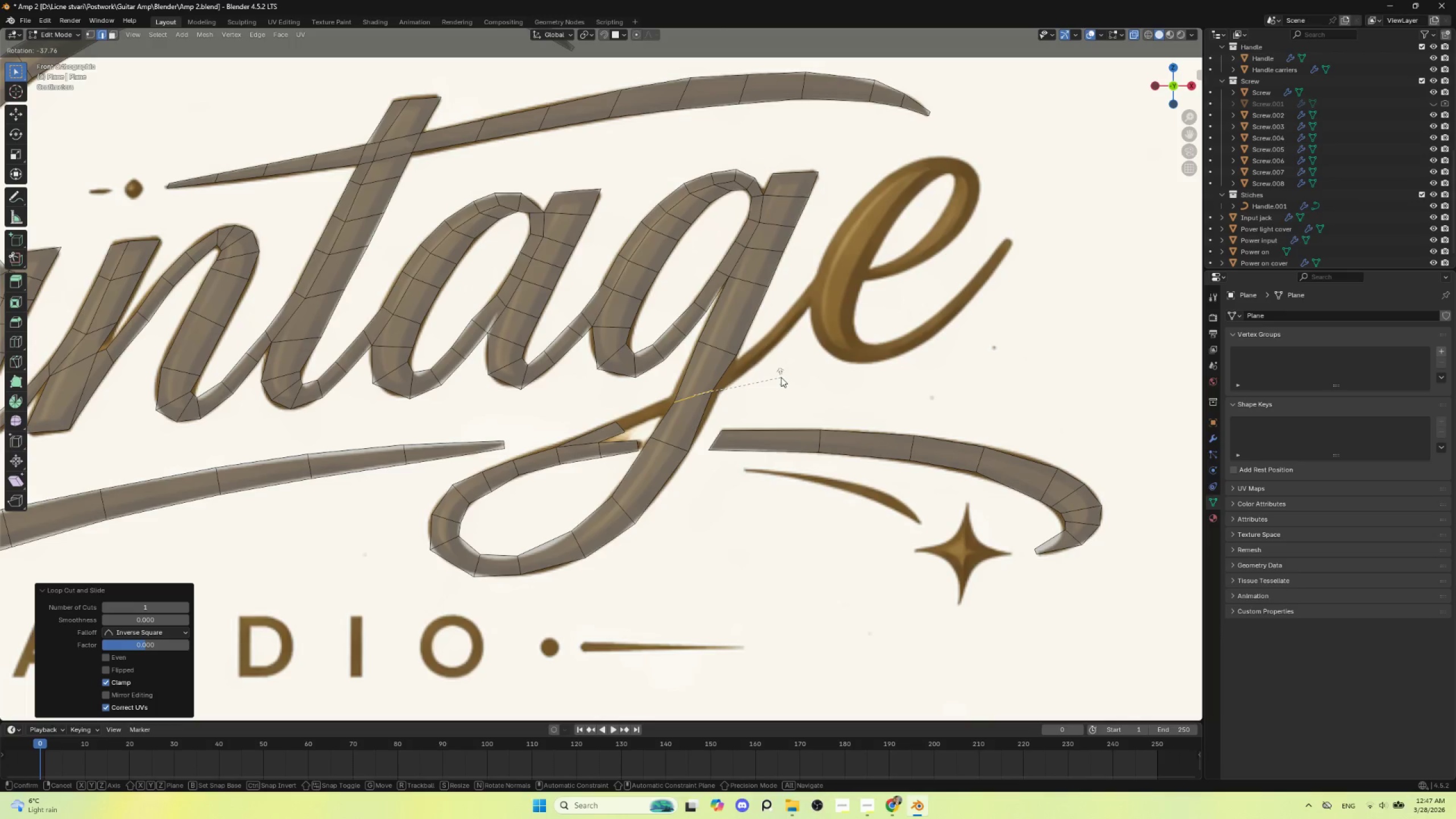 
left_click([781, 377])
 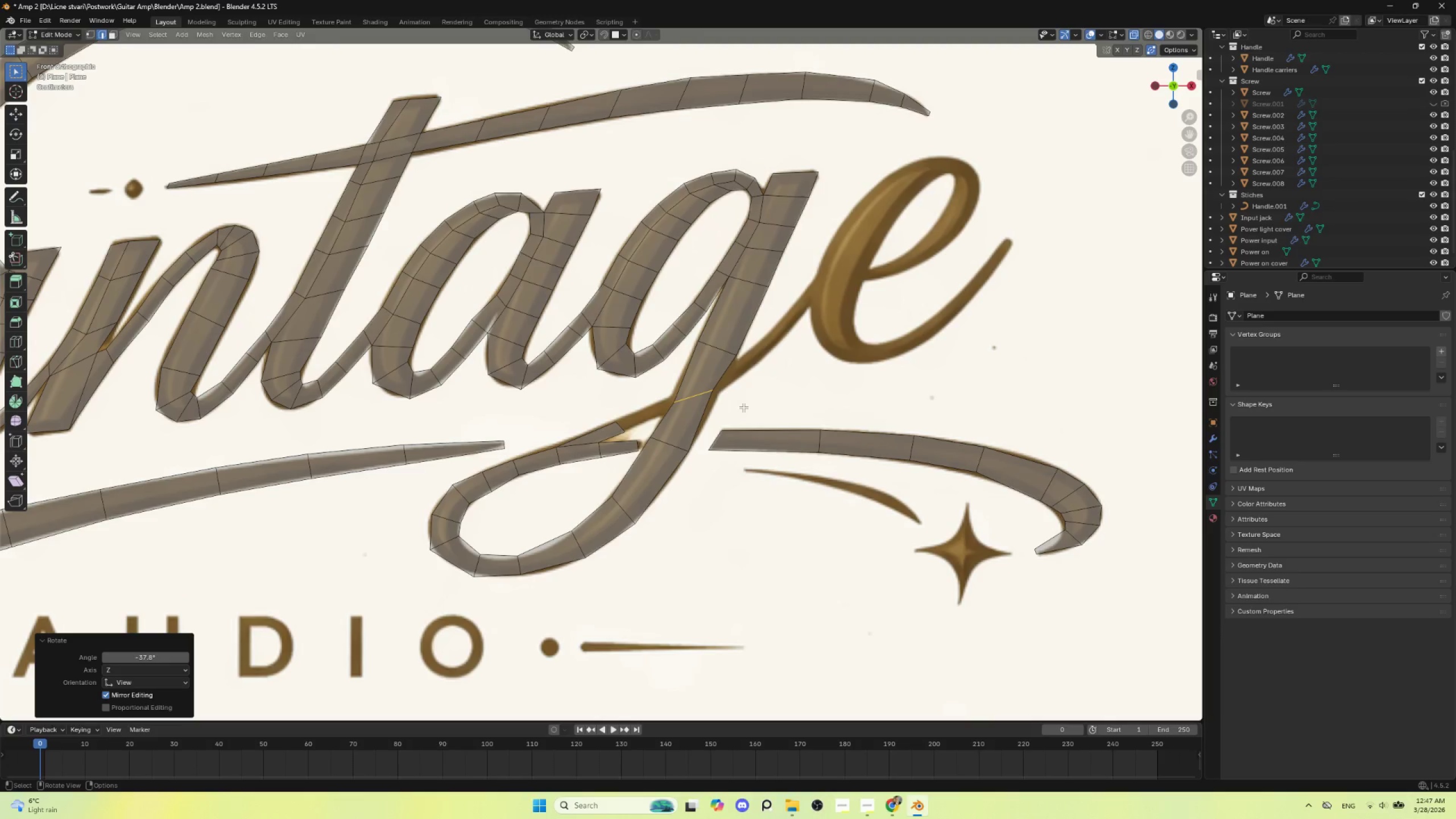 
key(S)
 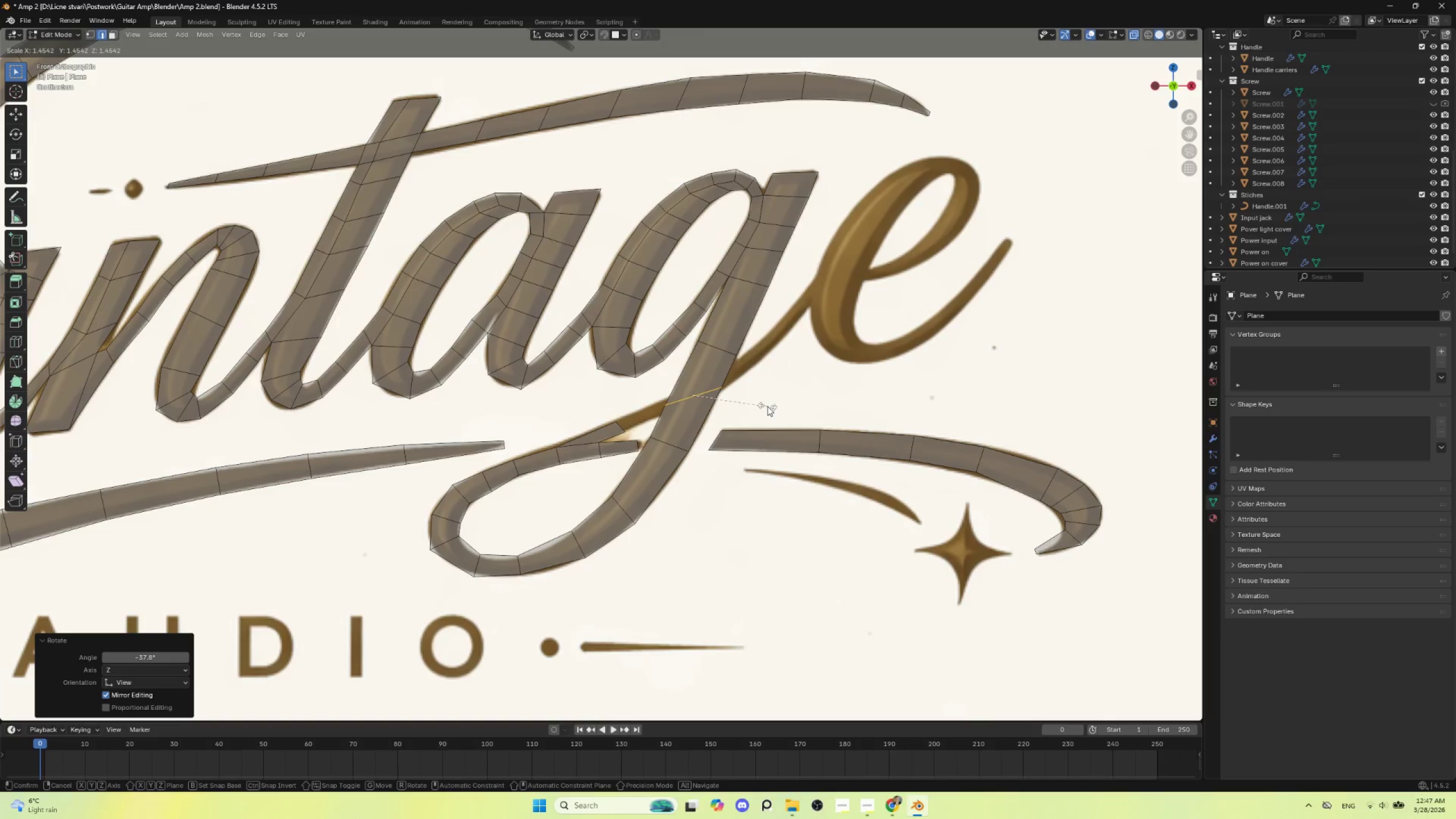 
left_click([767, 406])
 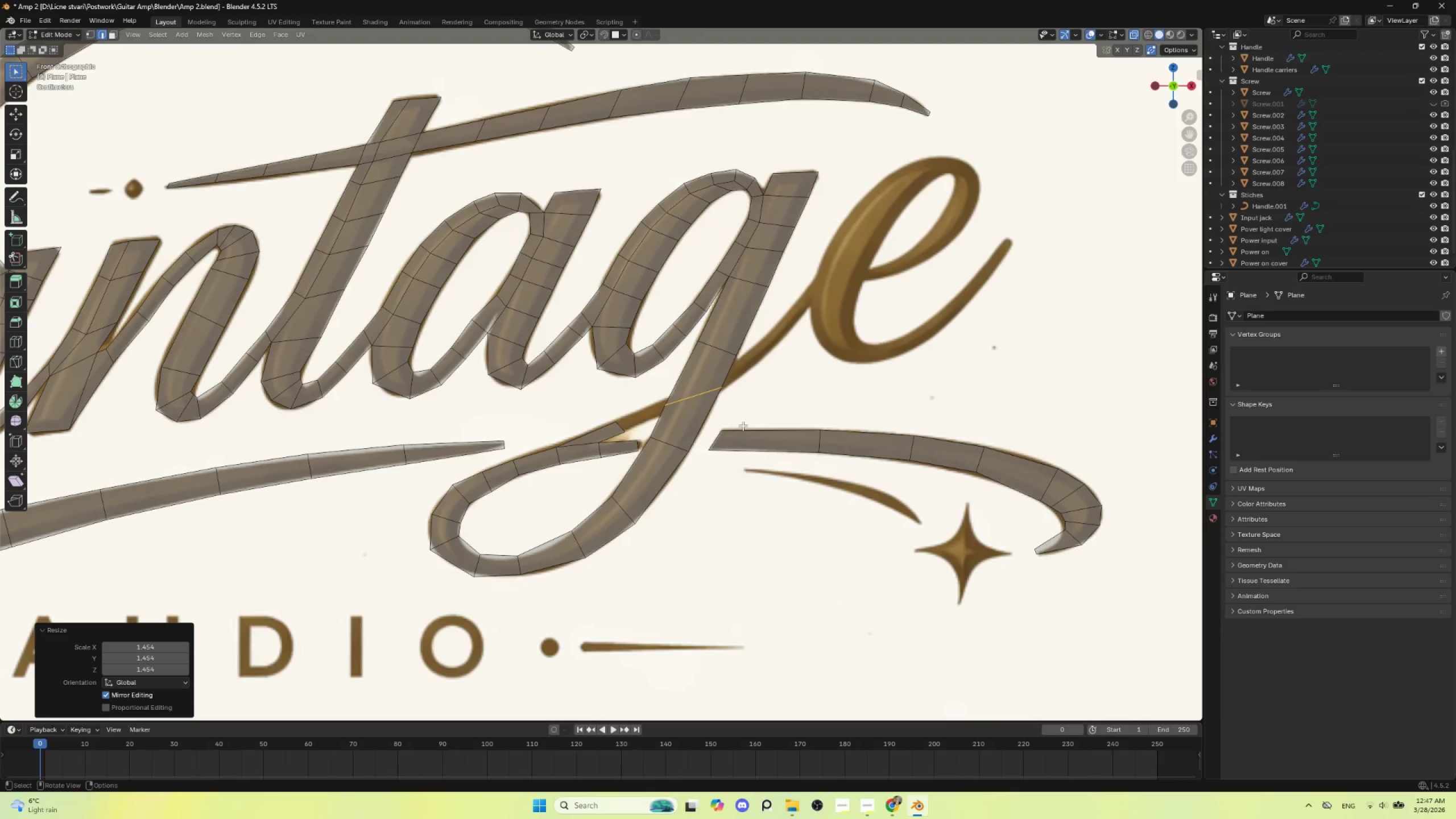 
hold_key(key=ControlLeft, duration=1.53)
 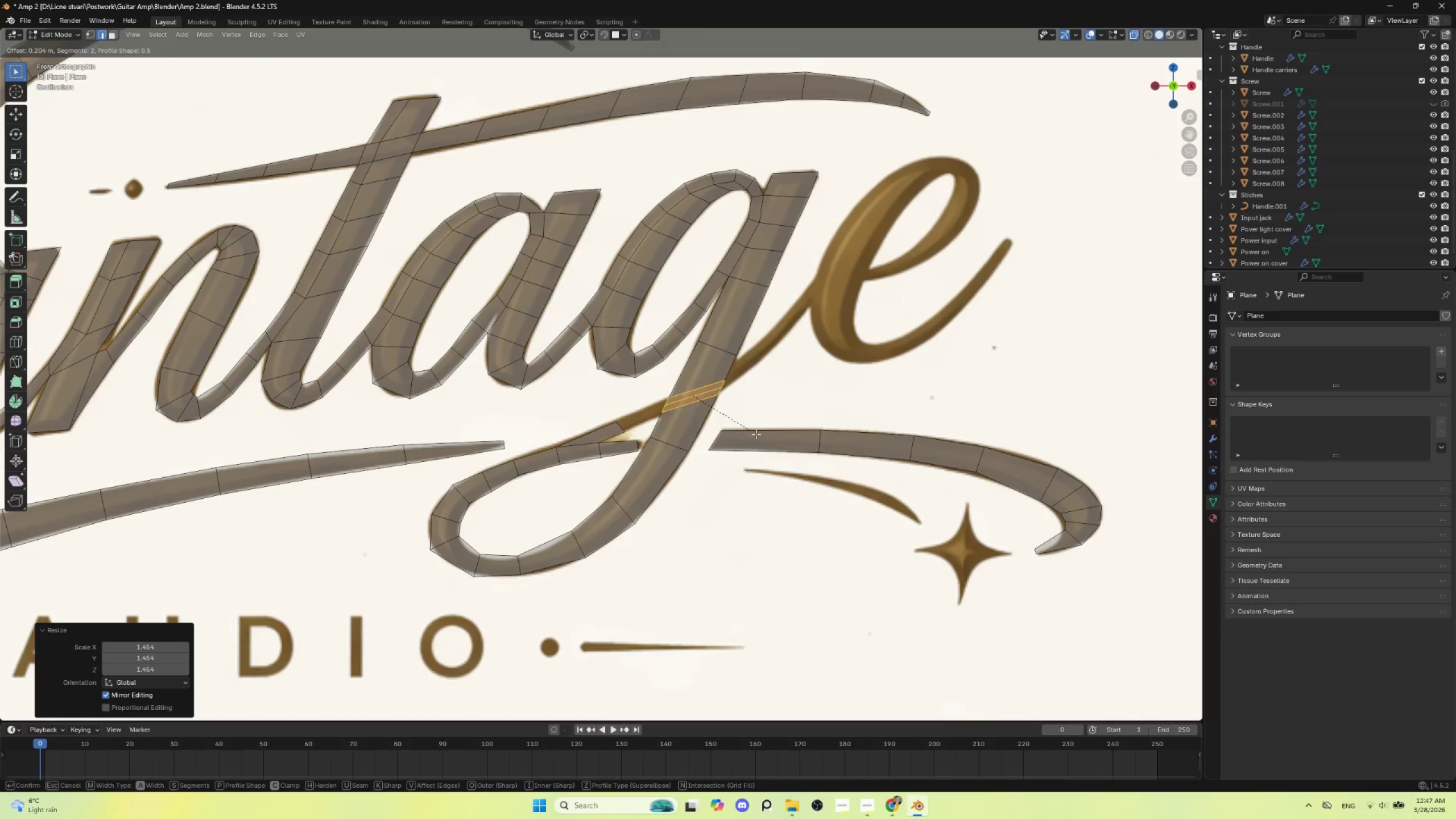 
key(Control+ControlLeft)
 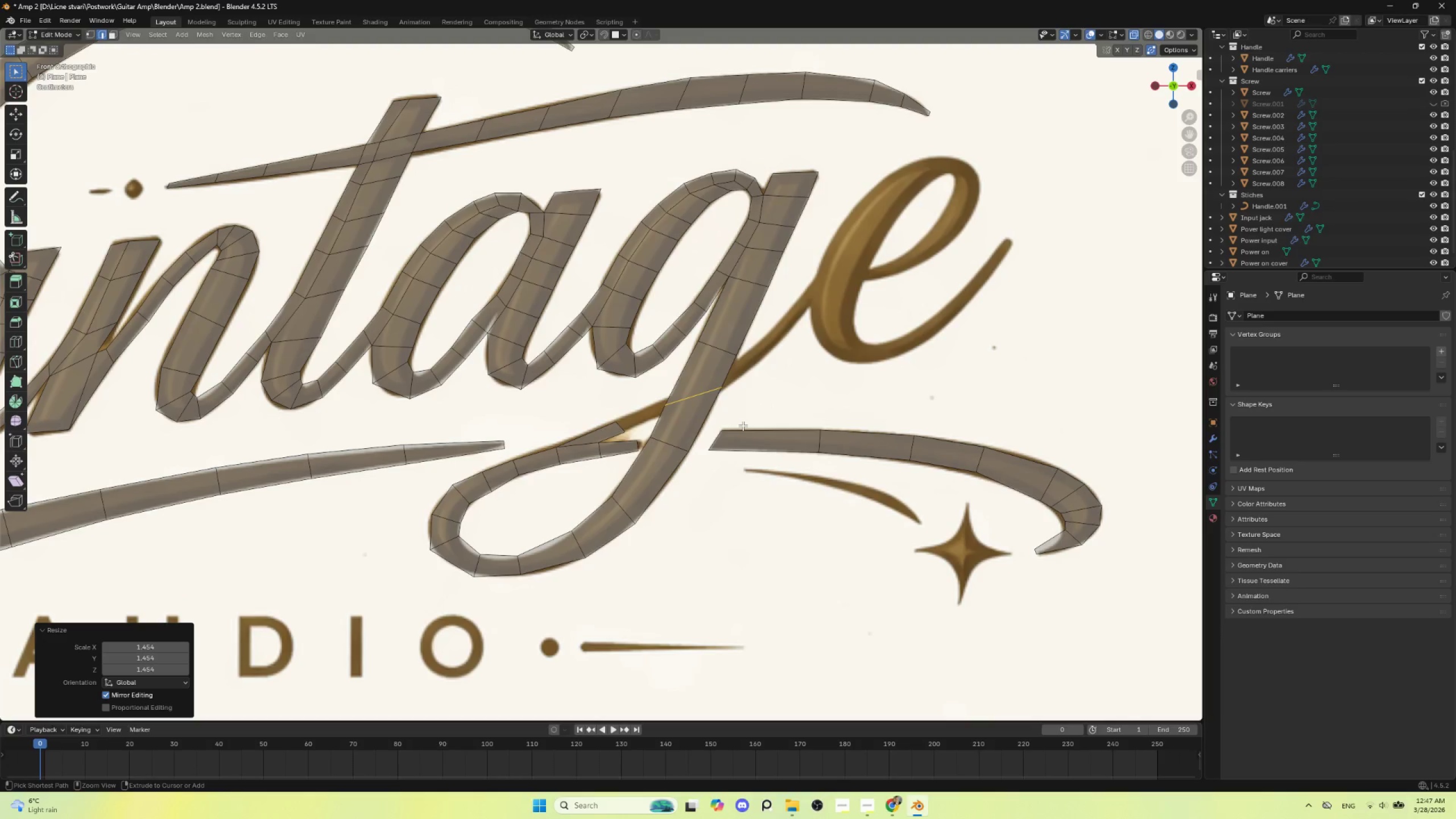 
key(Control+ControlLeft)
 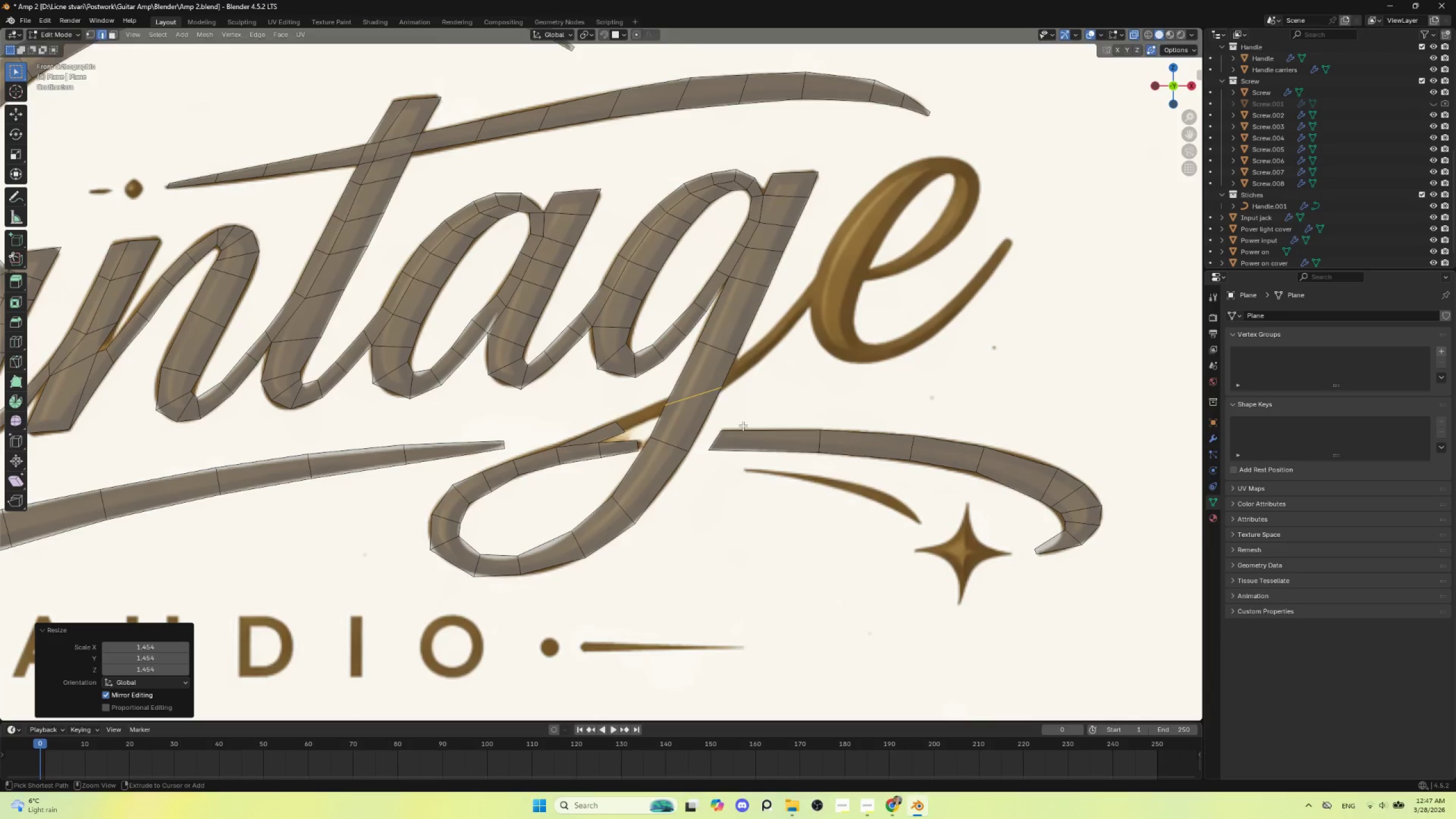 
key(Control+ControlLeft)
 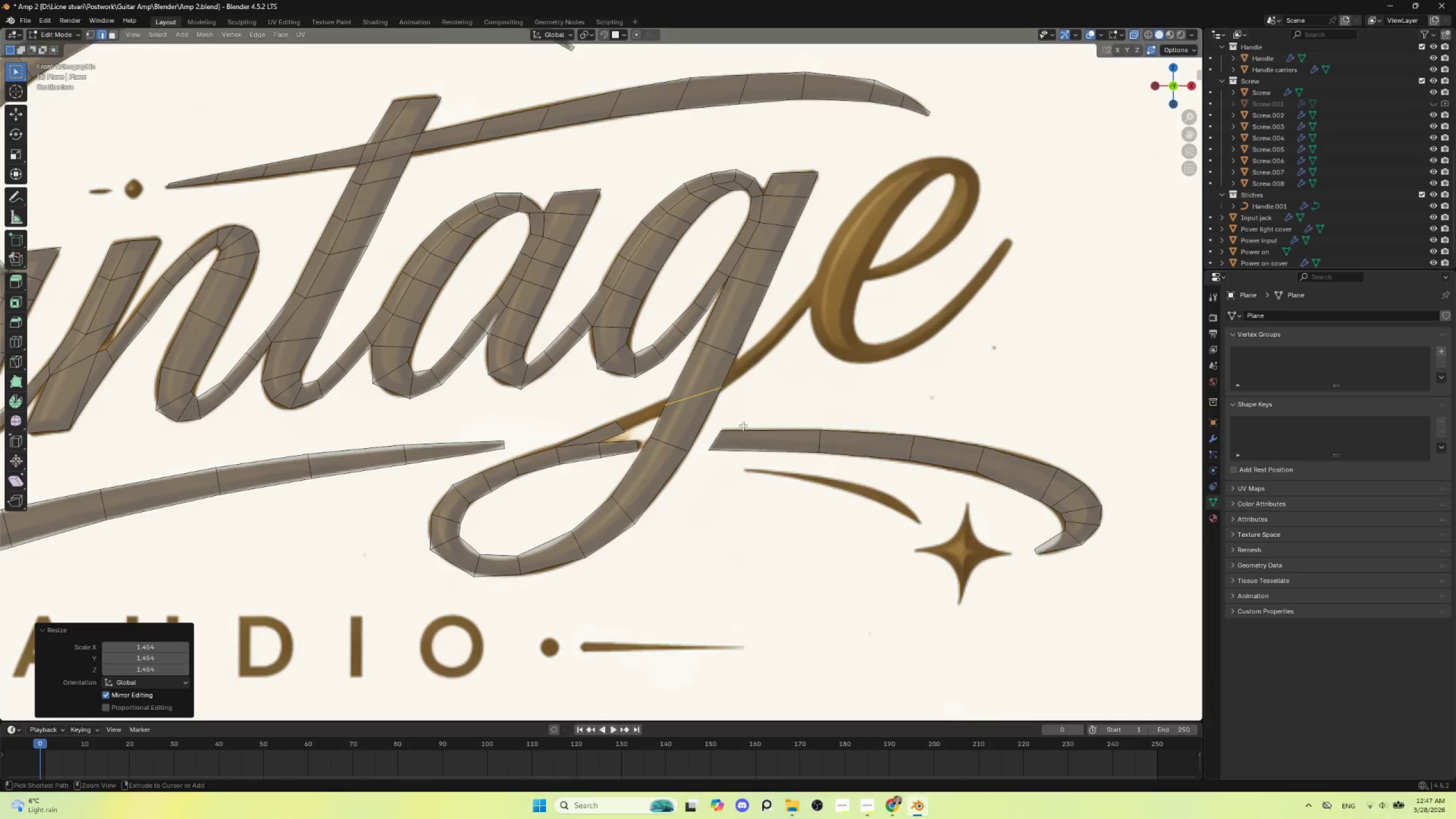 
key(Control+ControlLeft)
 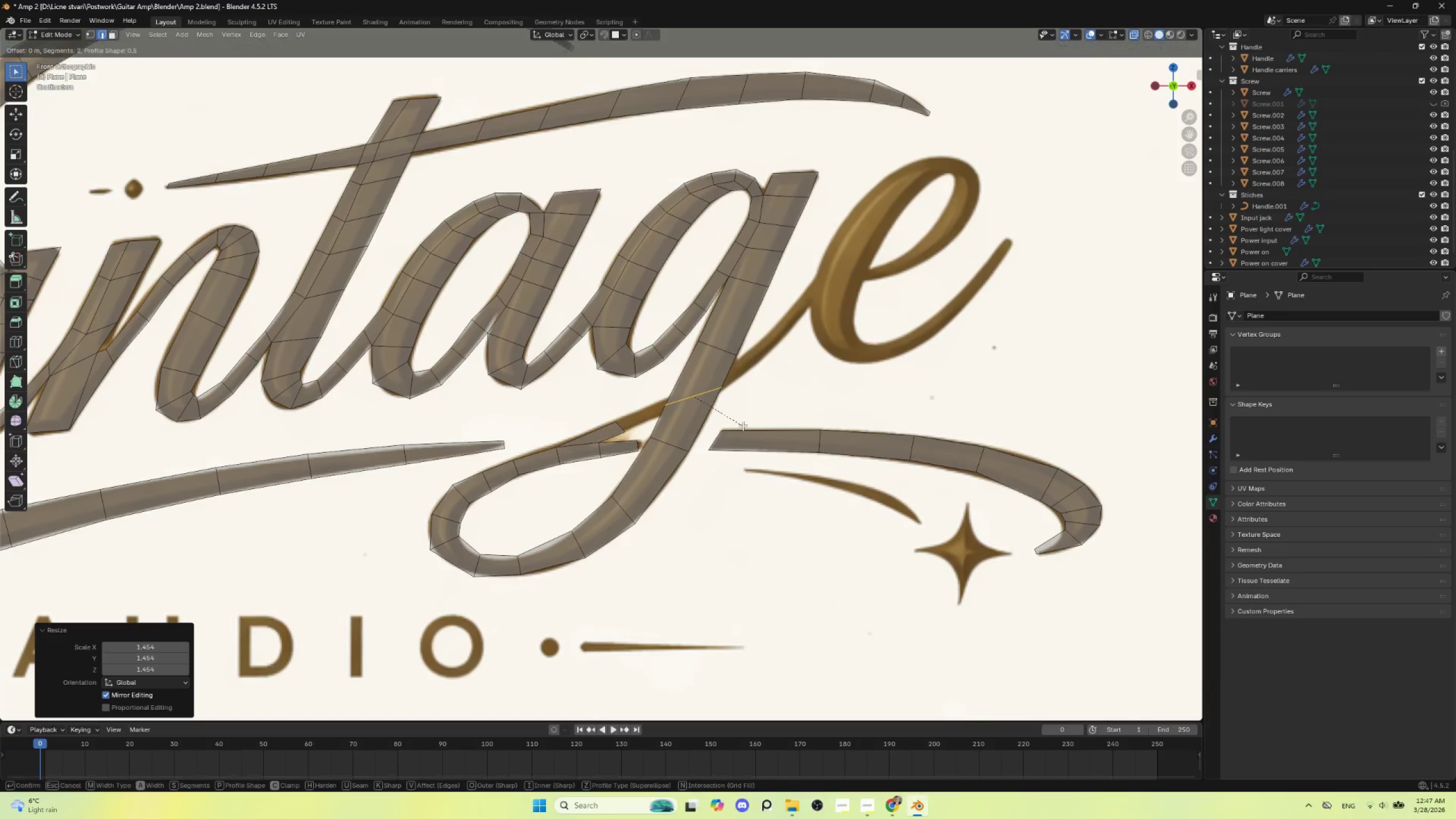 
key(Control+B)
 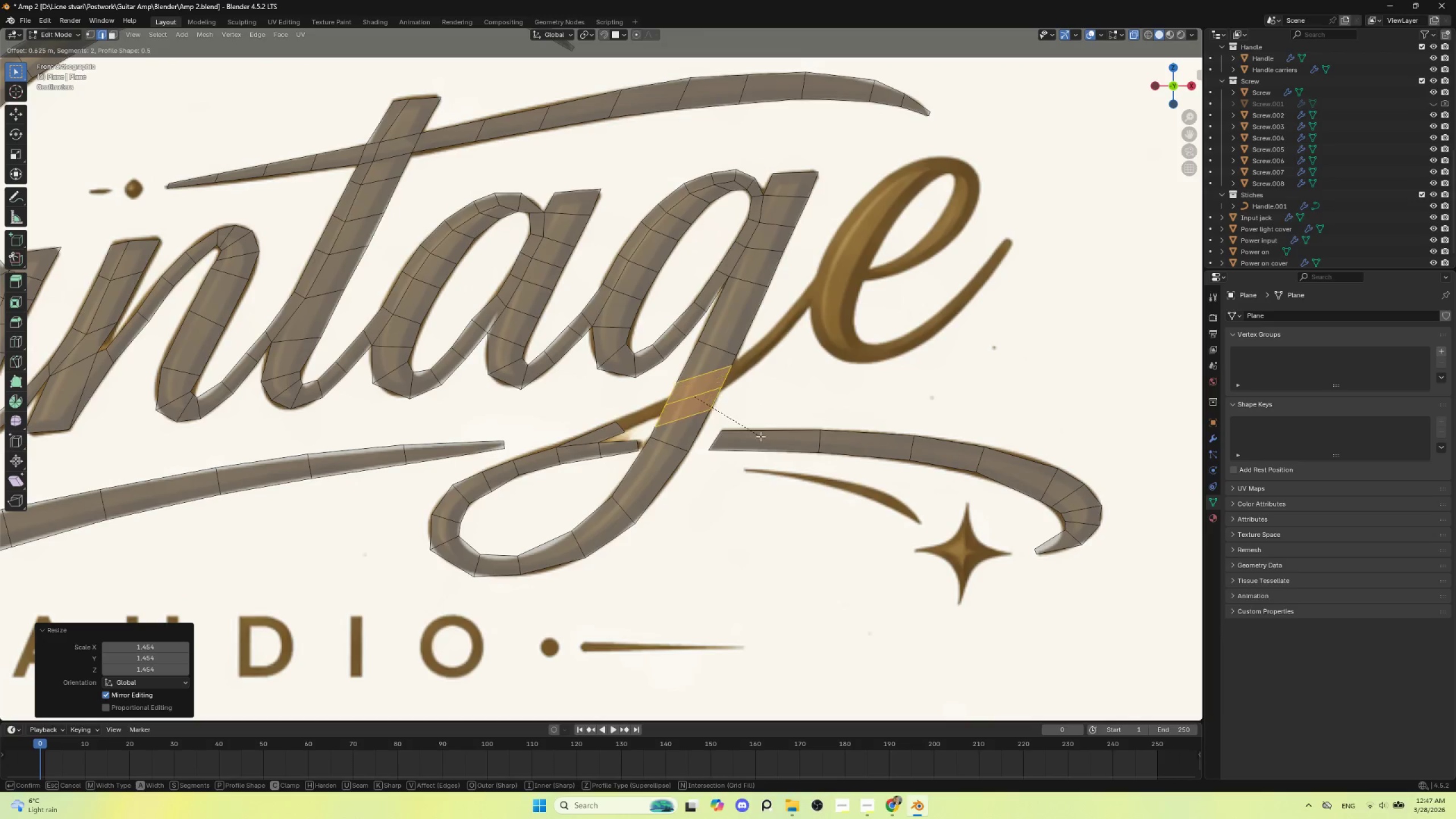 
key(Control+ControlLeft)
 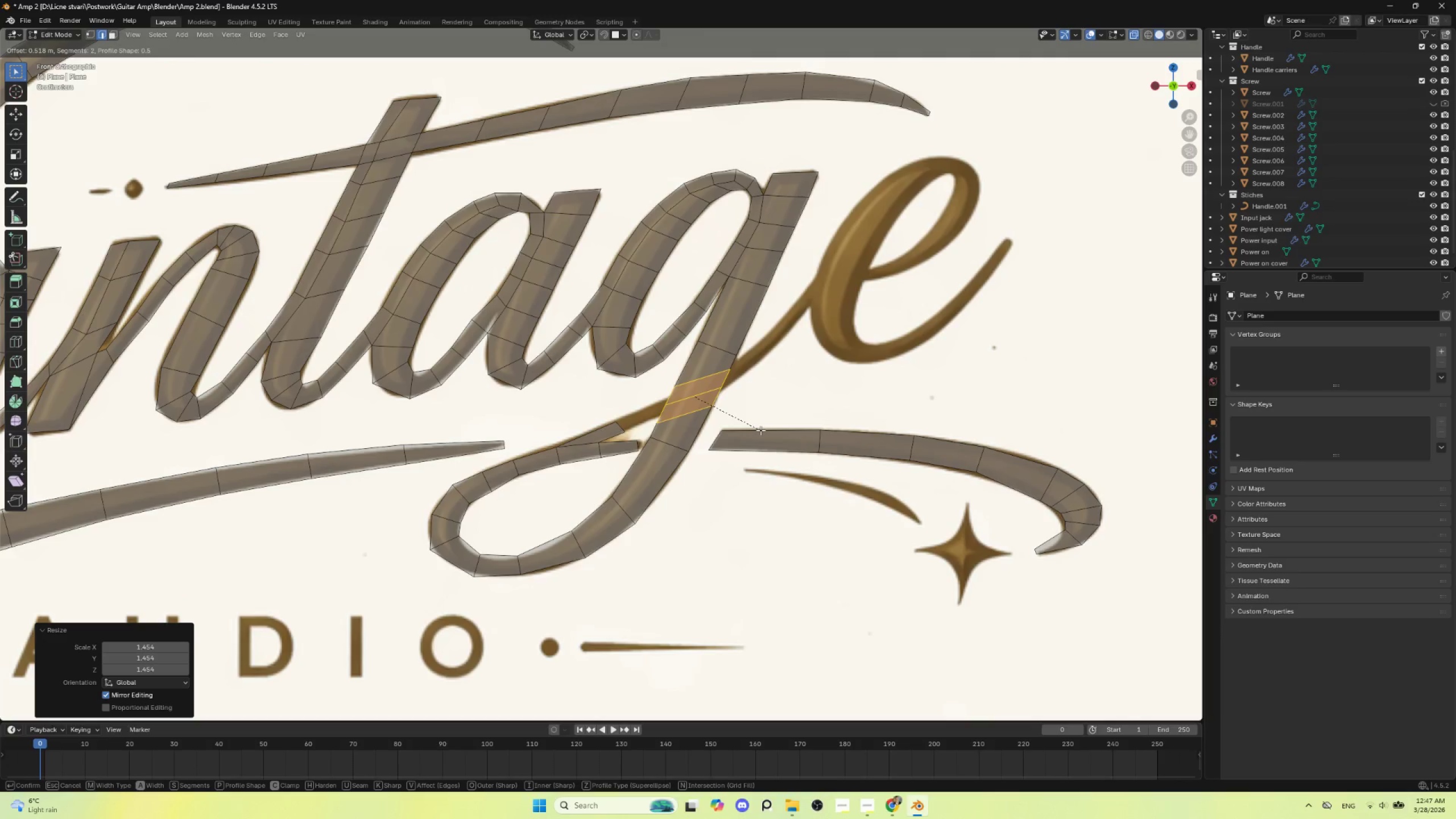 
scroll: coordinate [760, 430], scroll_direction: down, amount: 1.0
 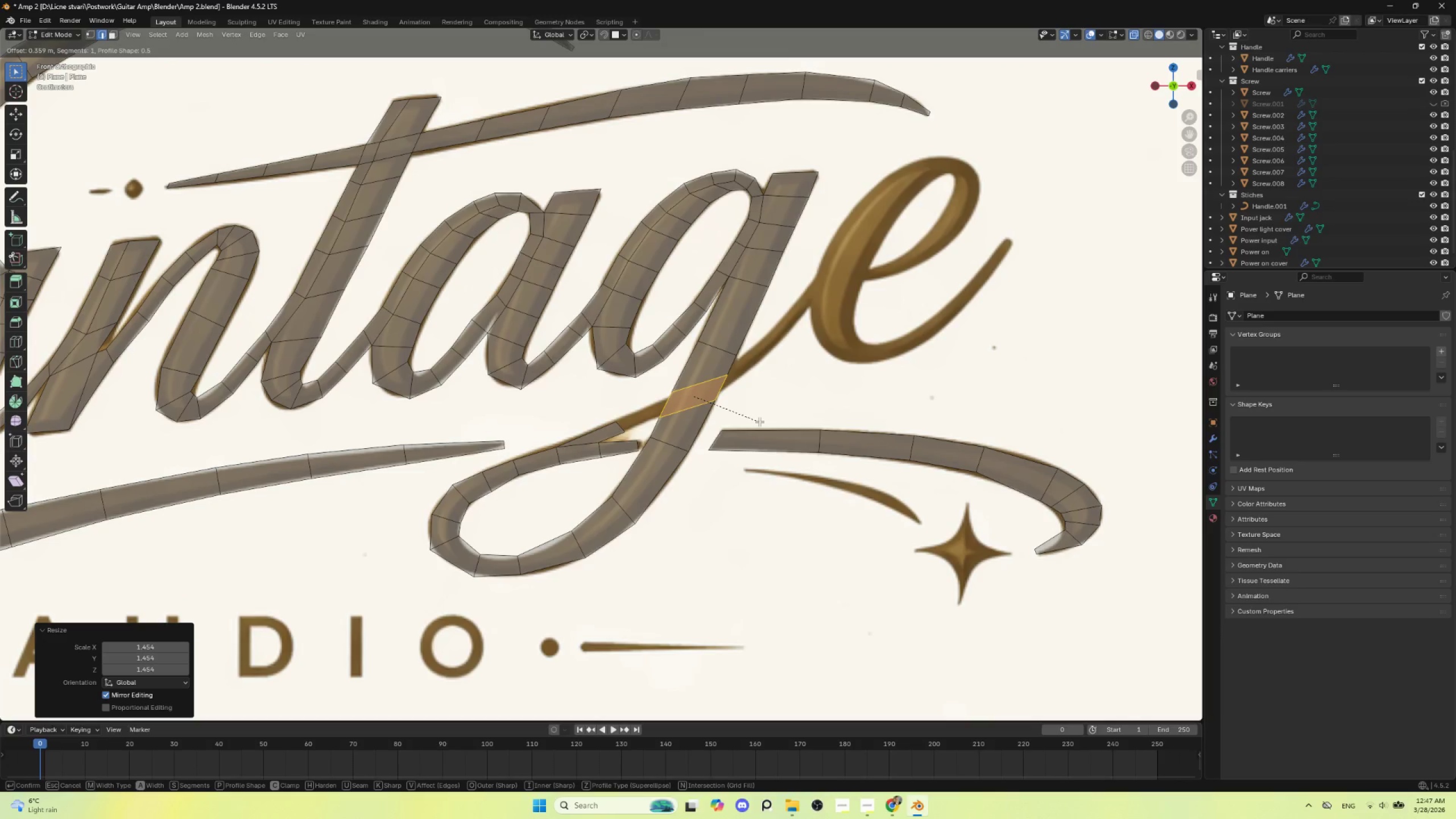 
left_click([760, 423])
 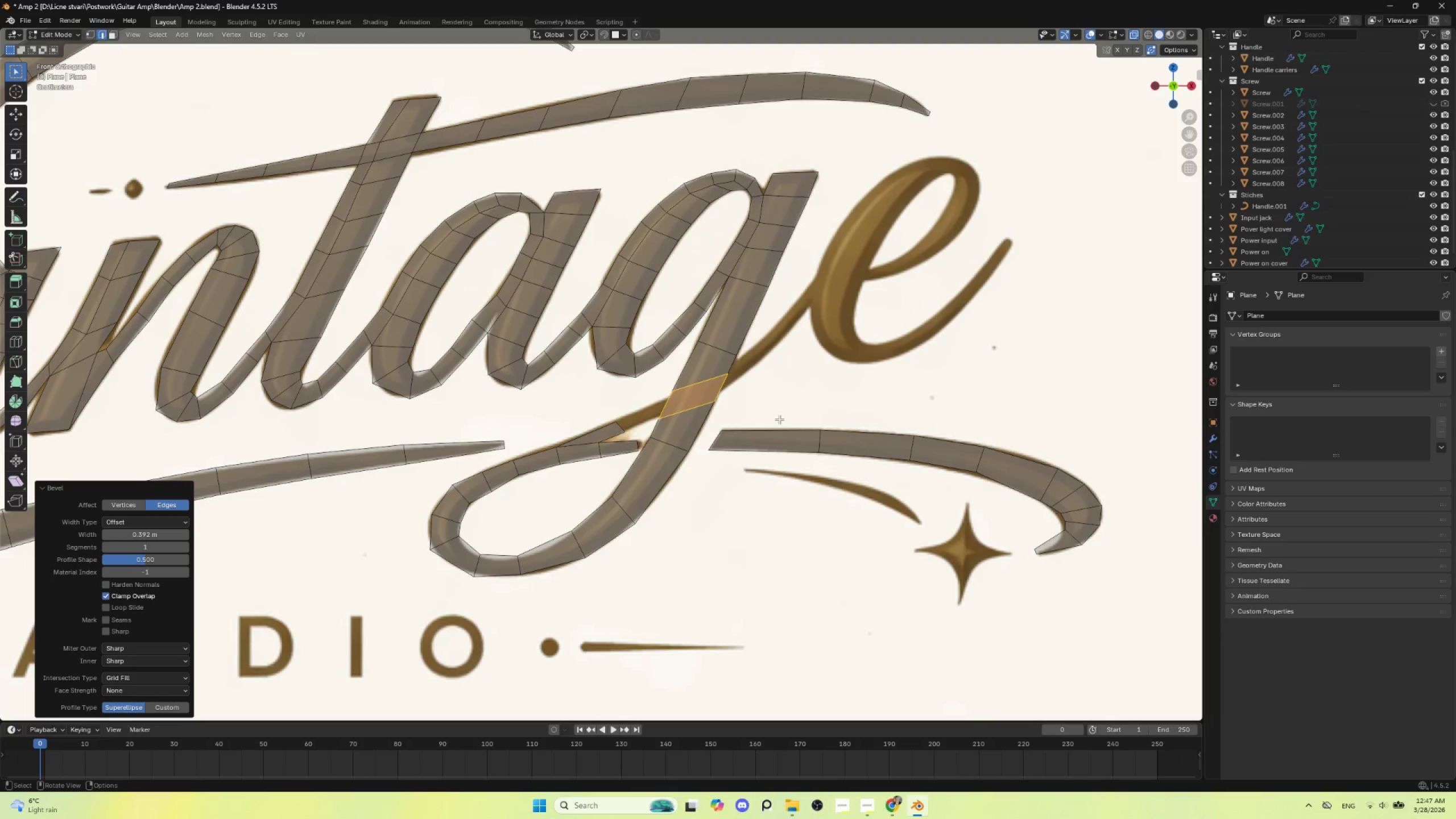 
key(R)
 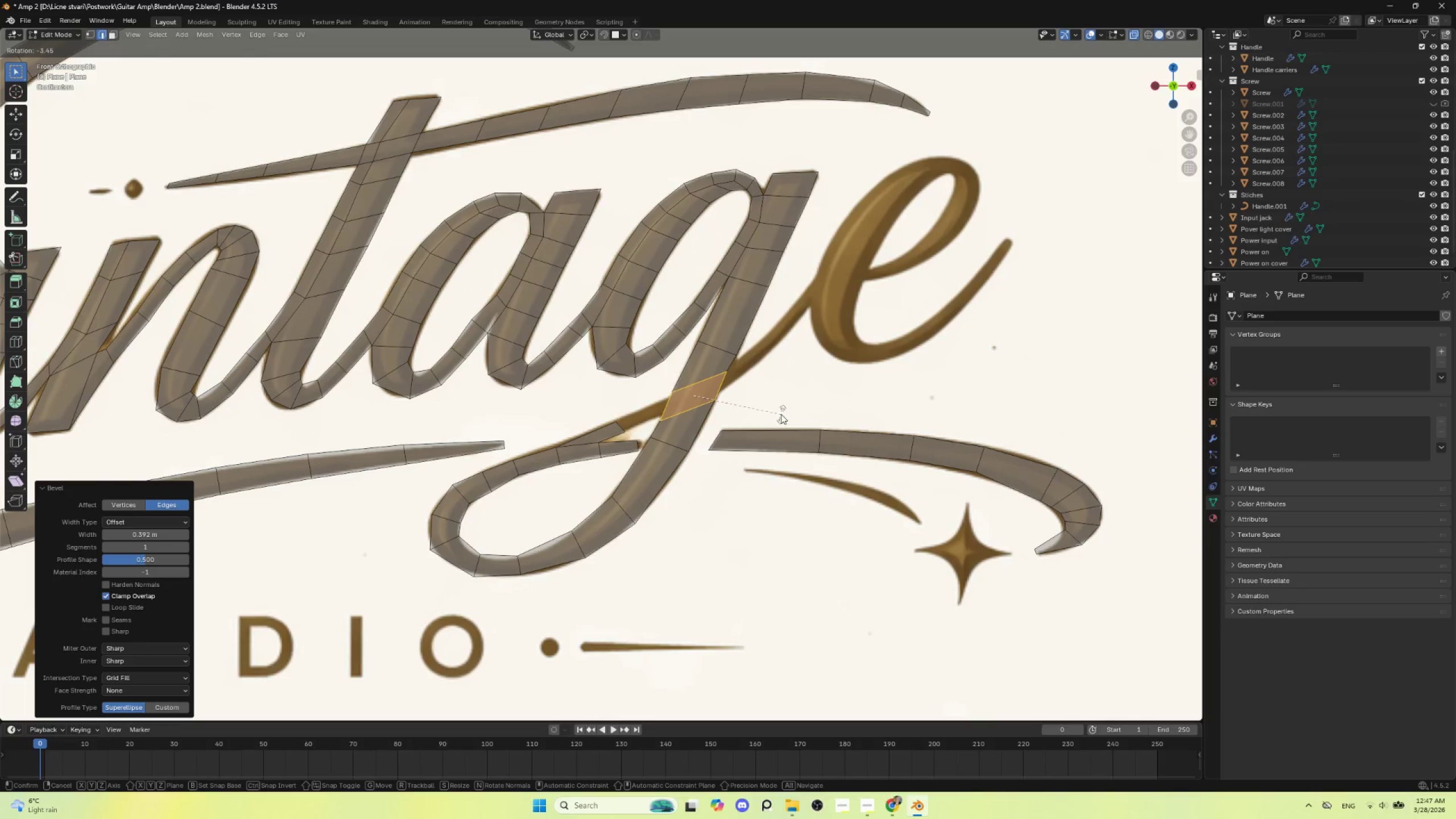 
left_click([781, 414])
 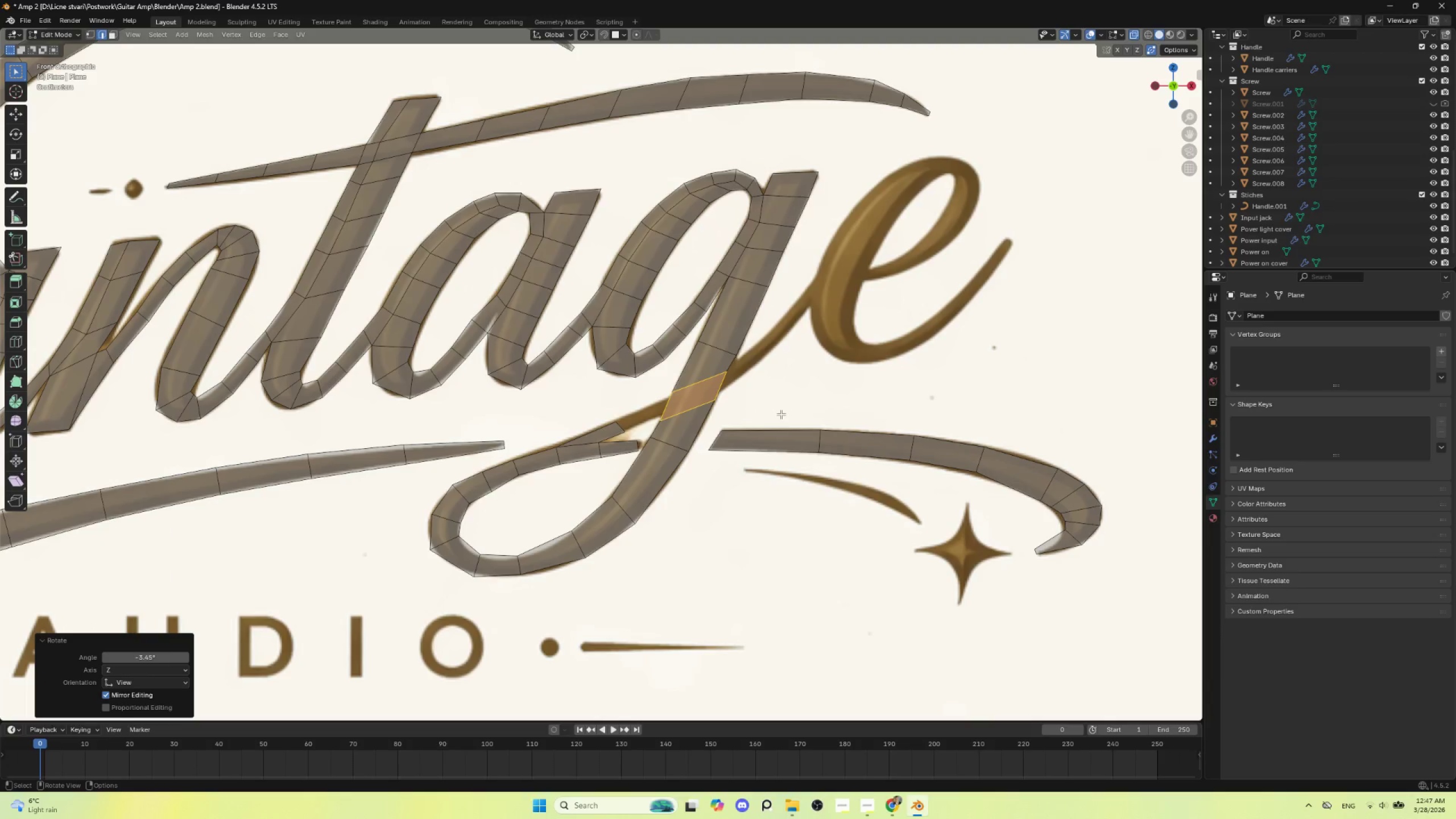 
key(G)
 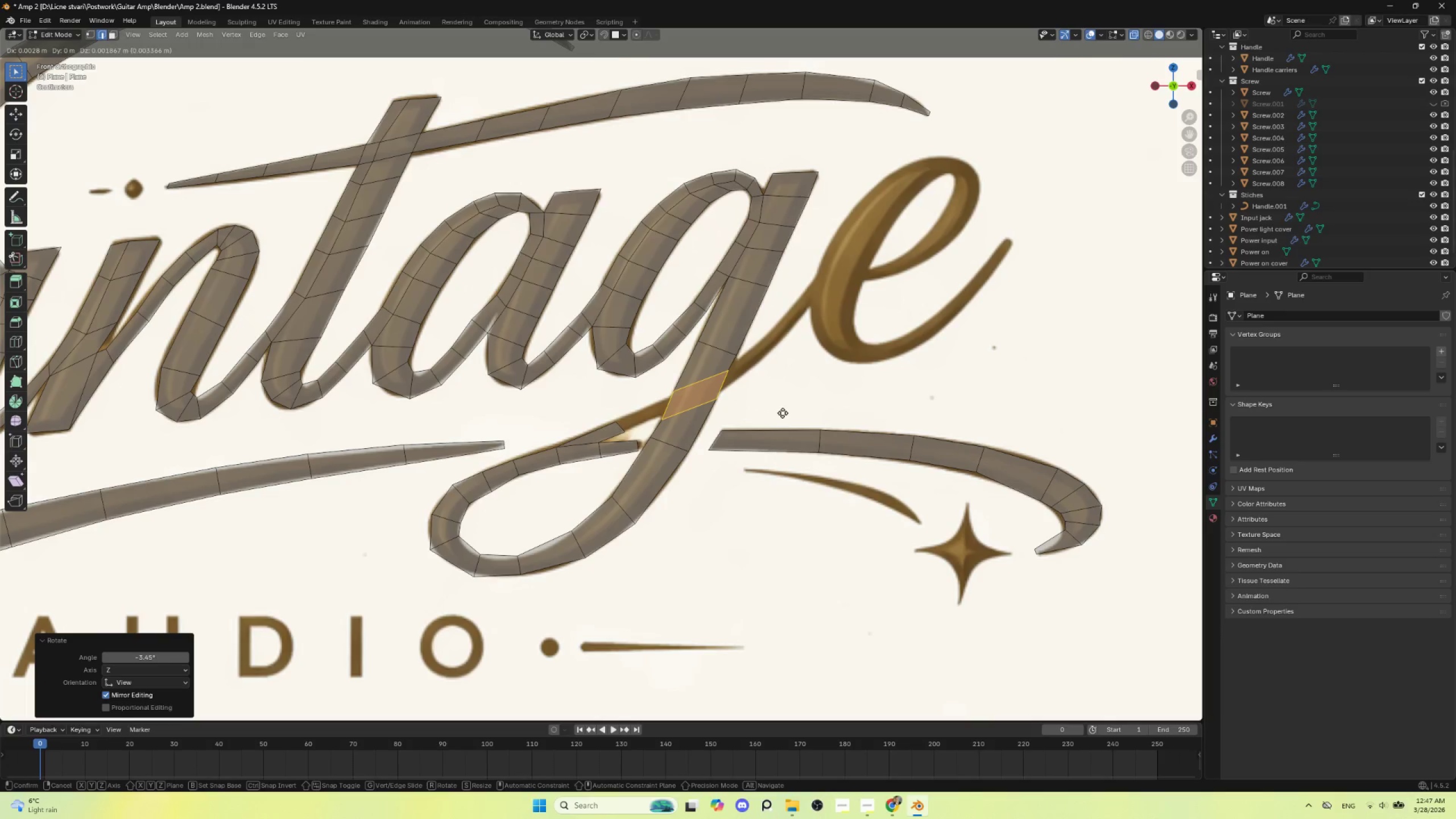 
left_click([783, 413])
 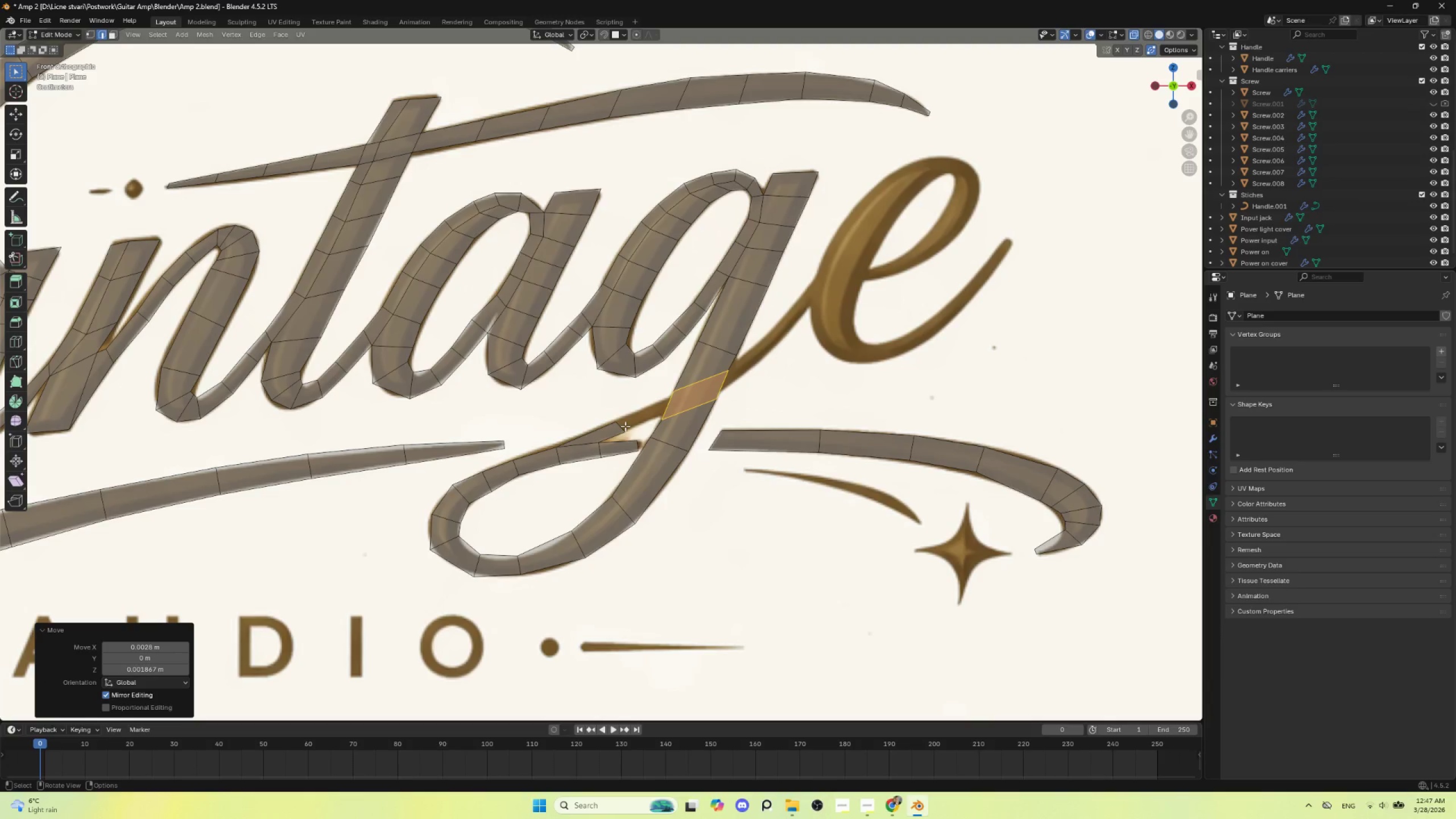 
left_click([625, 426])
 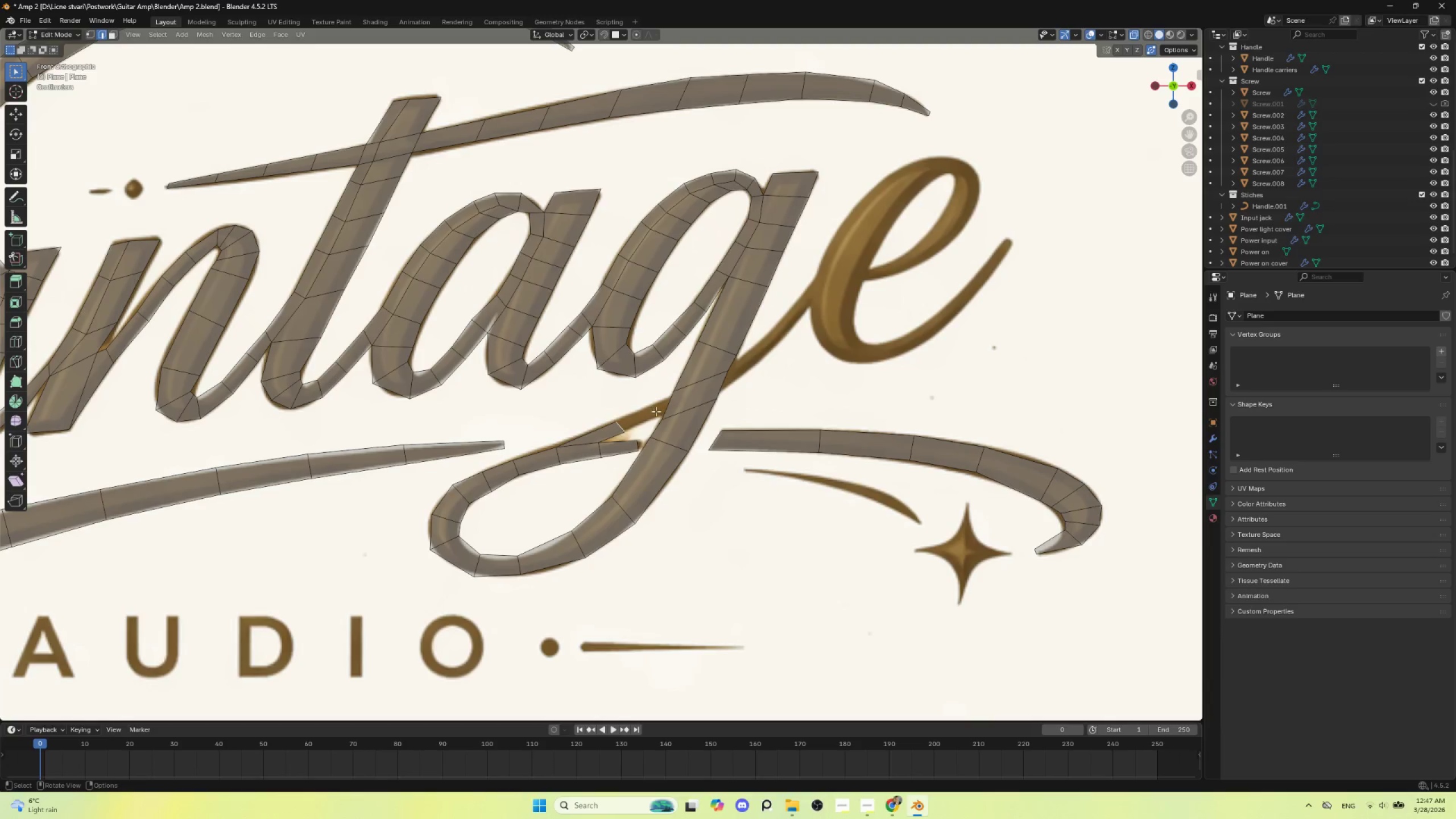 
hold_key(key=ShiftLeft, duration=0.75)
left_click([665, 407])
 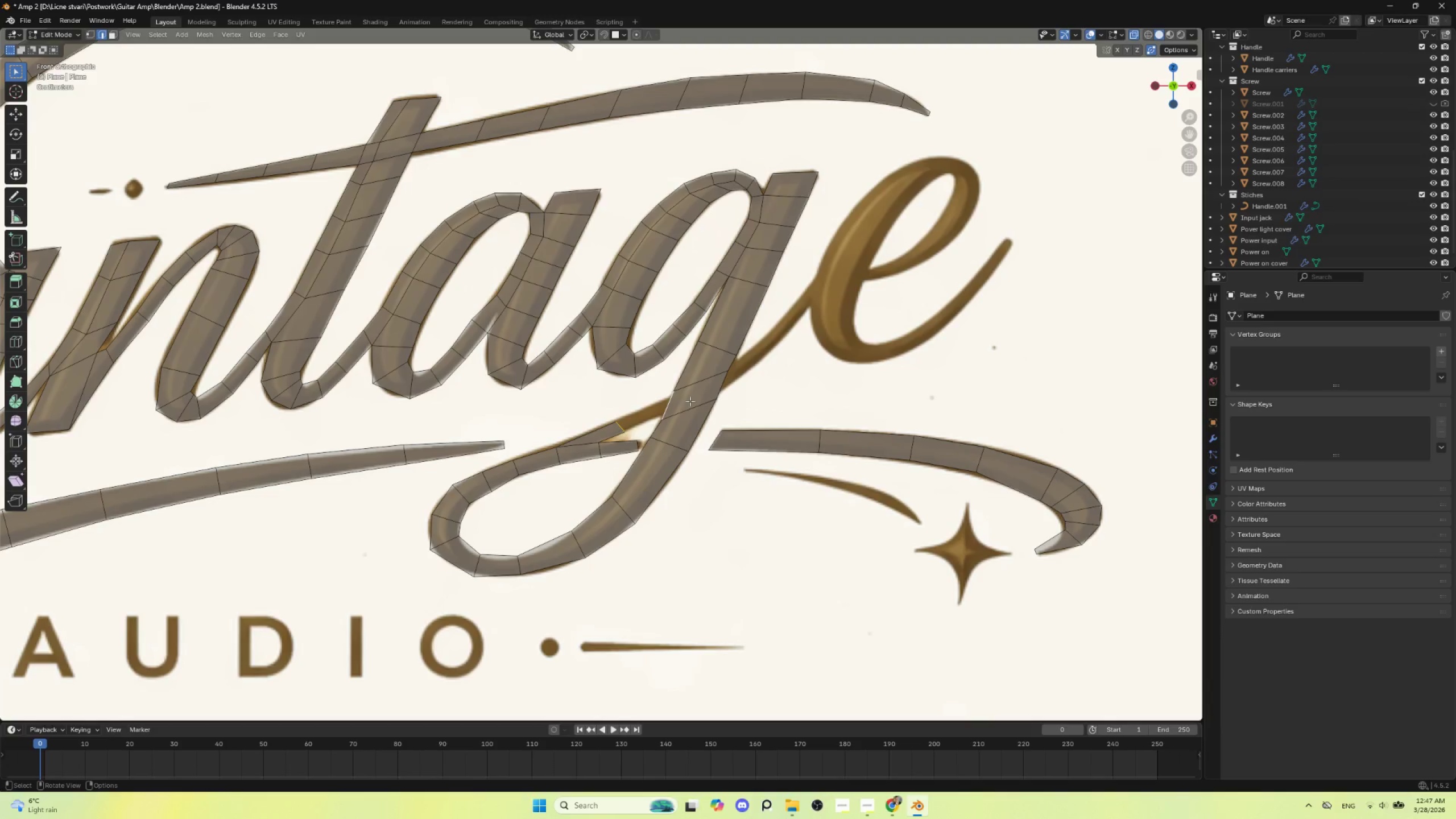 
key(F)
 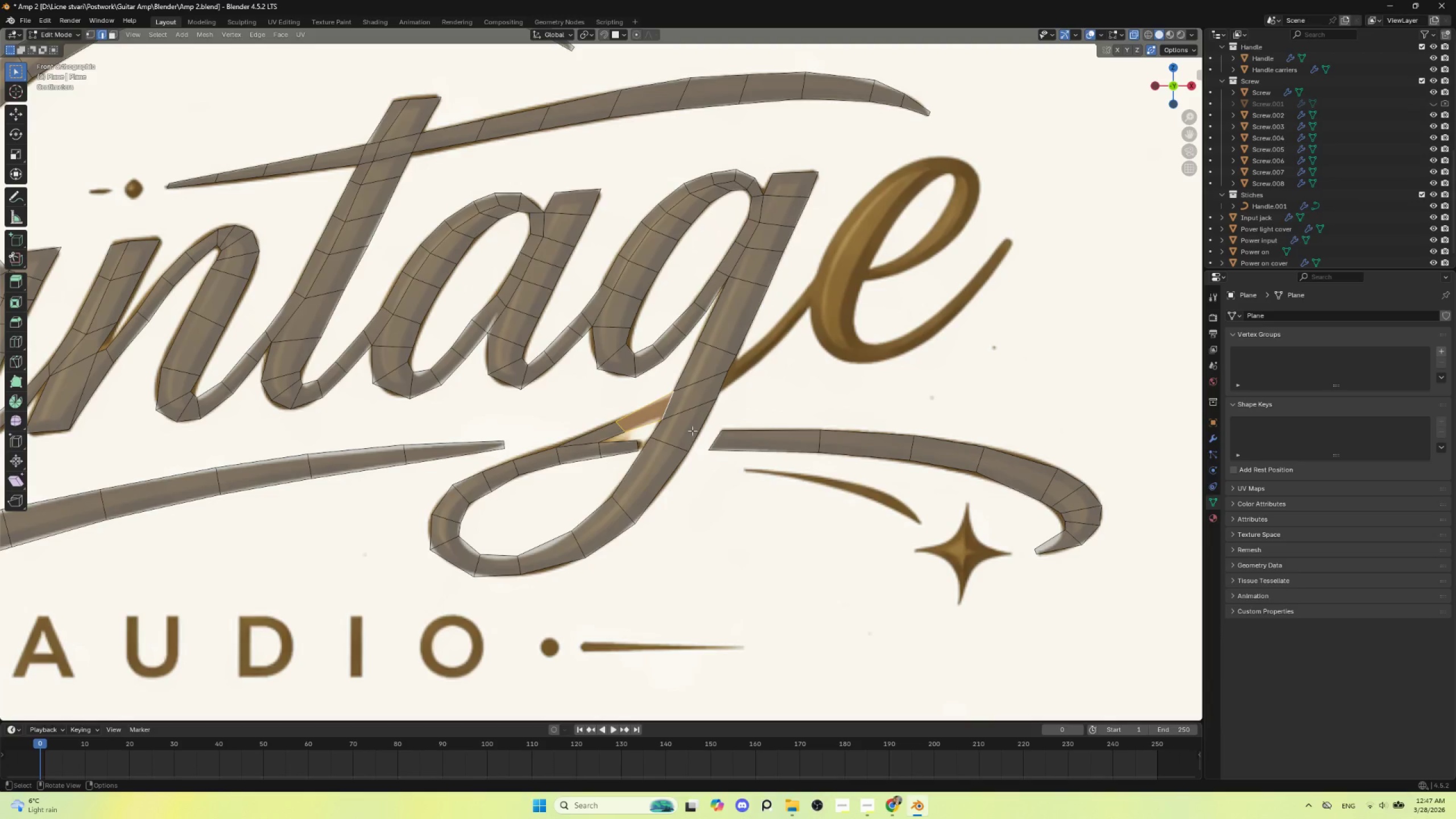 
key(S)
 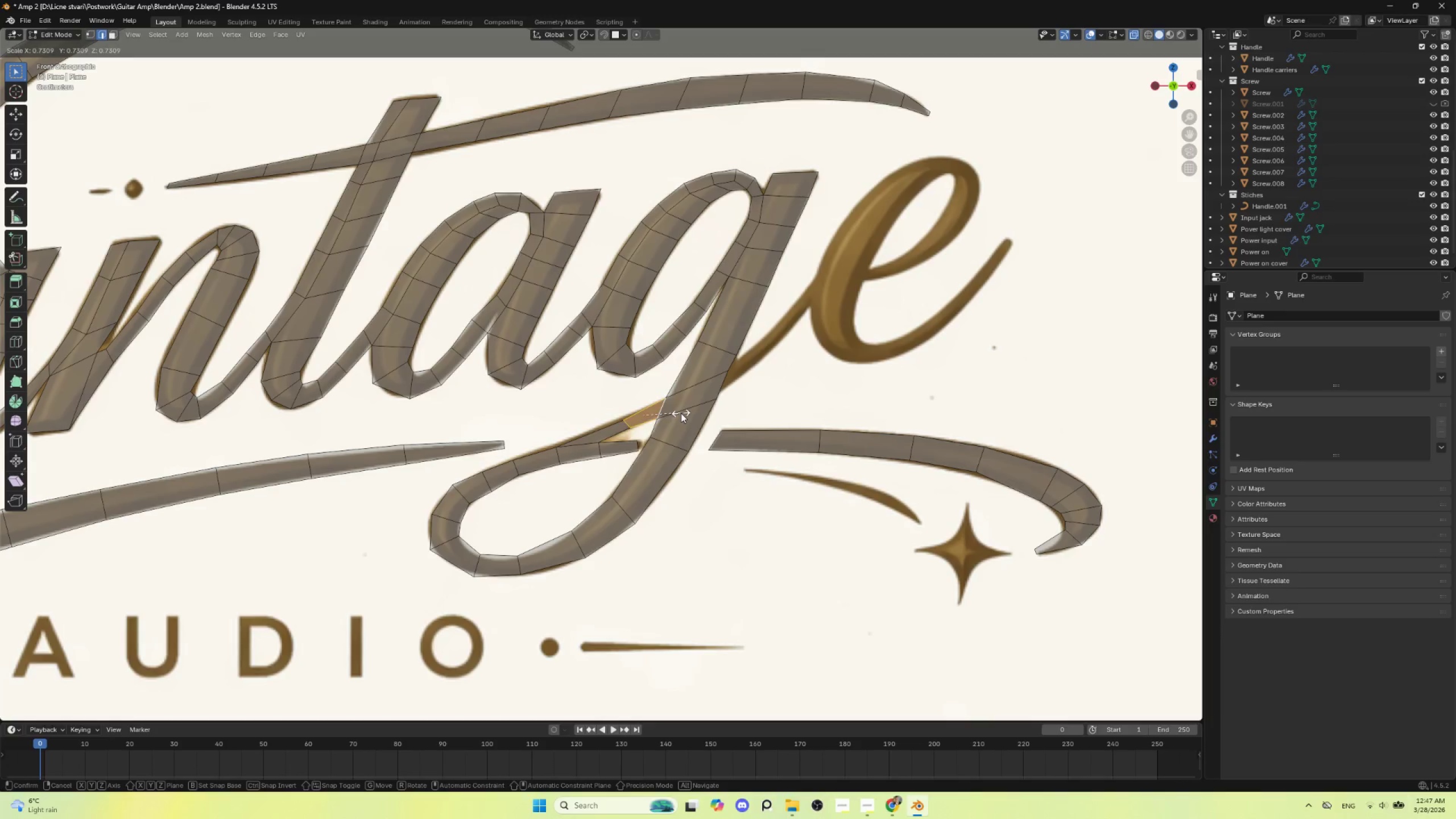 
key(Escape)
 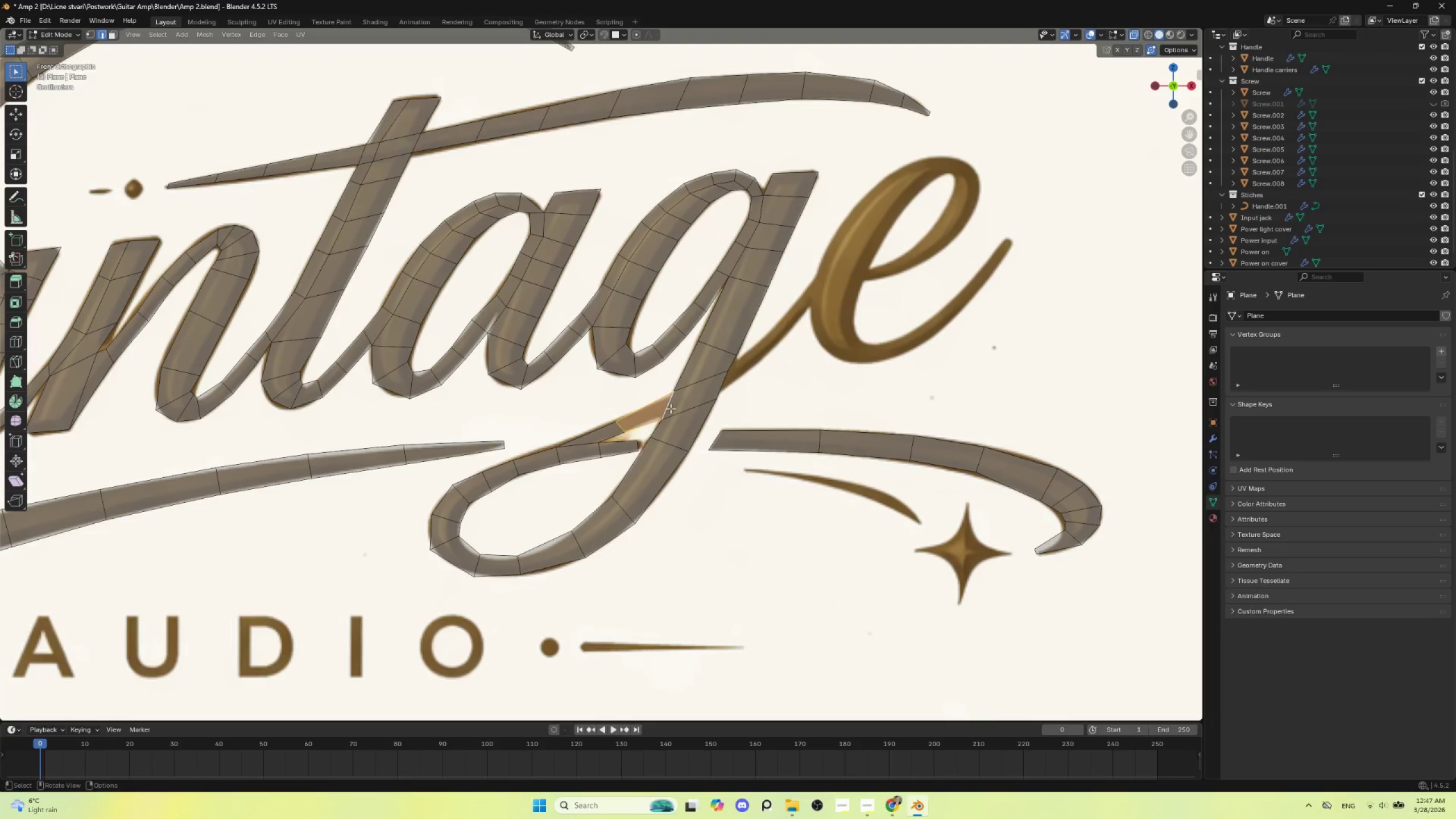 
left_click([670, 407])
 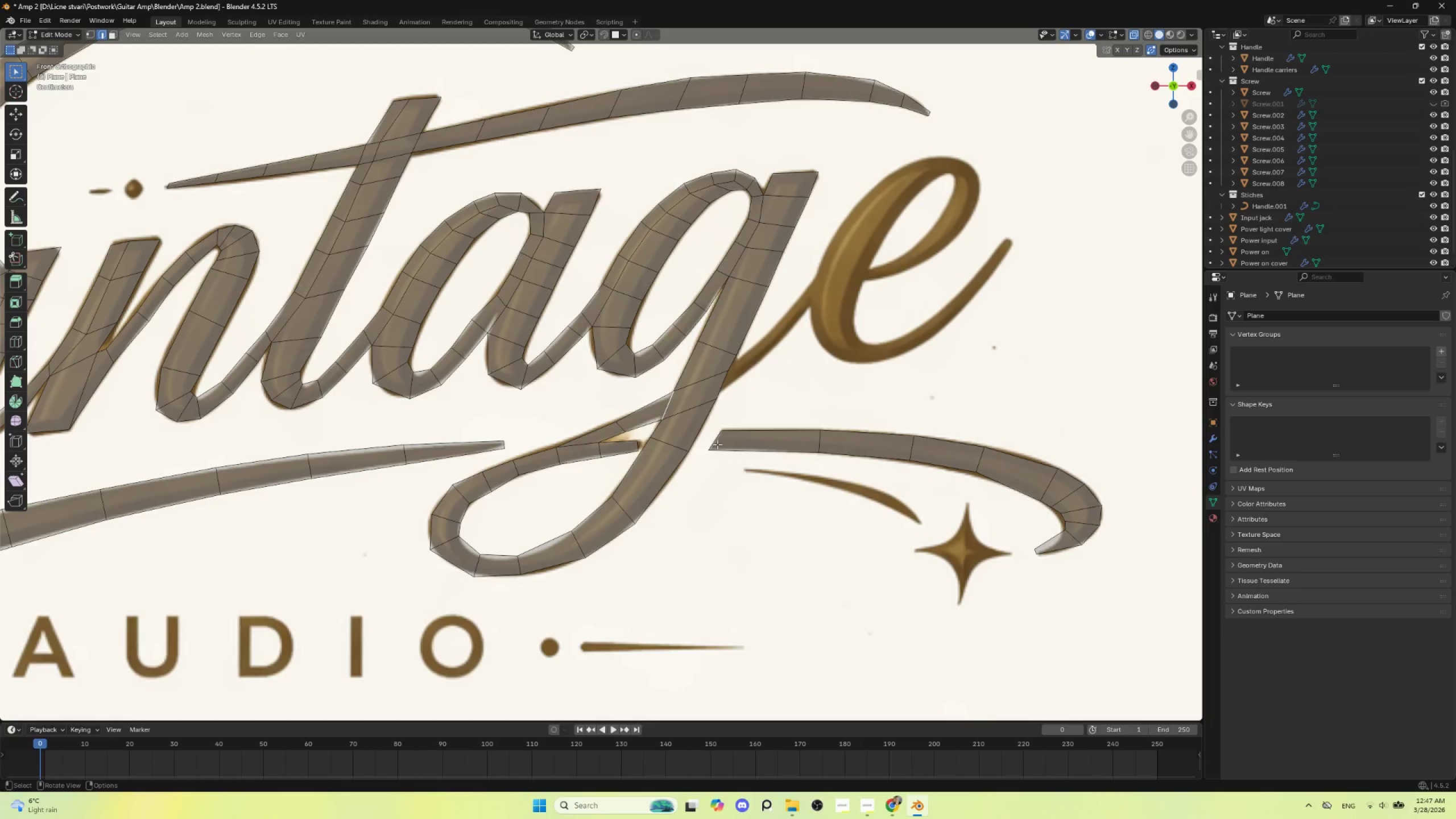 
key(S)
 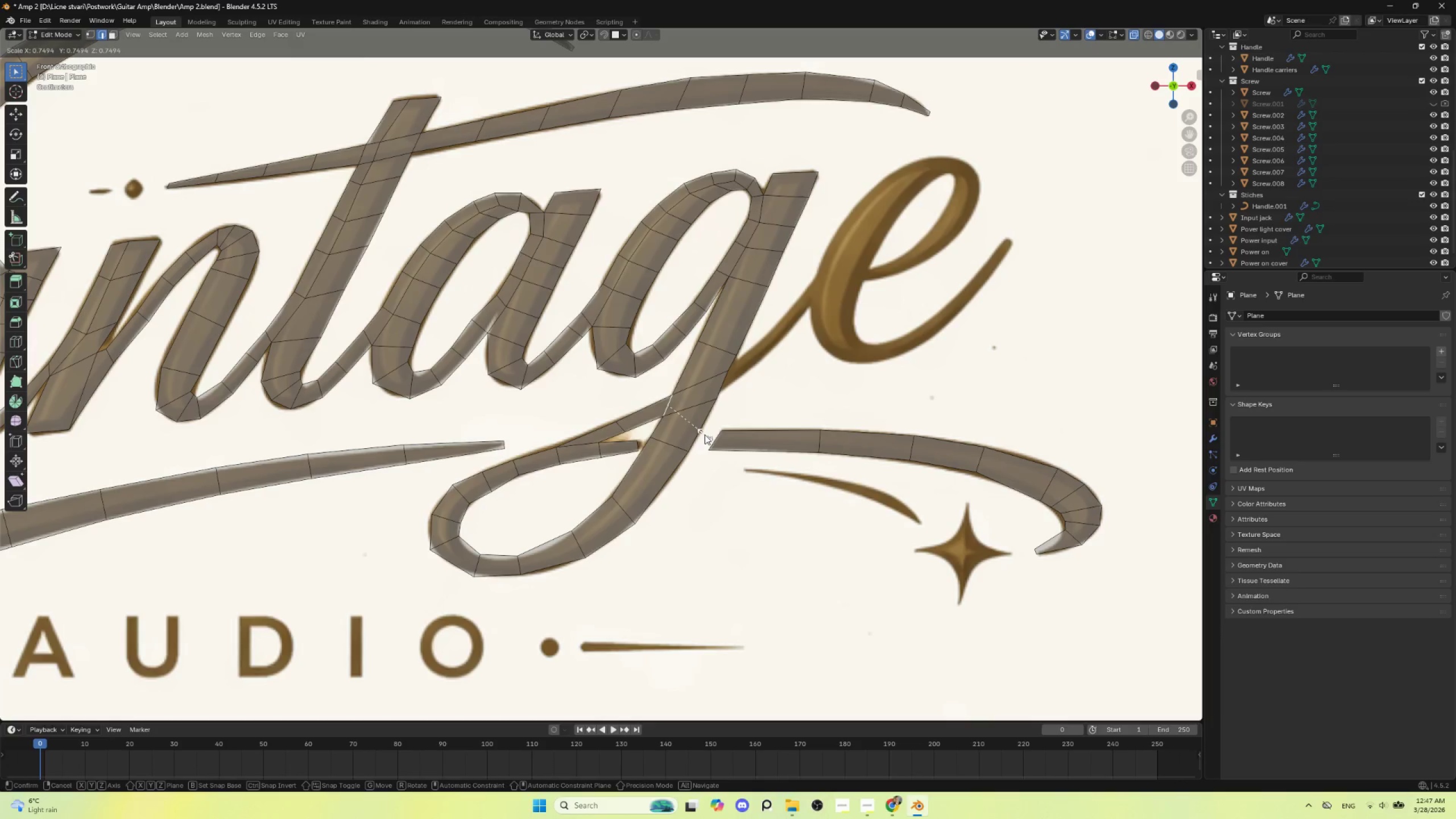 
left_click([705, 435])
 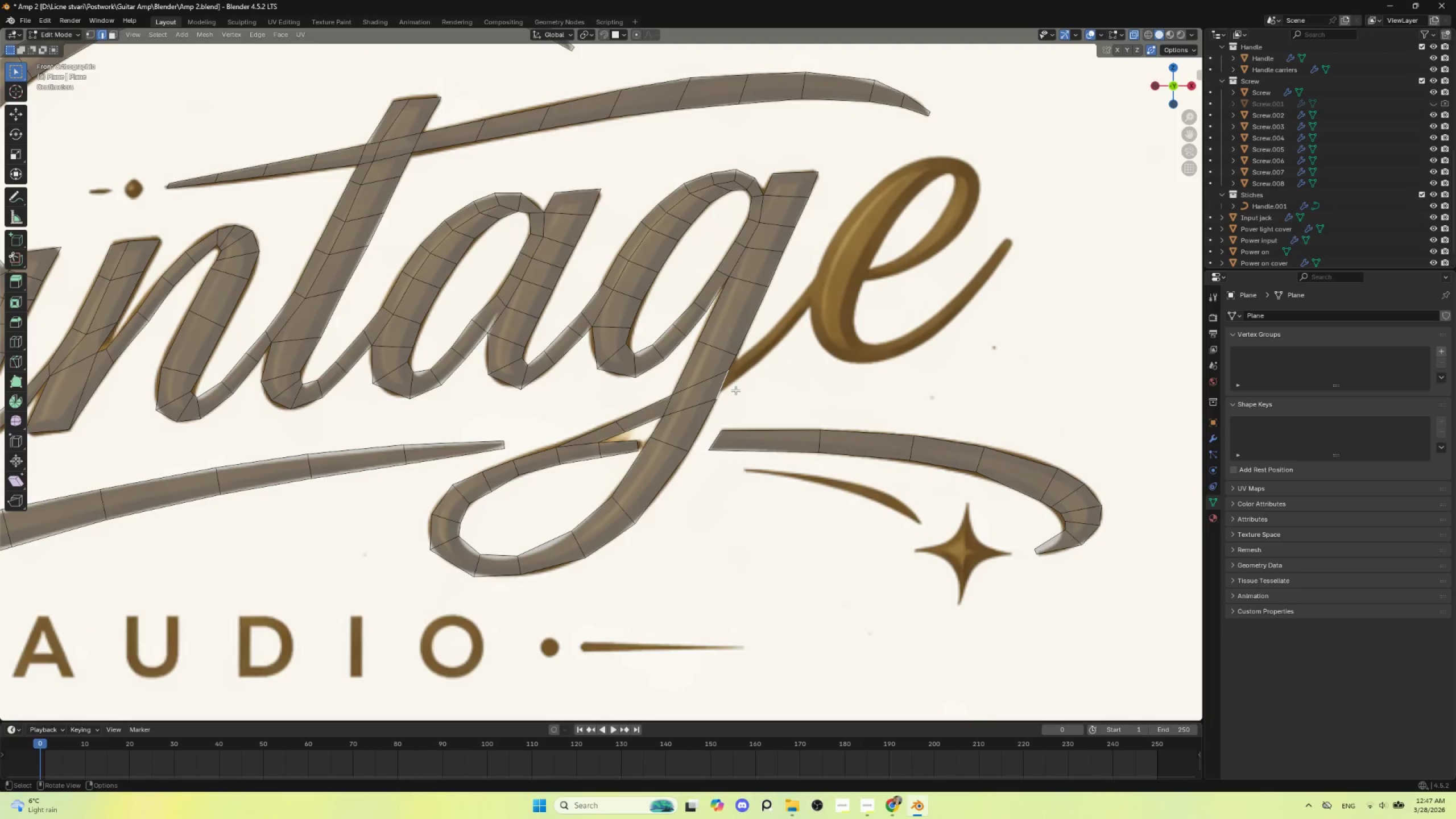 
key(G)
 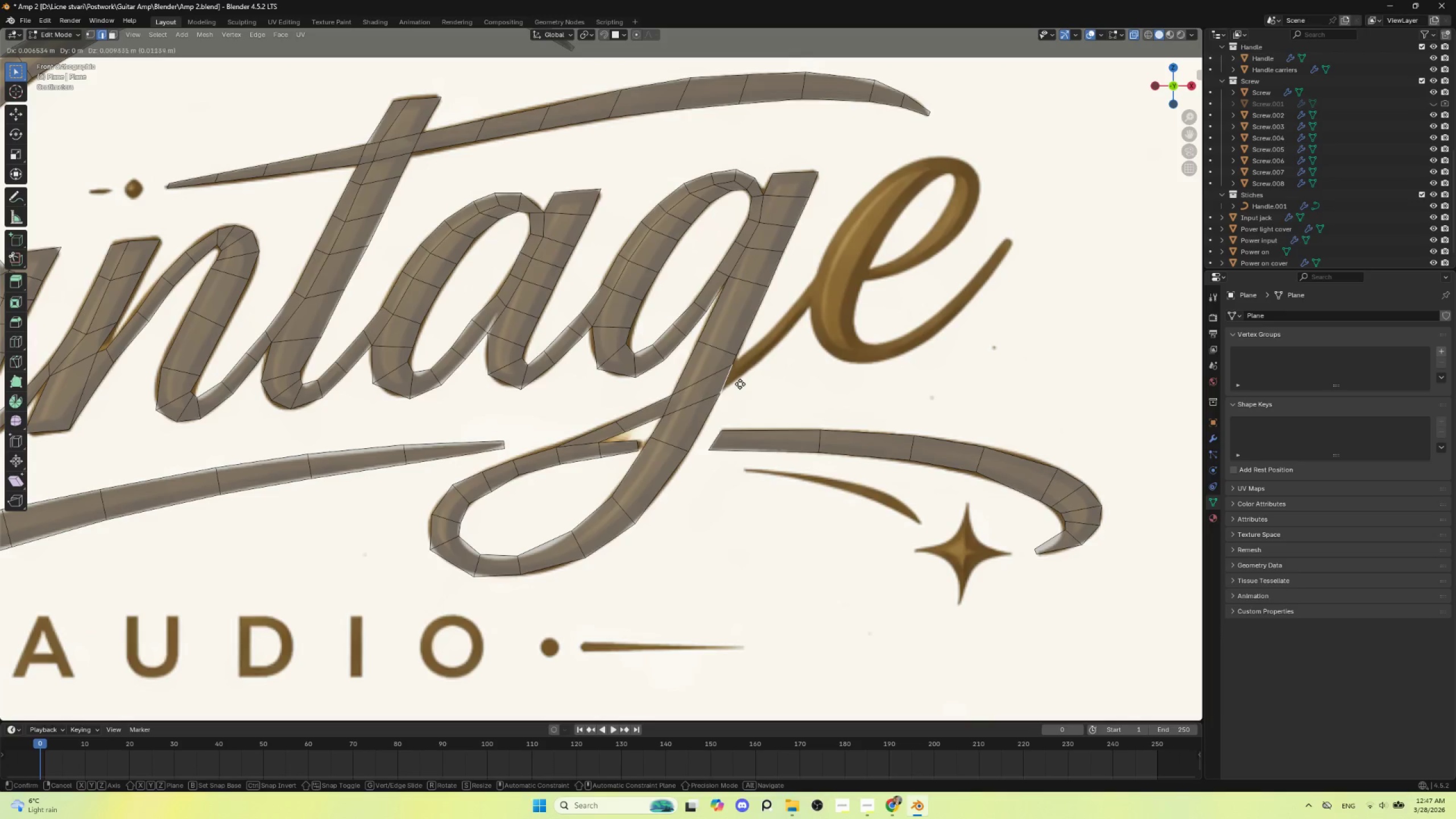 
left_click([740, 384])
 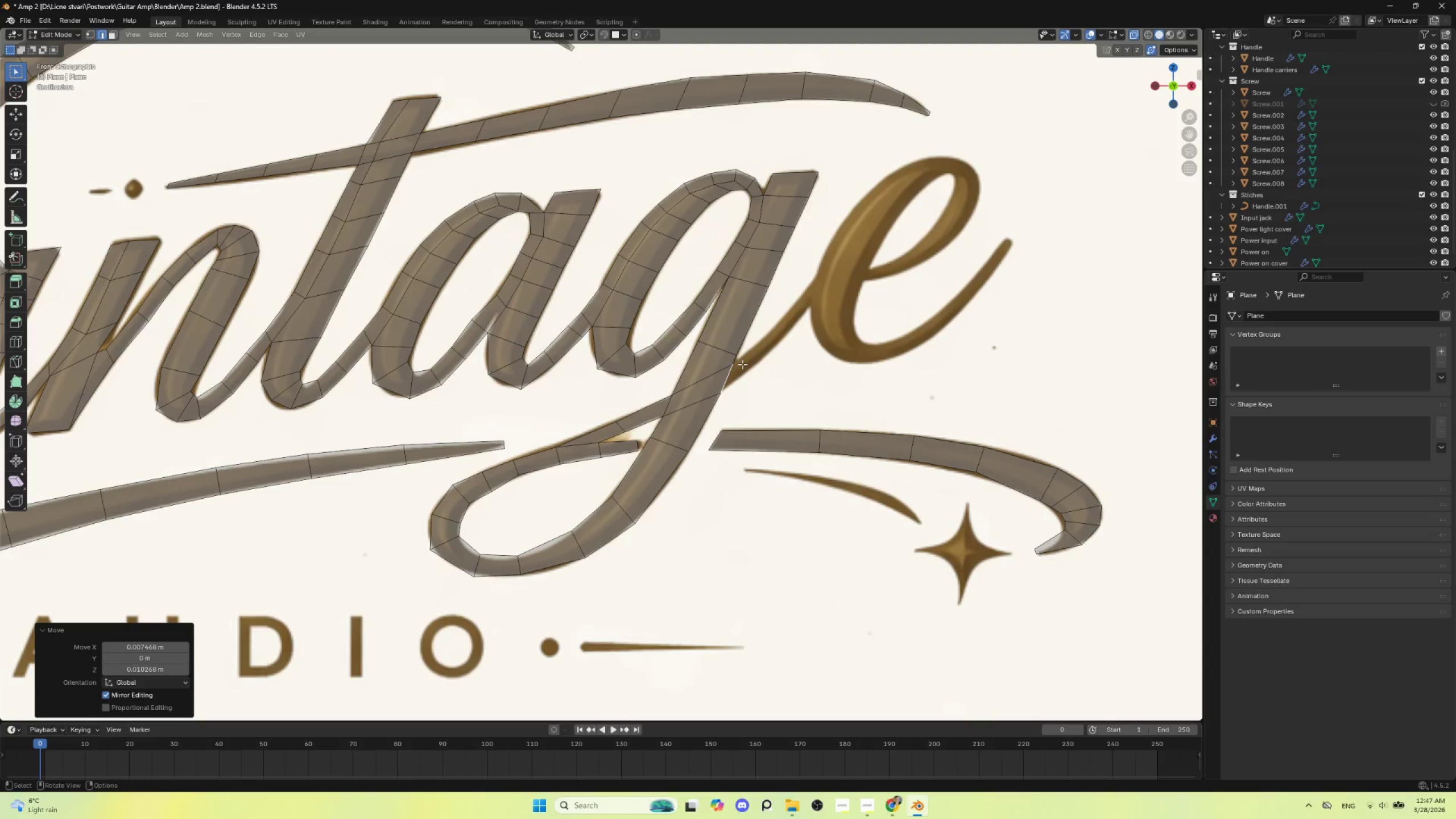 
hold_key(key=ControlLeft, duration=1.5)
right_click([756, 354])
 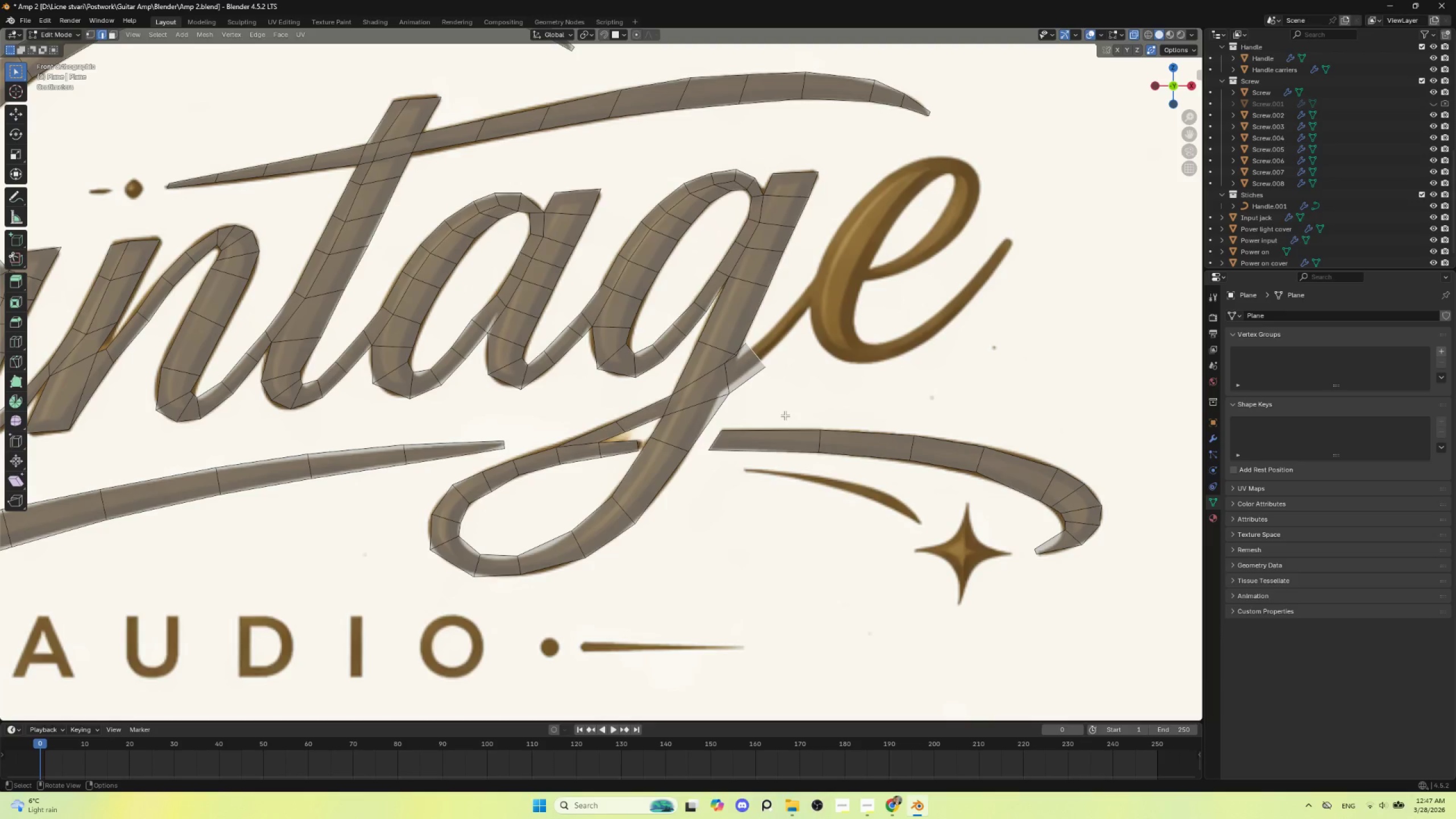 
key(S)
 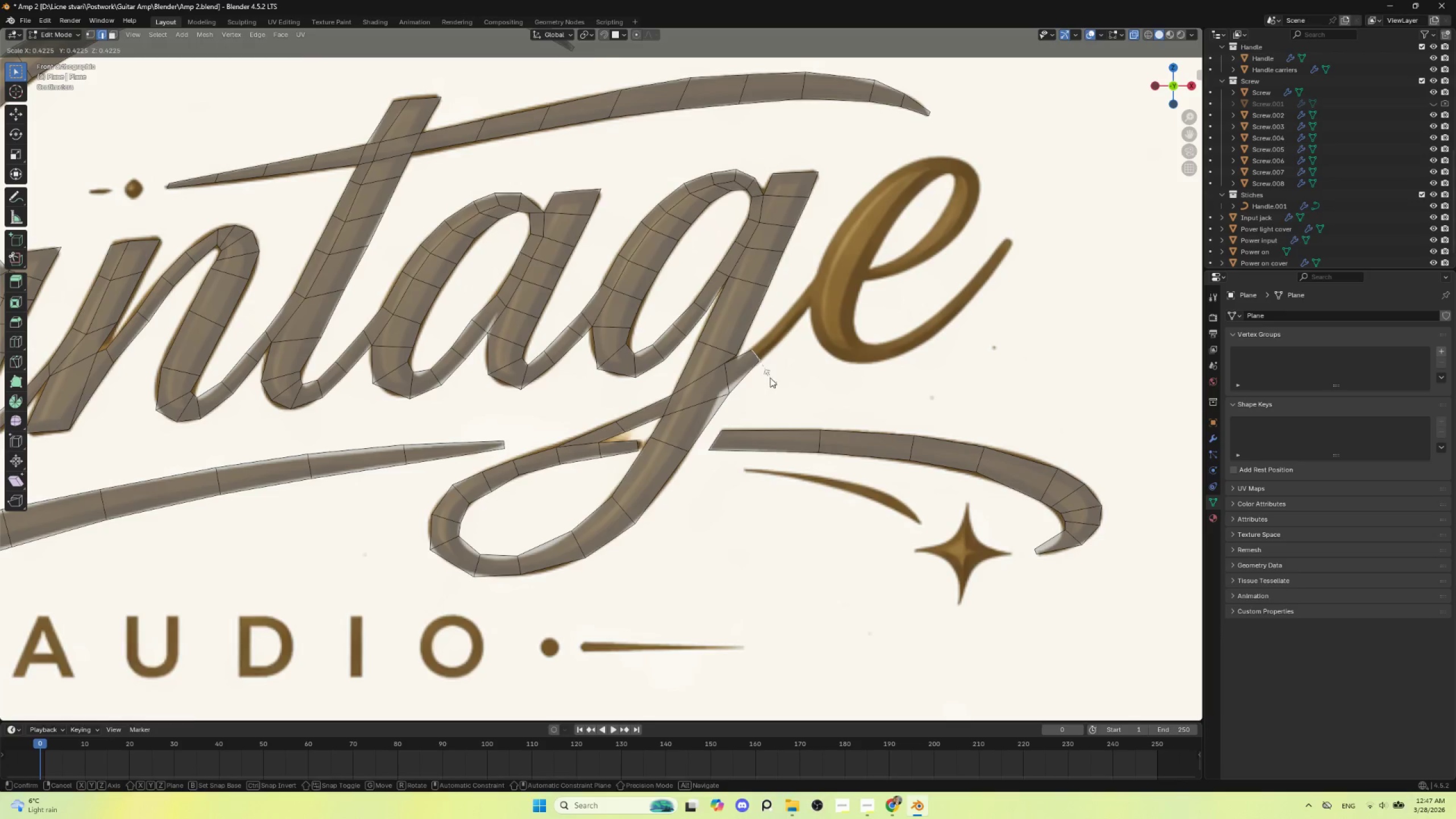 
left_click([770, 378])
 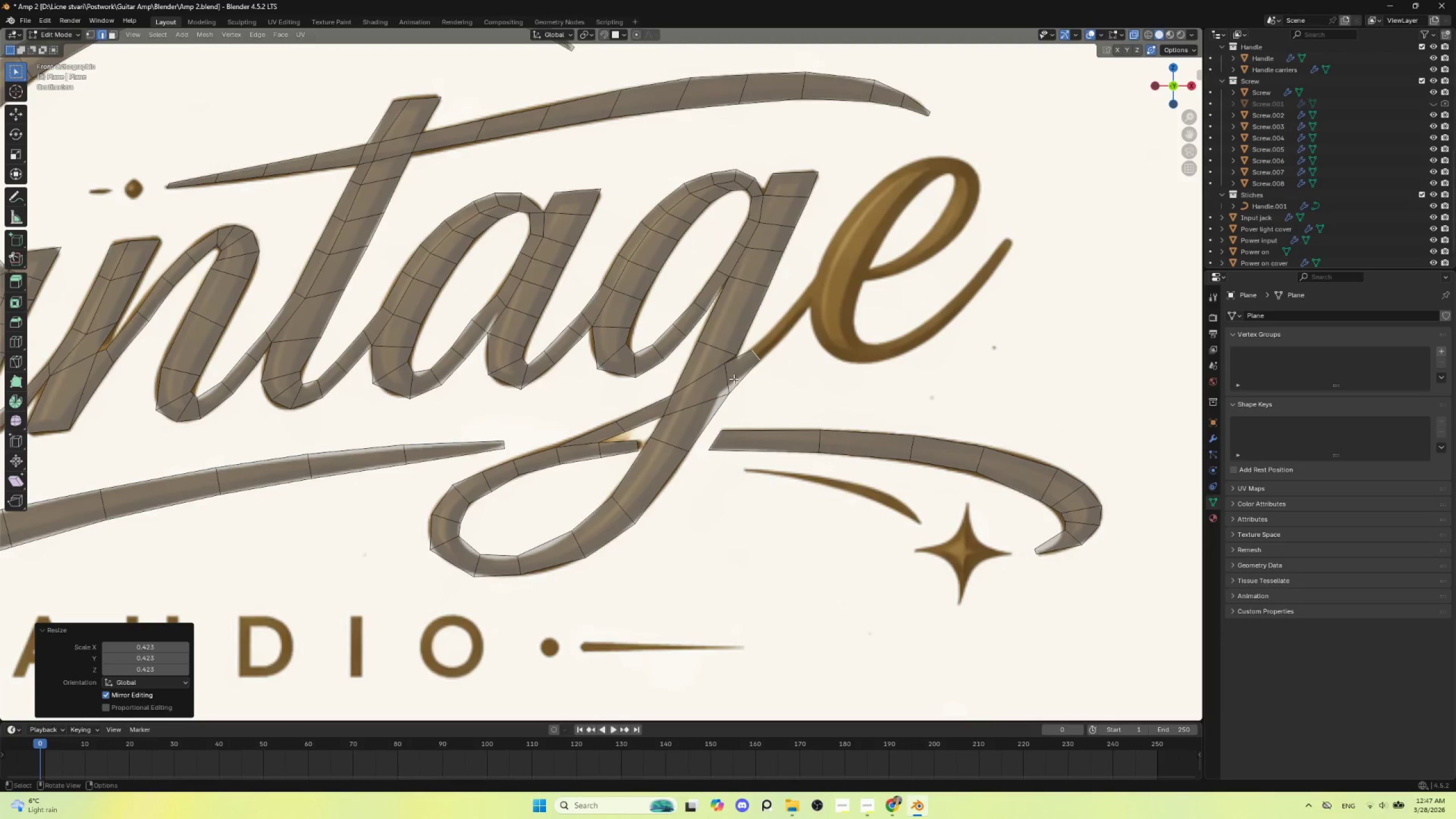 
left_click([733, 378])
 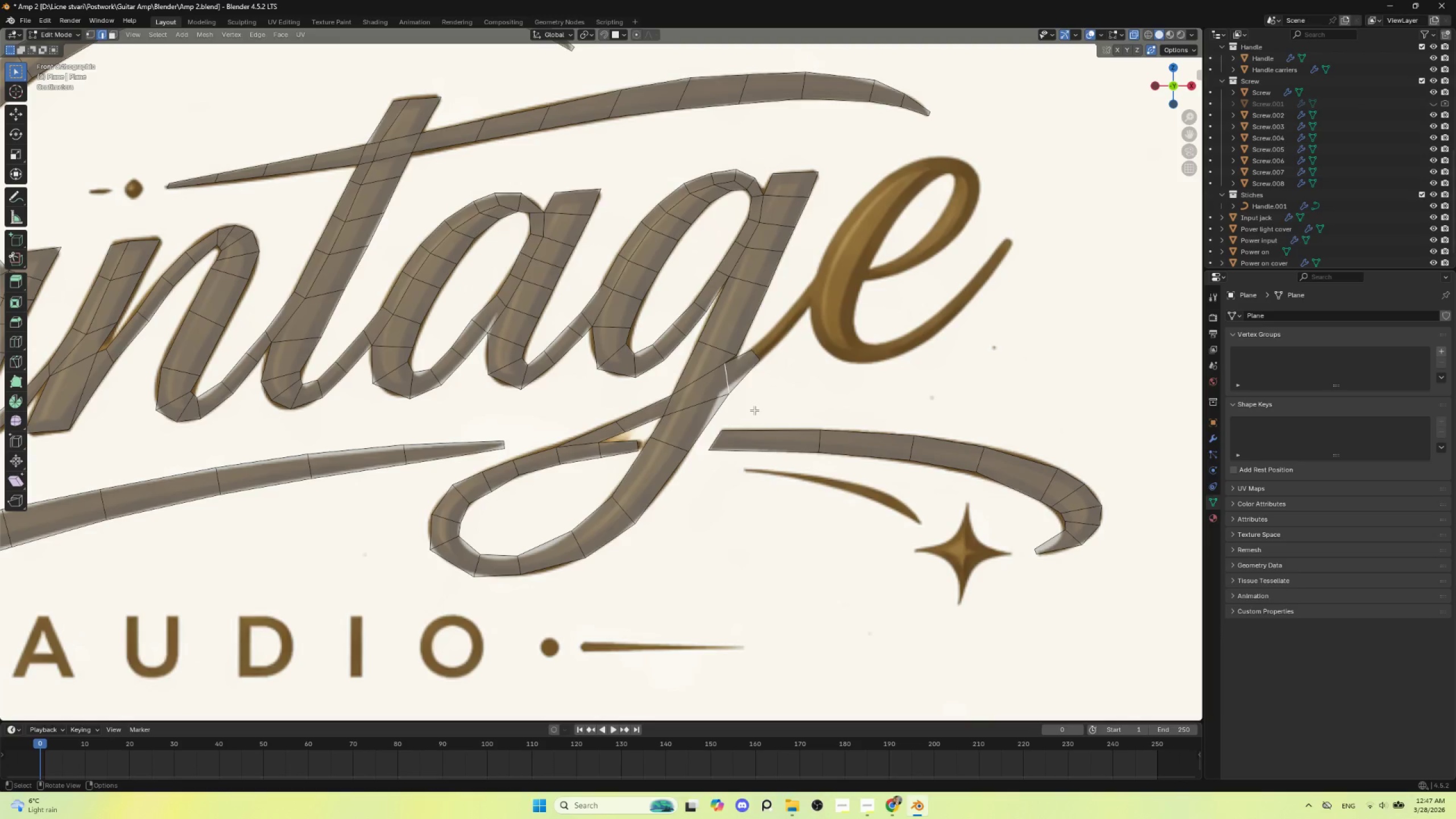 
key(S)
 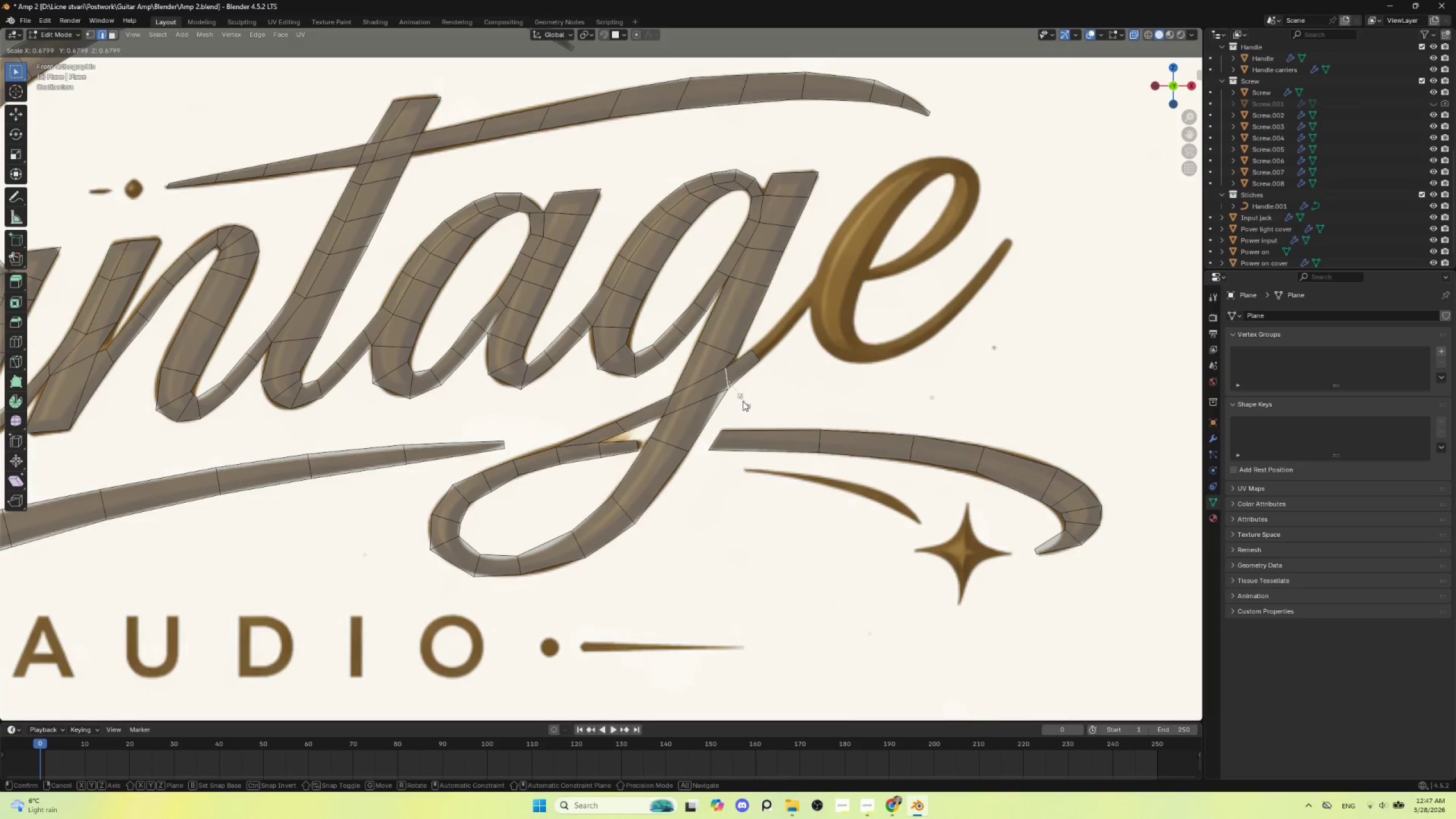 
left_click([743, 400])
 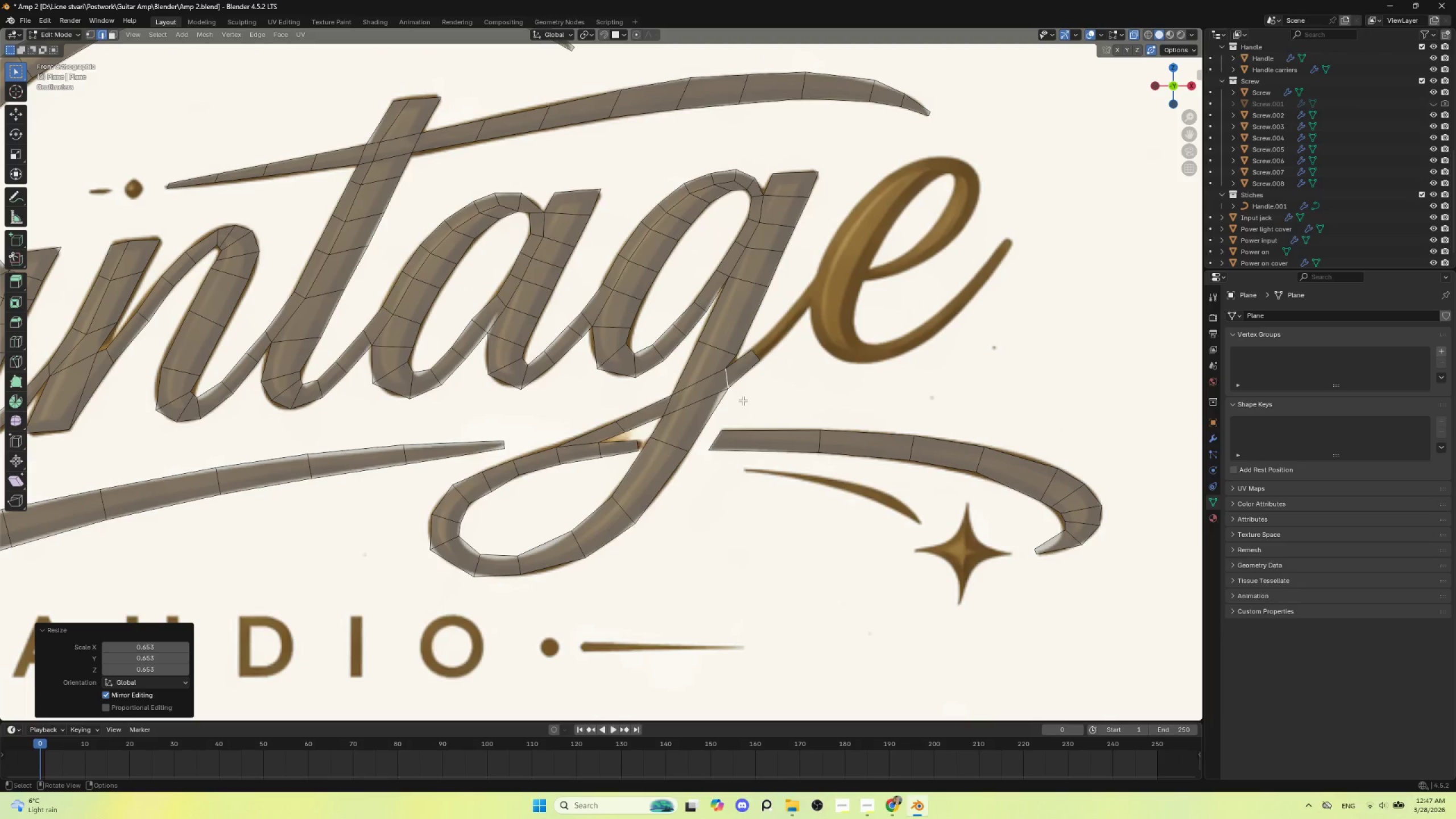 
key(G)
 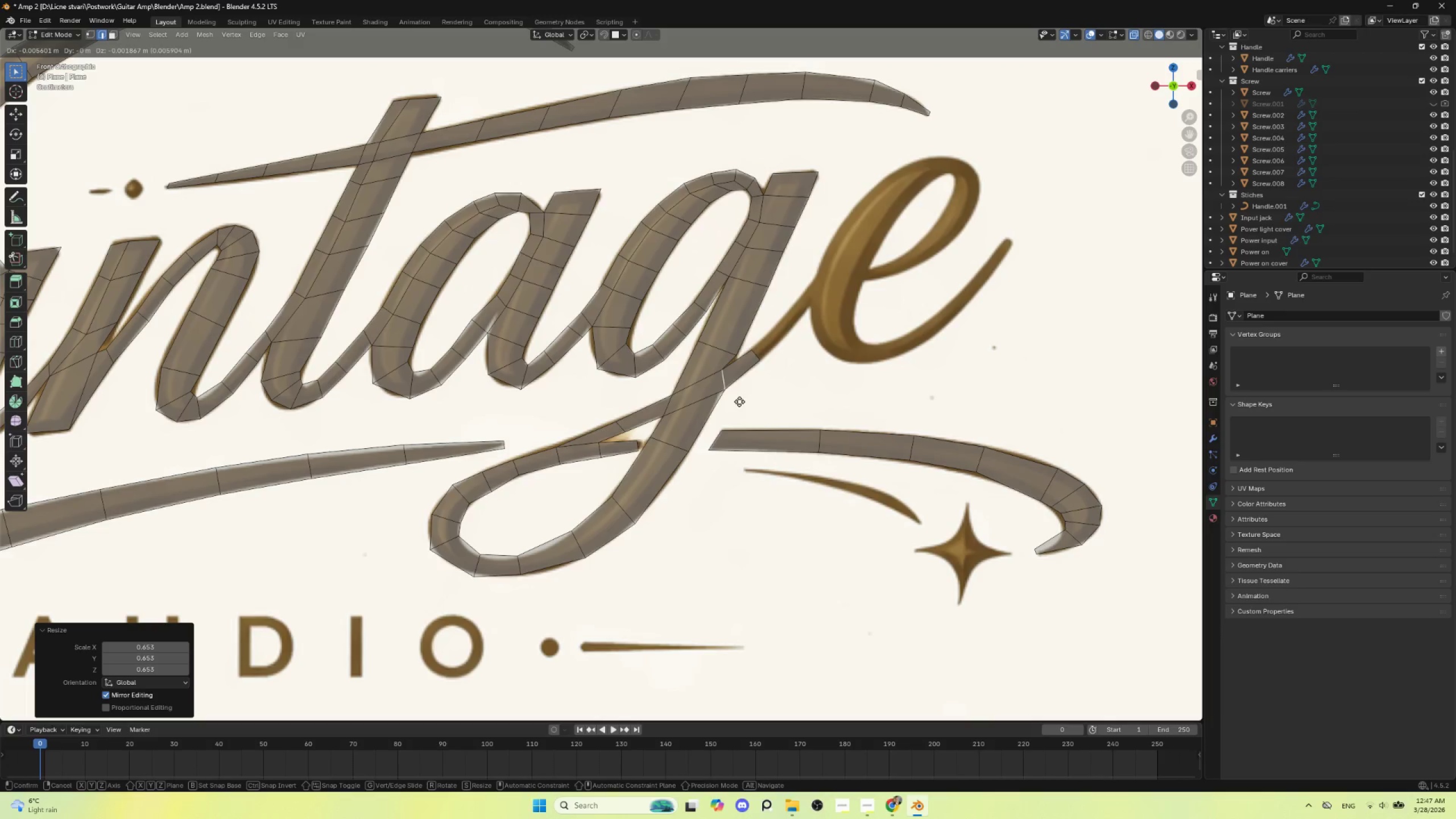 
left_click([739, 402])
 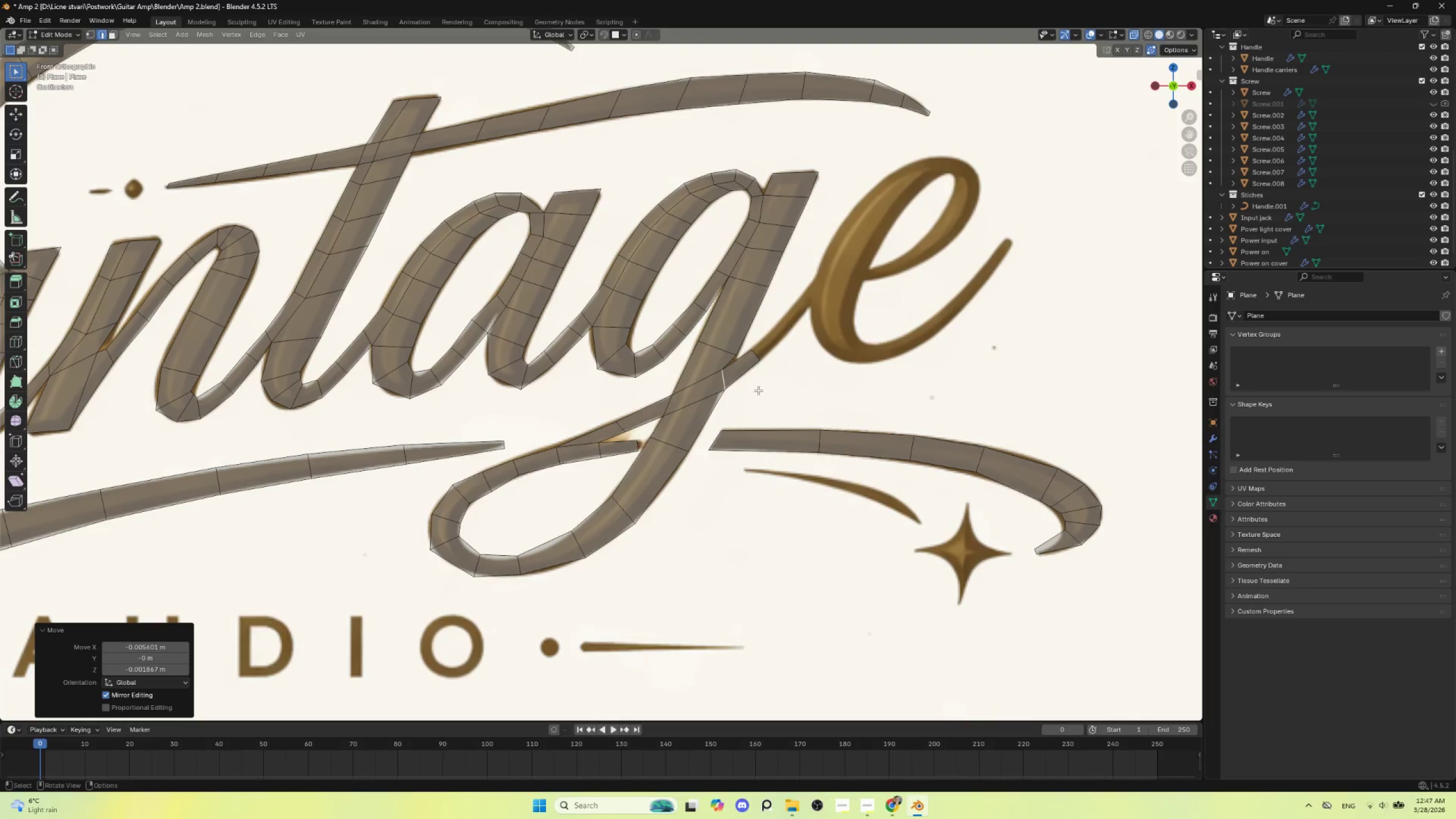 
key(Control+Z)
 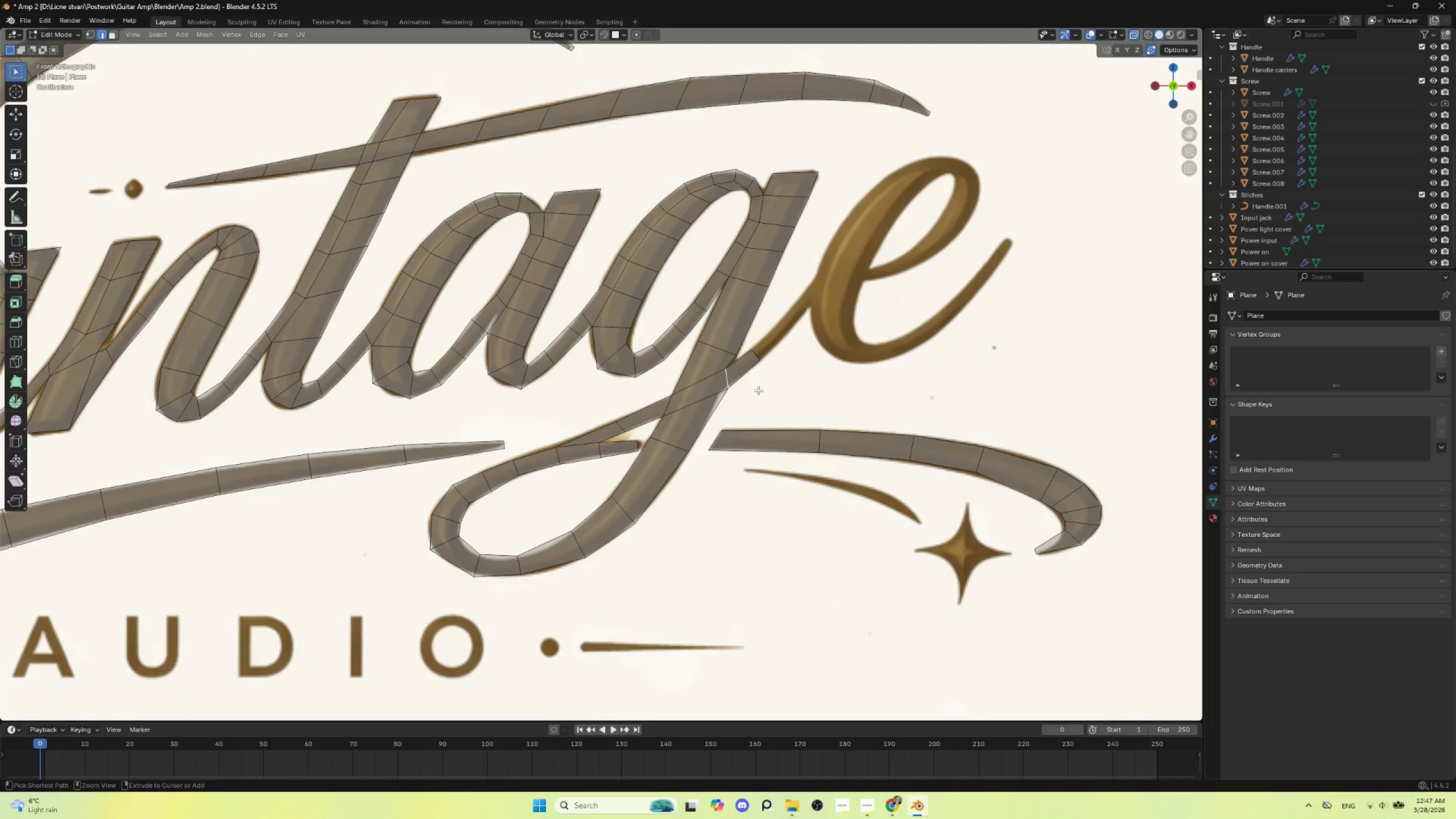 
key(Control+Z)
 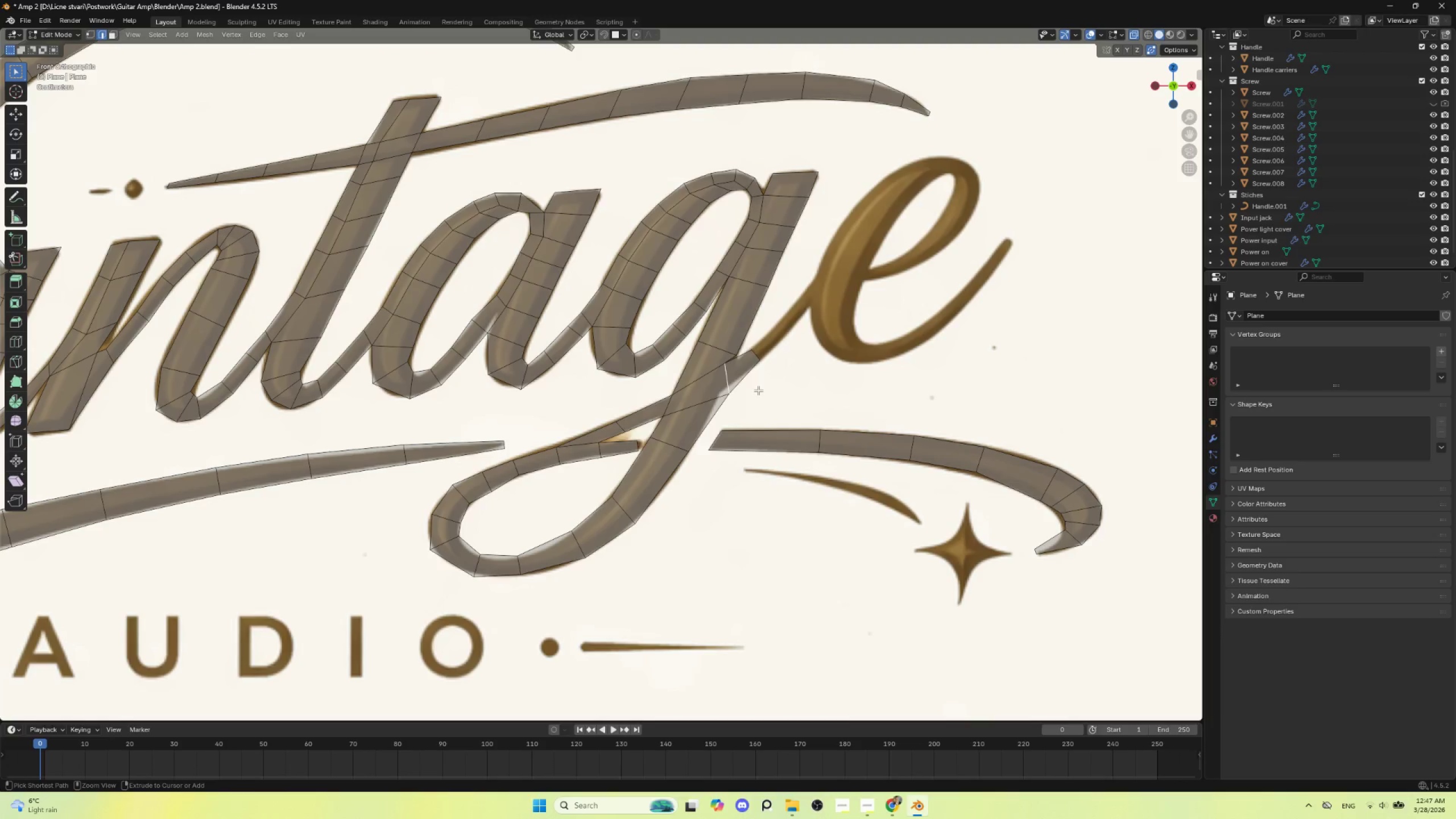 
key(Control+Z)
 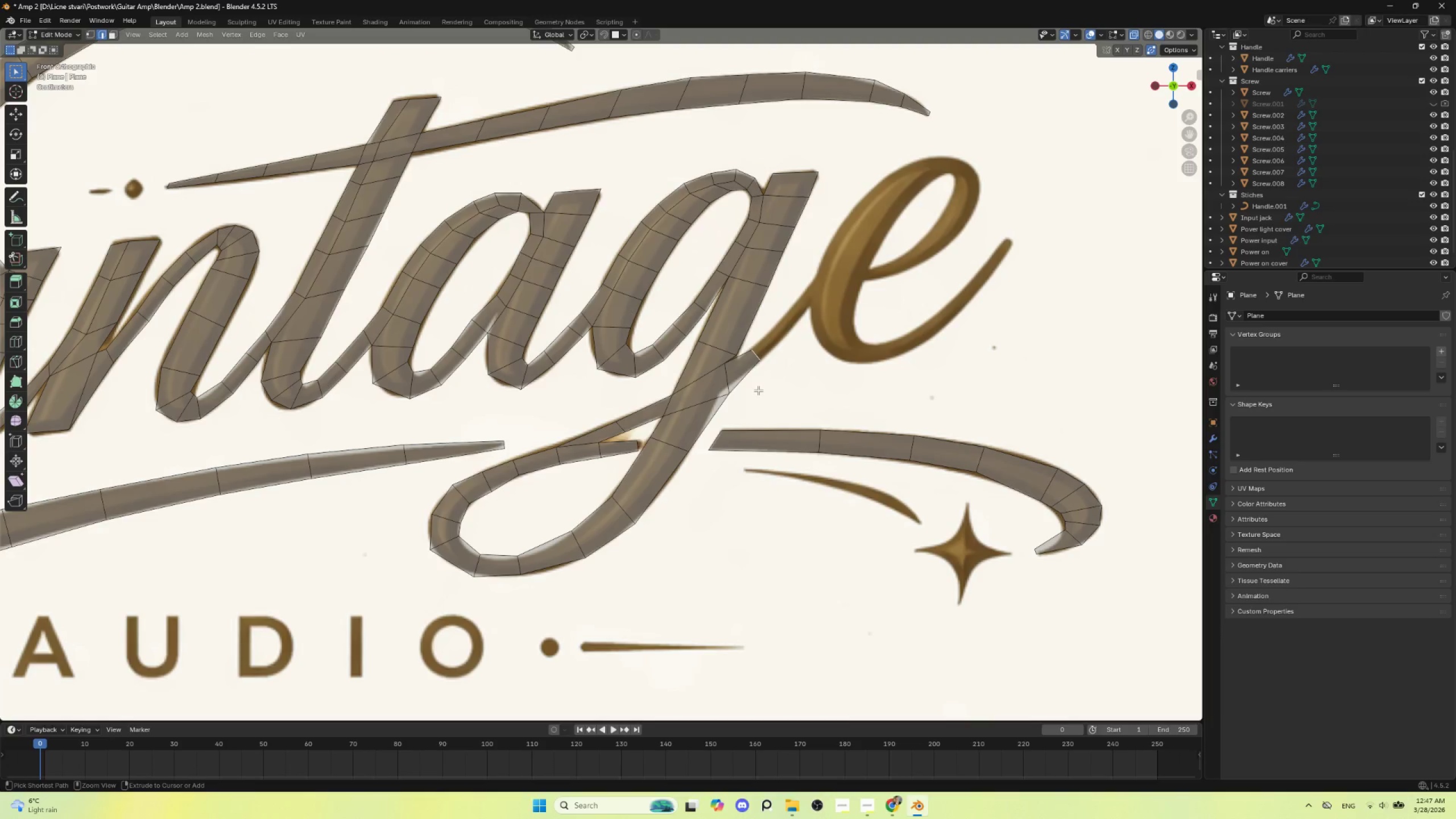 
key(Control+Z)
 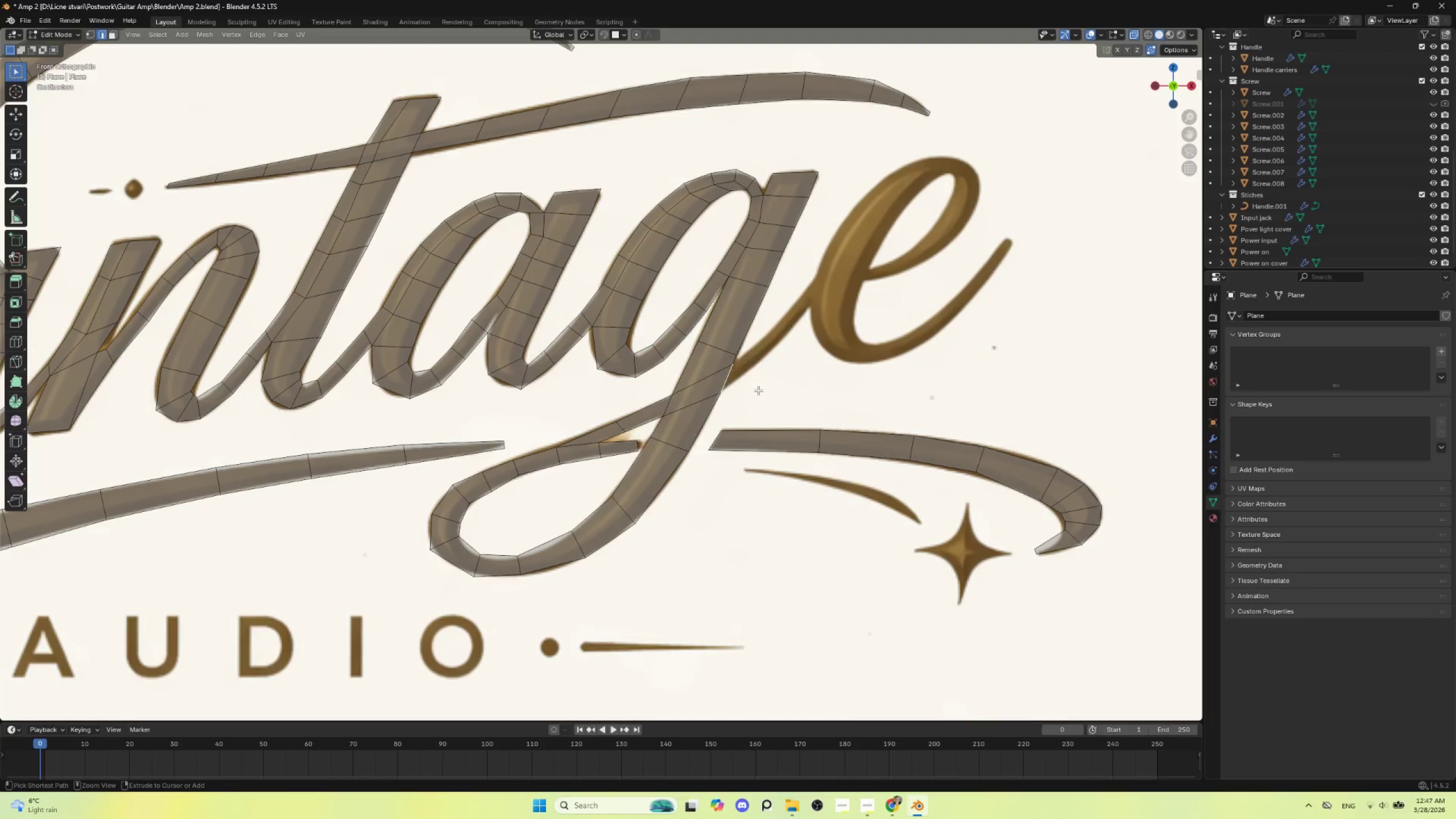 
key(Control+Z)
 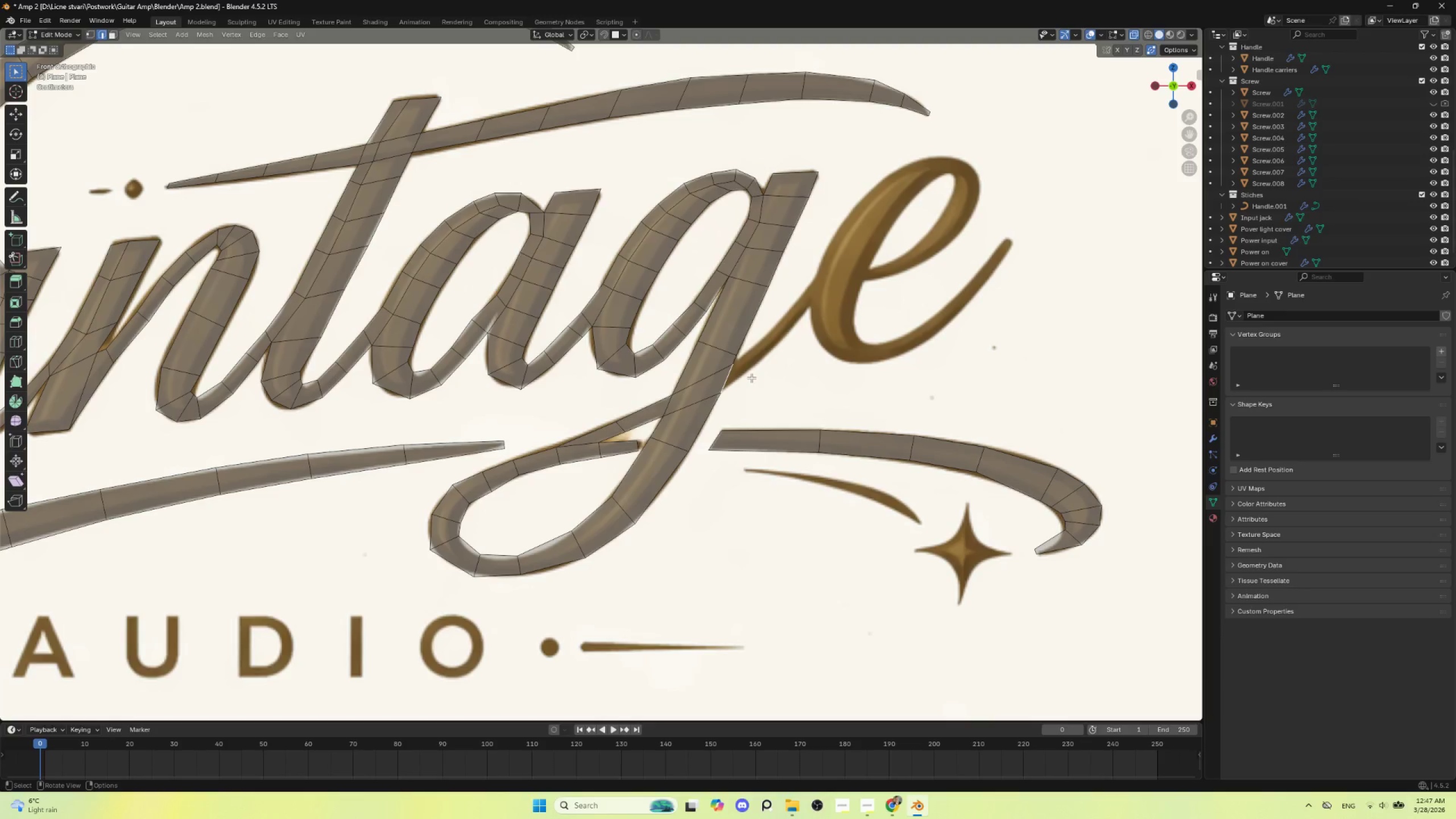 
key(E)
 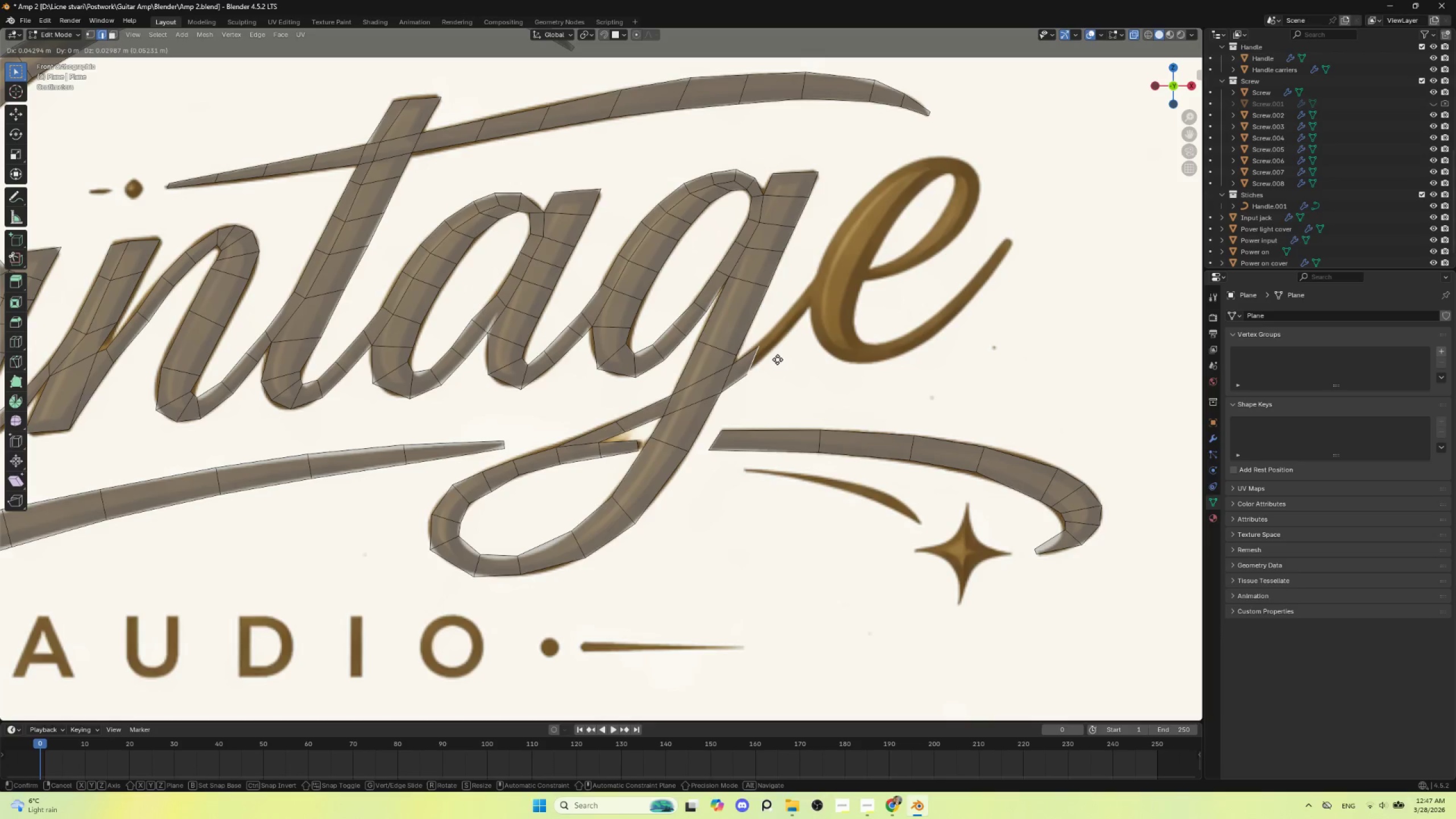 
left_click([777, 359])
 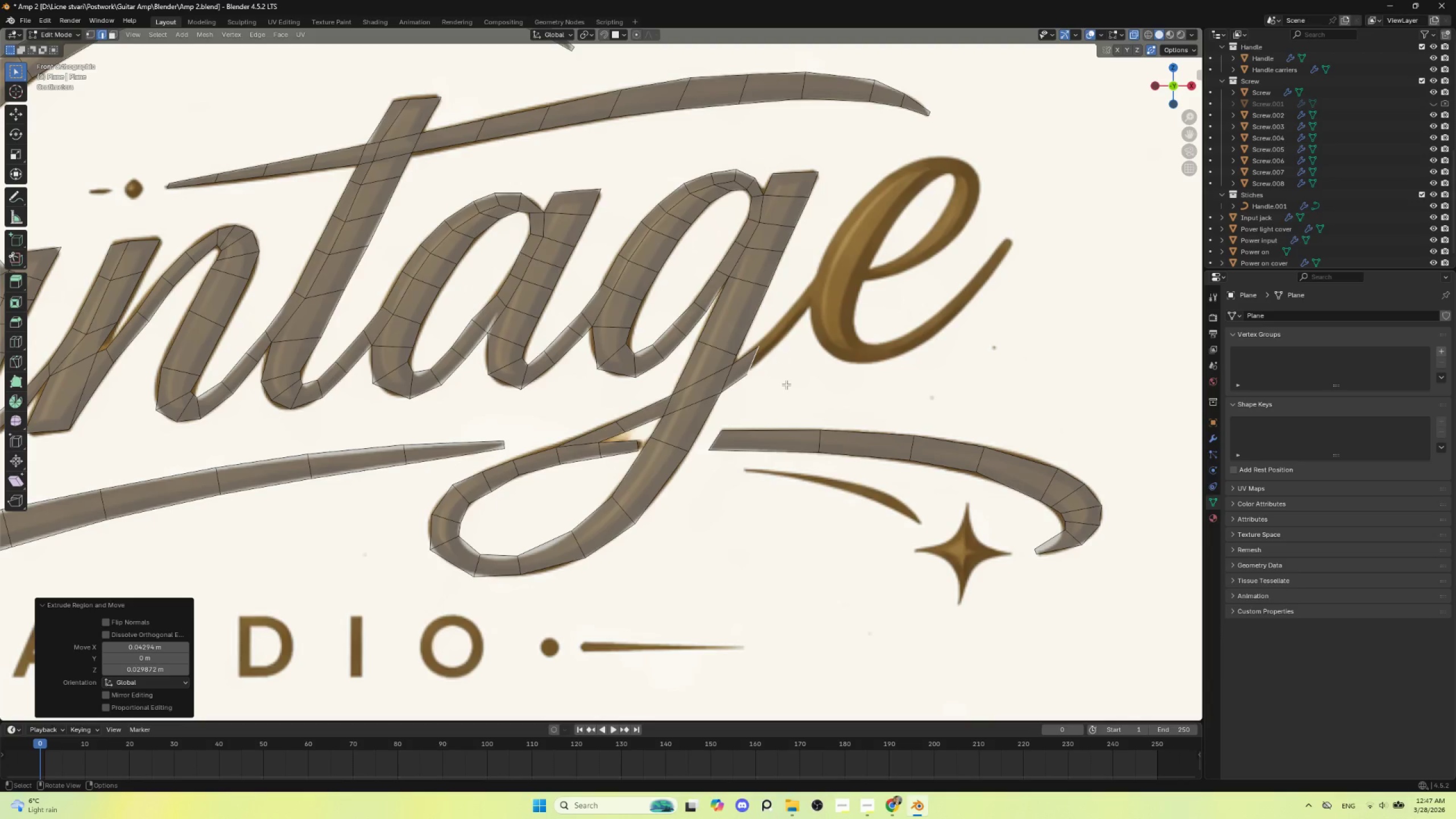 
key(R)
 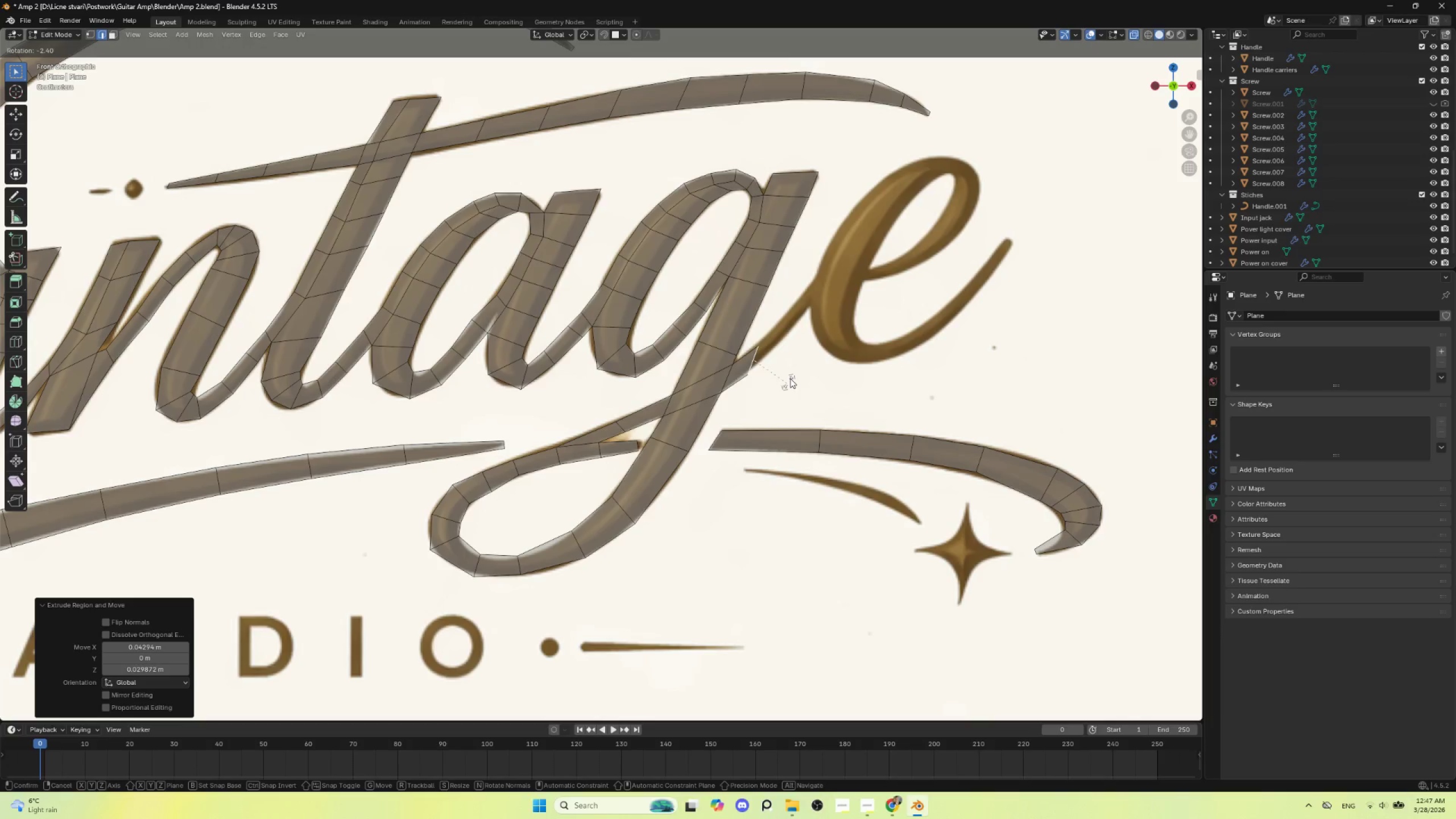 
left_click([797, 349])
 